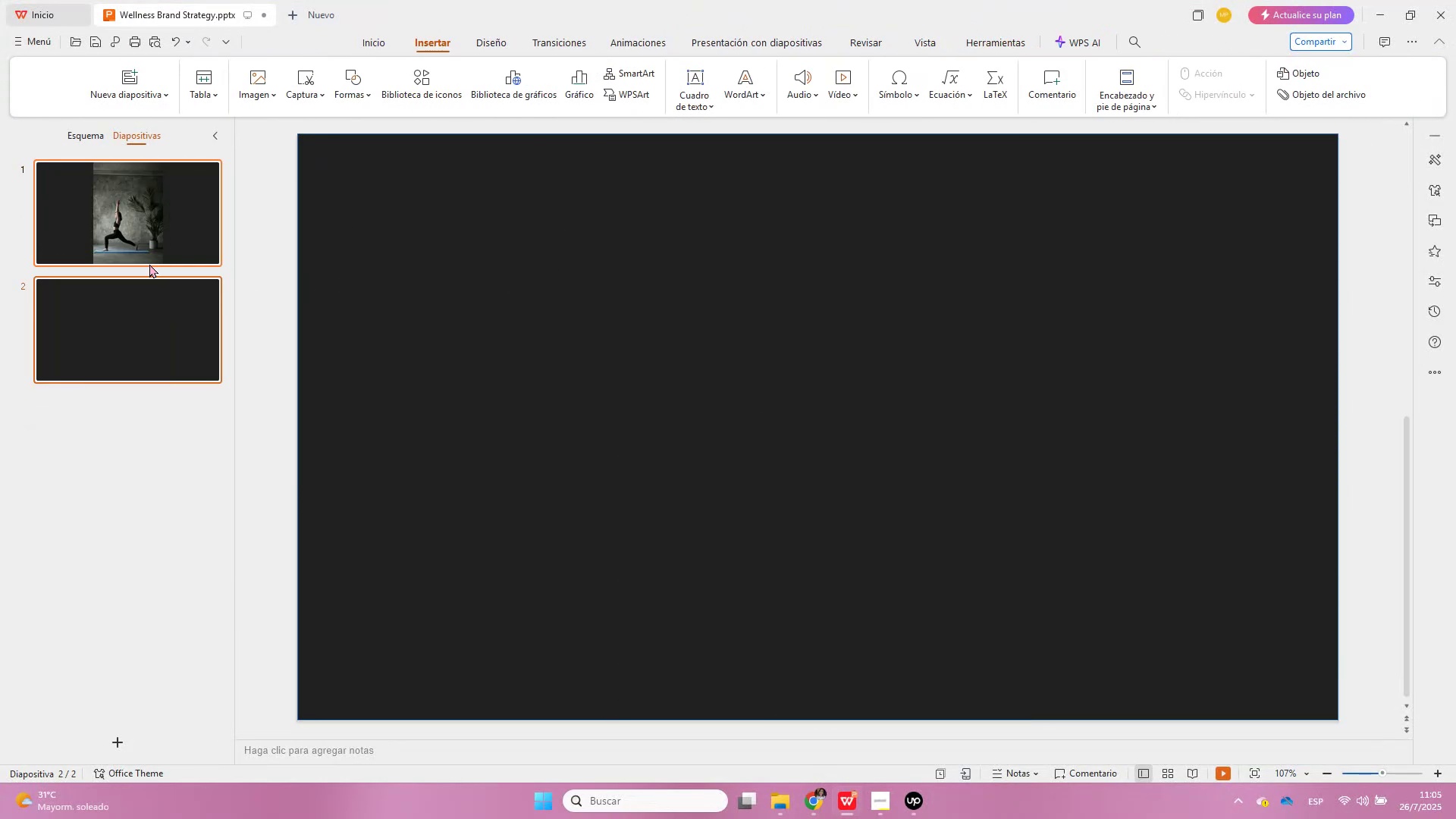 
left_click([118, 218])
 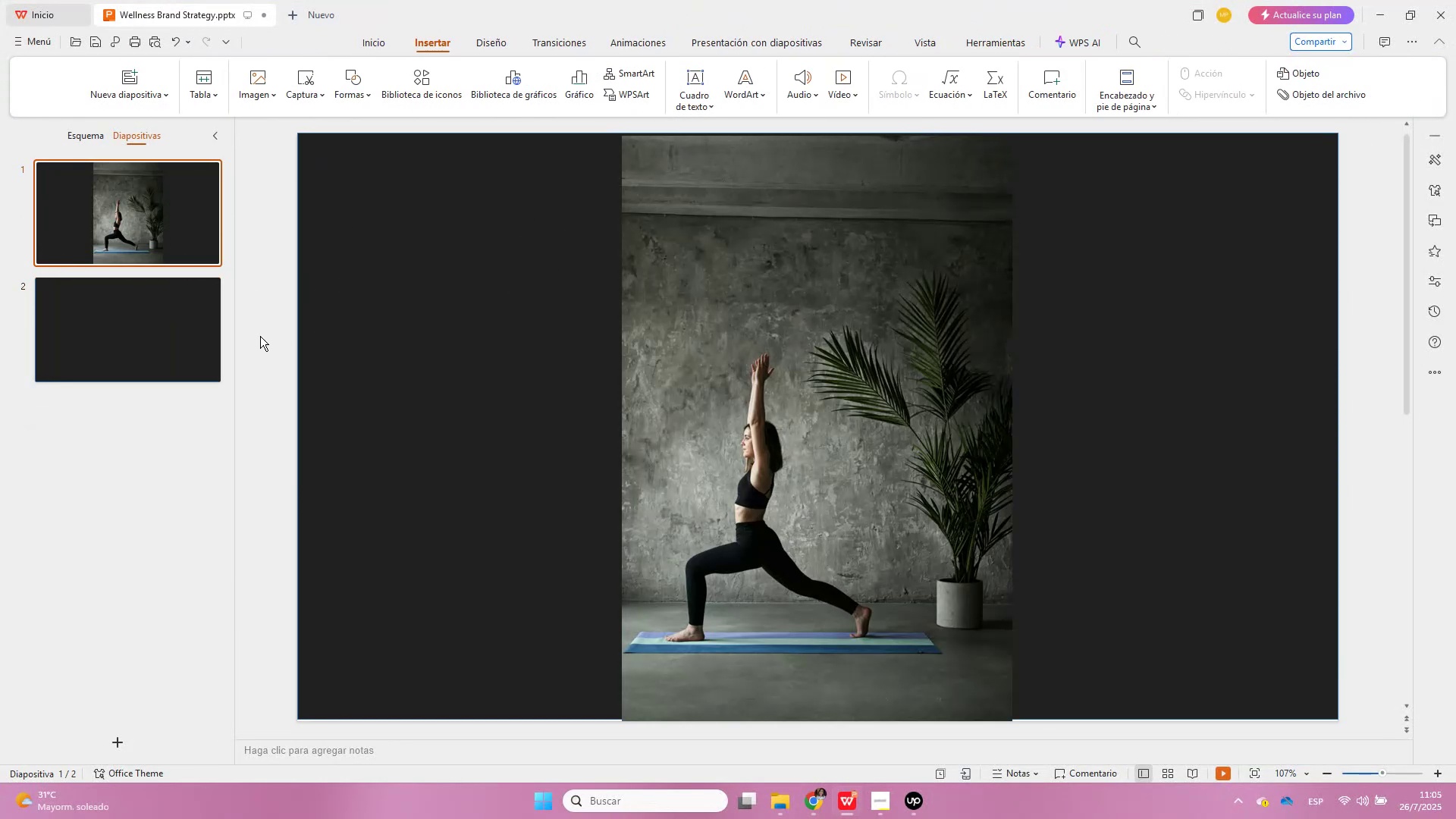 
key(Control+ControlLeft)
 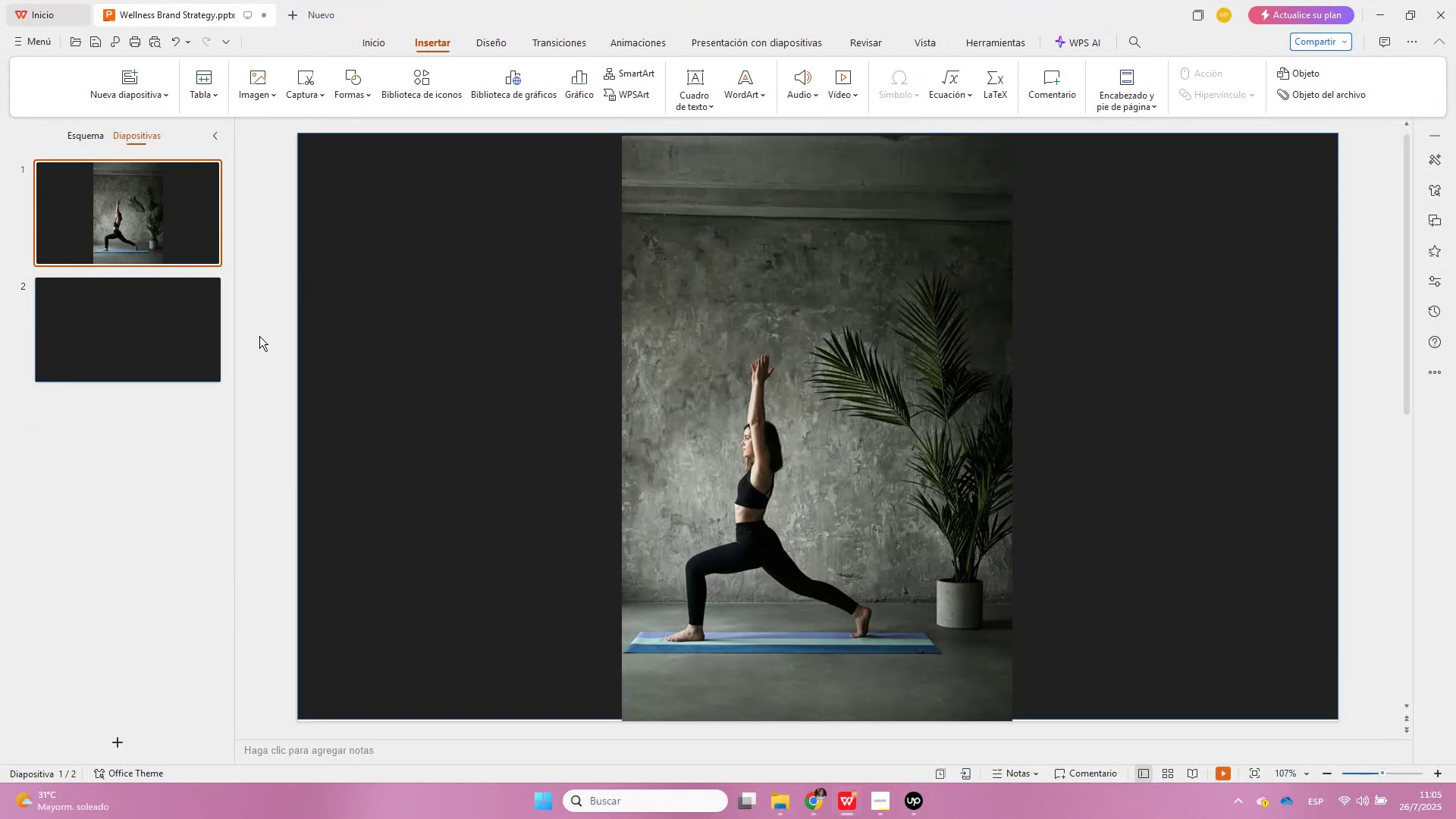 
key(Control+Z)
 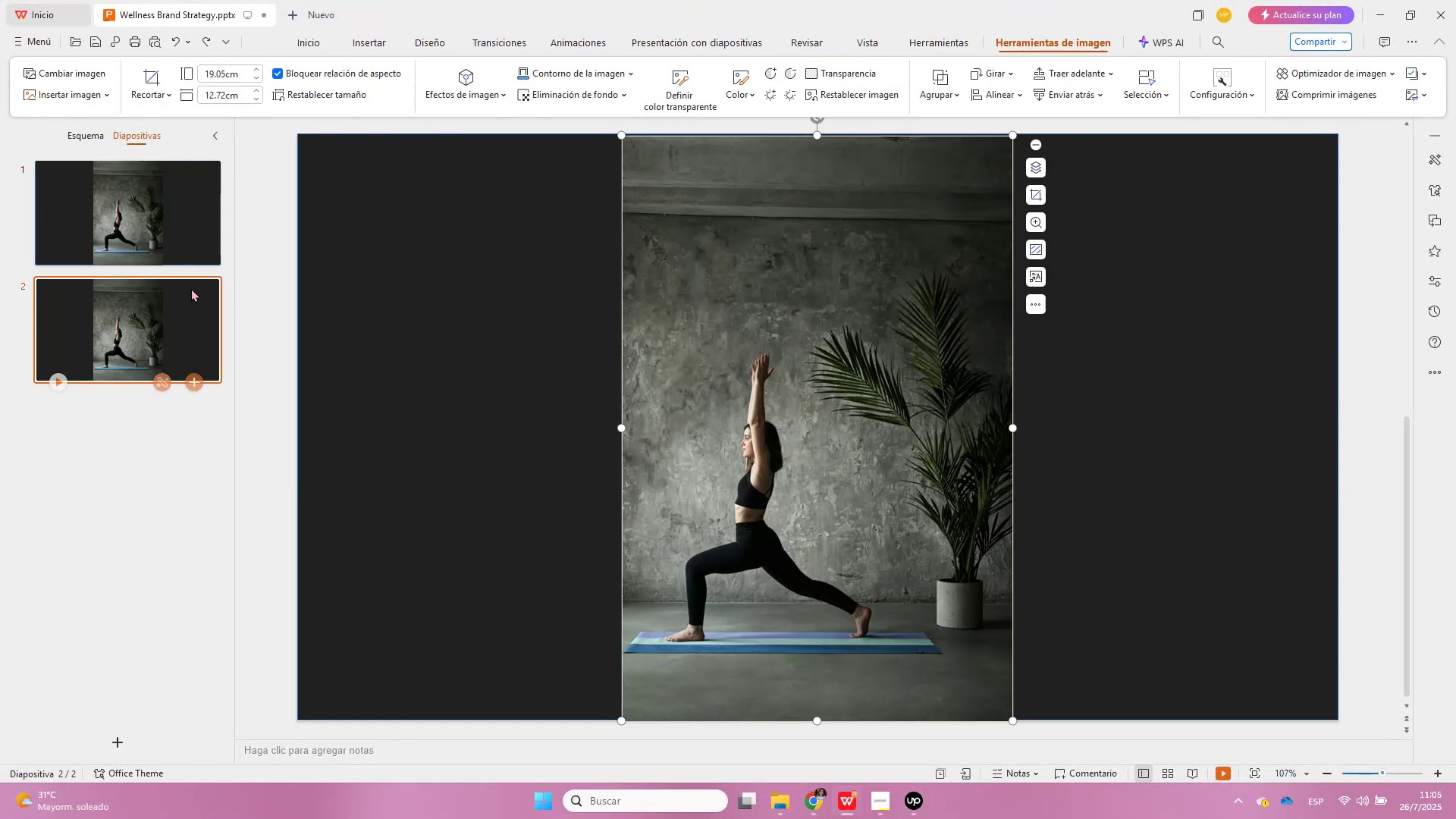 
left_click([182, 208])
 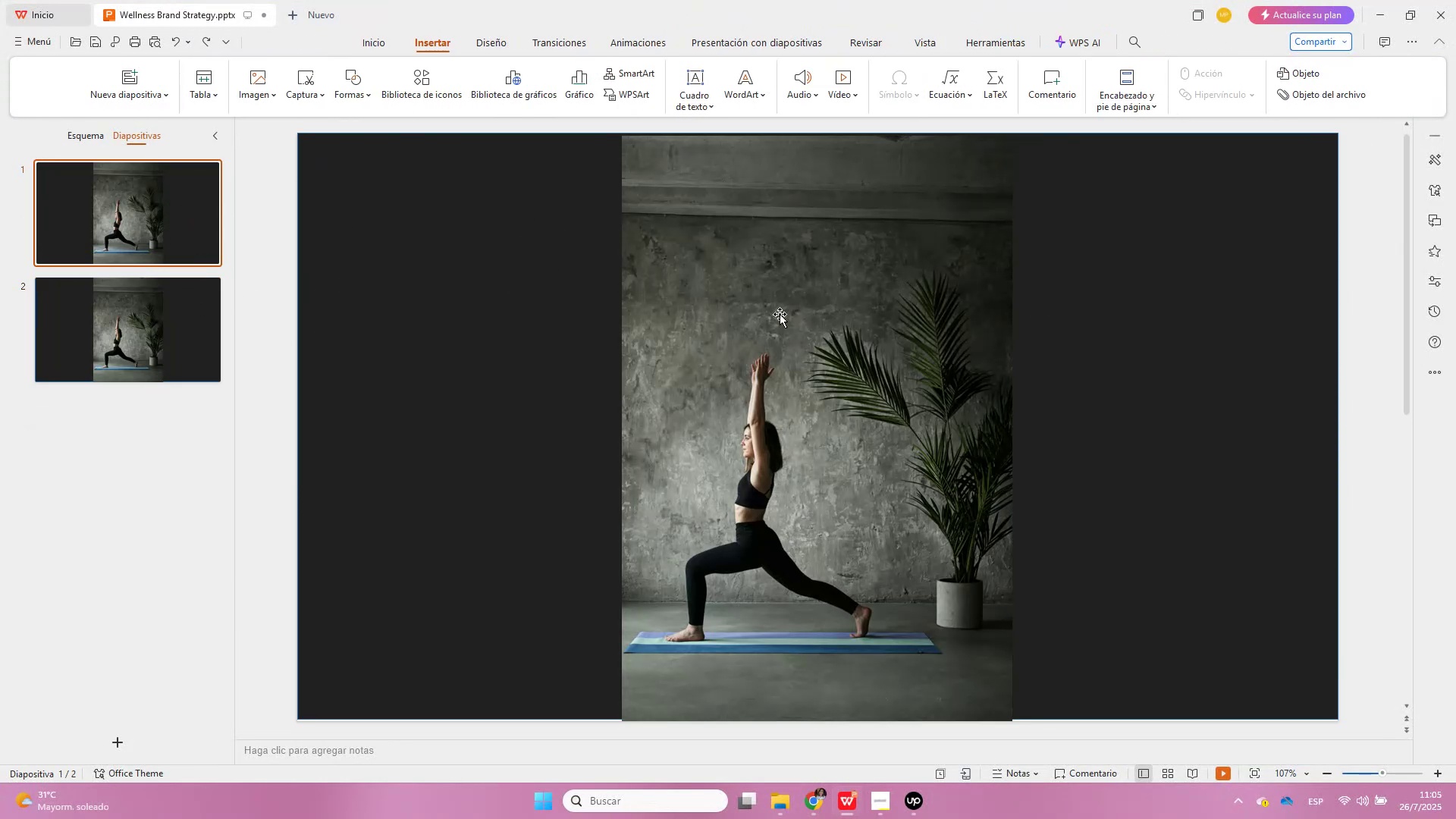 
left_click([896, 358])
 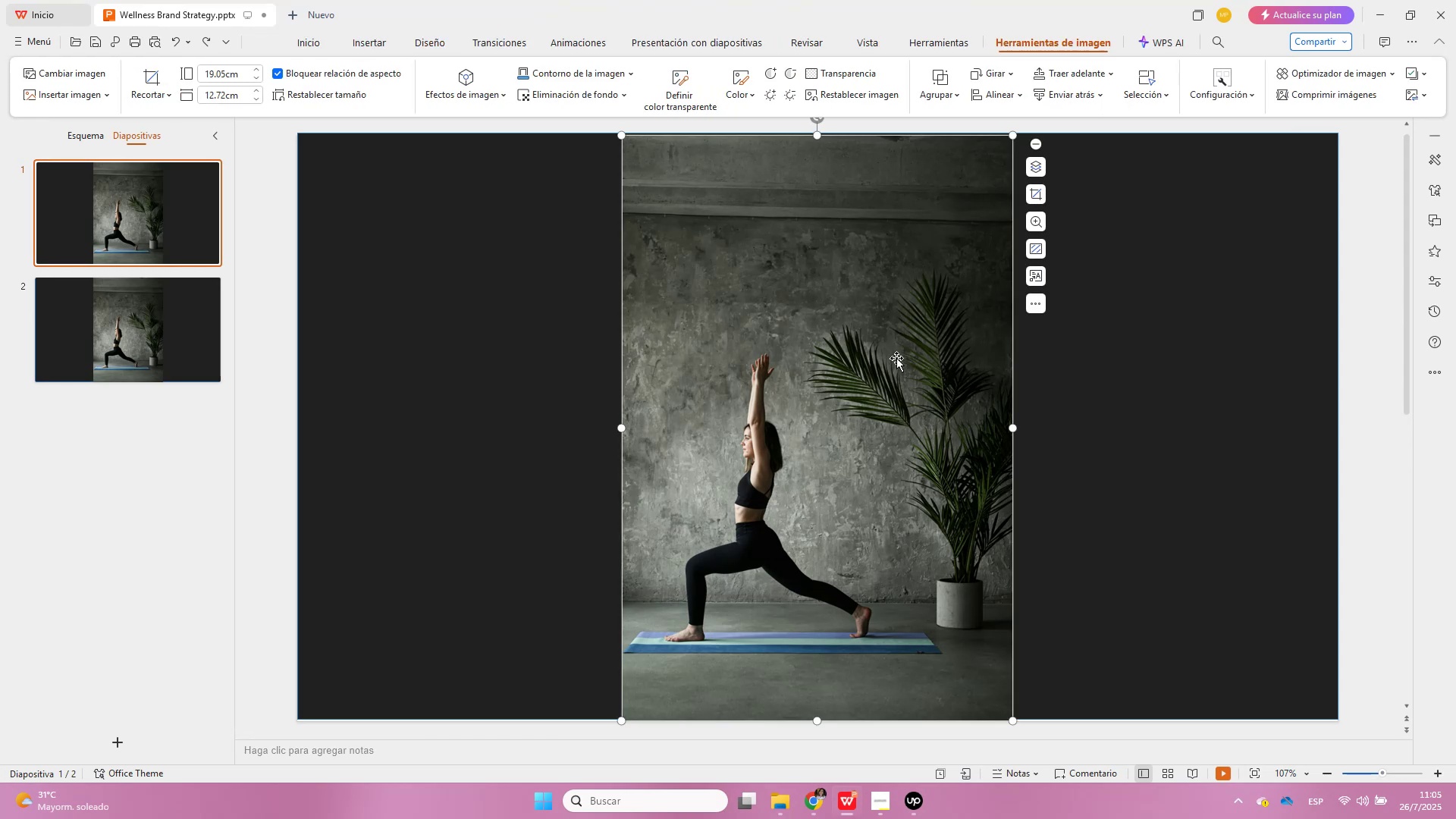 
key(Delete)
 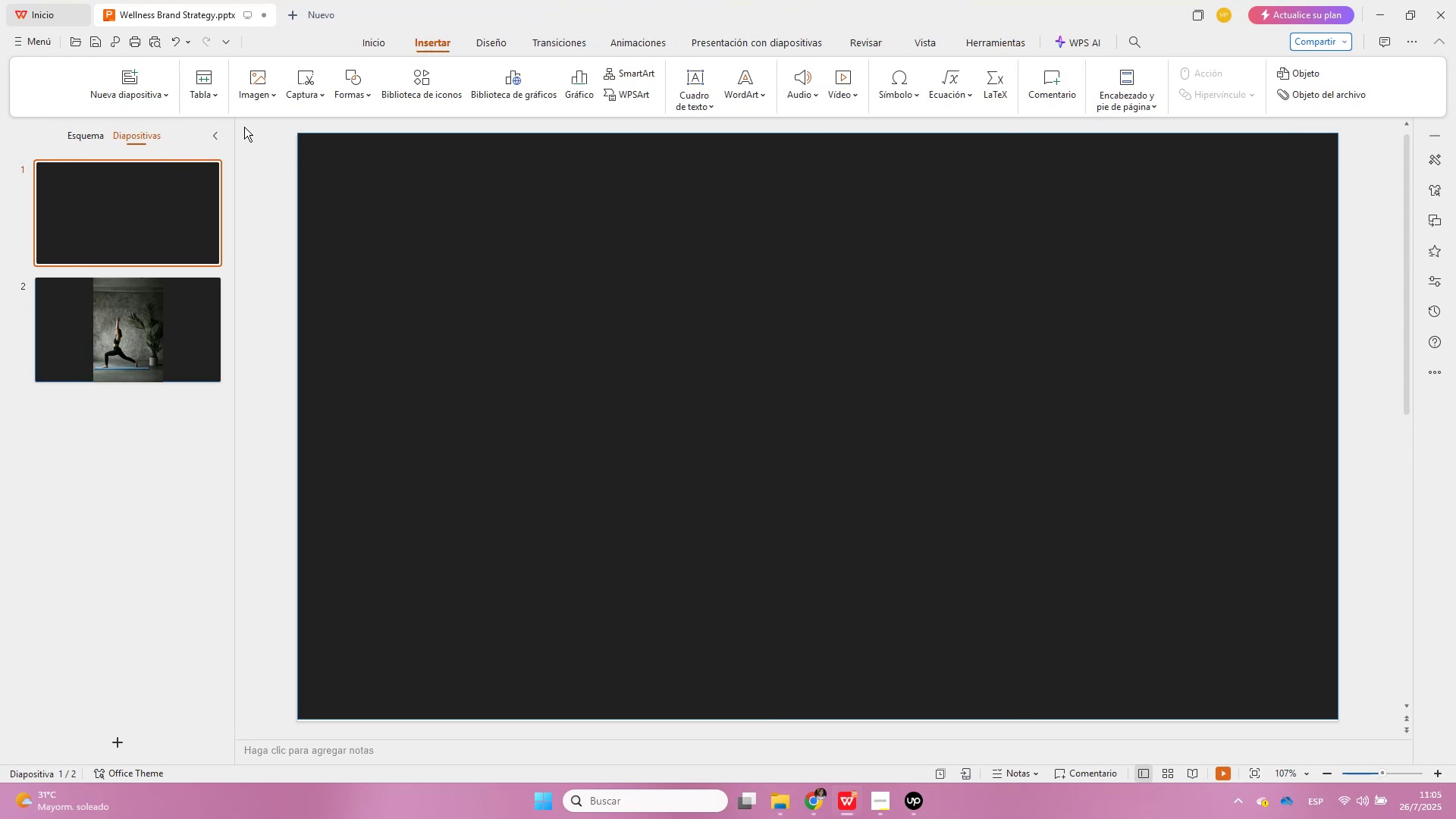 
left_click([249, 101])
 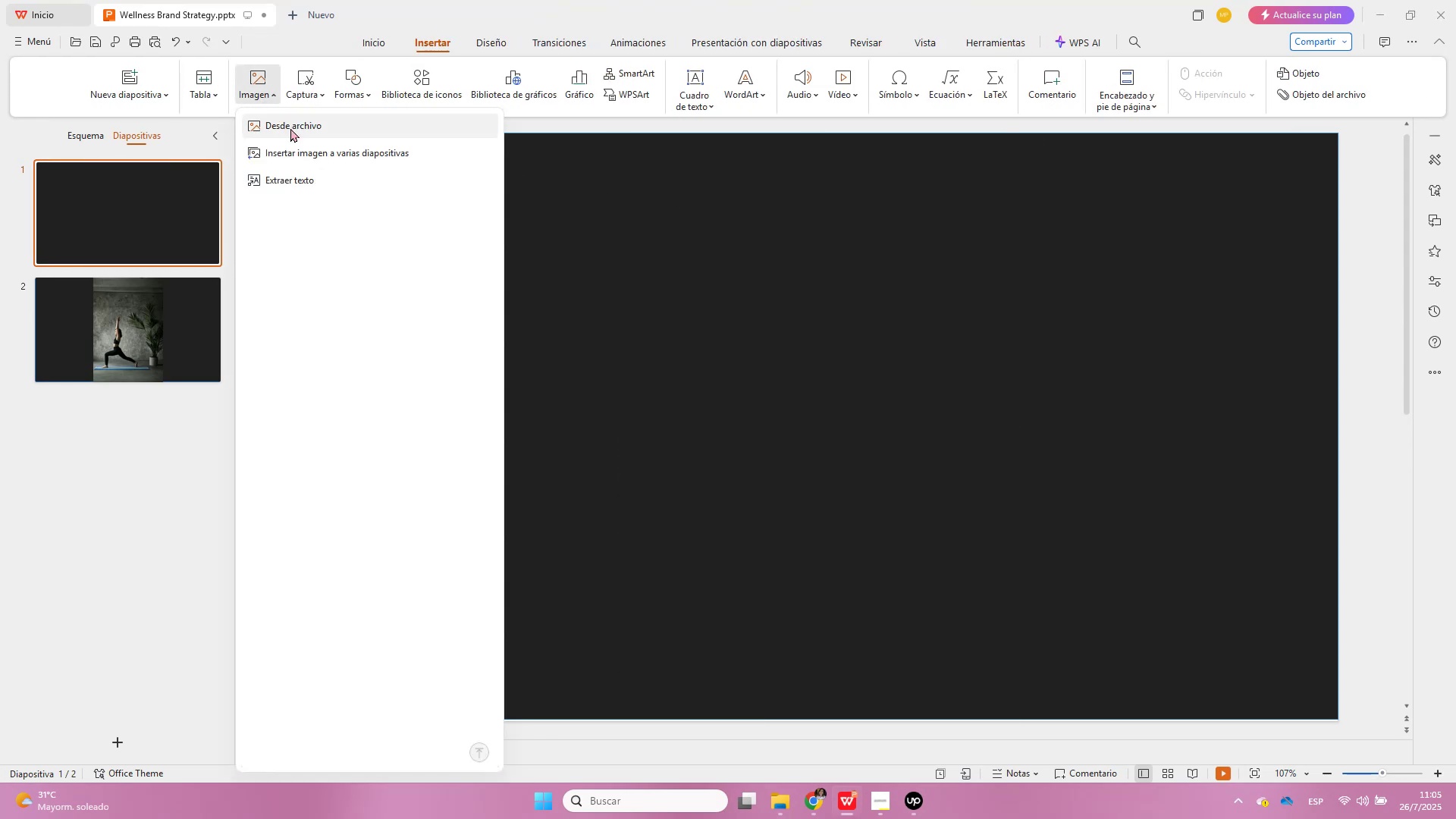 
left_click([290, 128])
 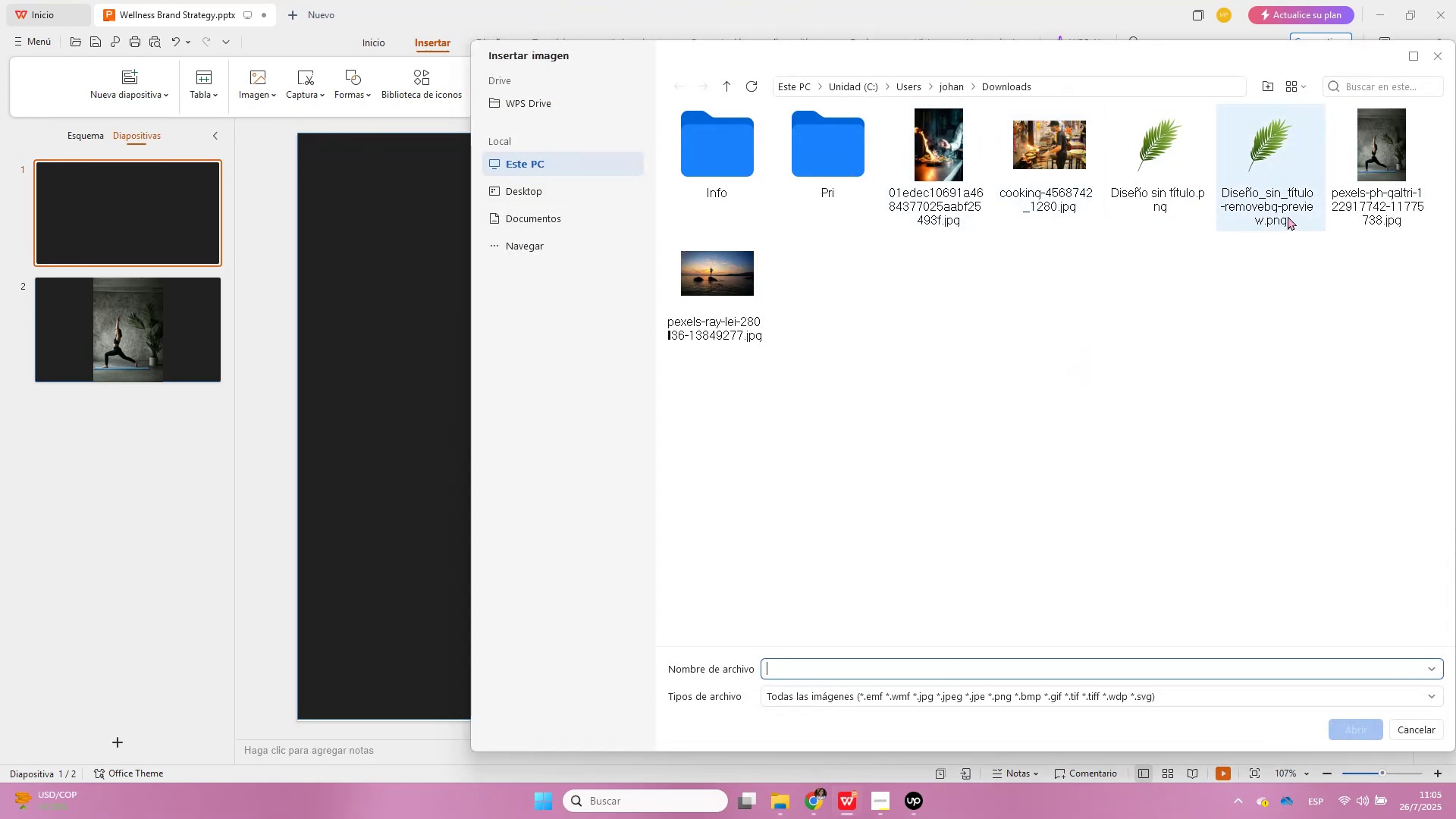 
double_click([743, 306])
 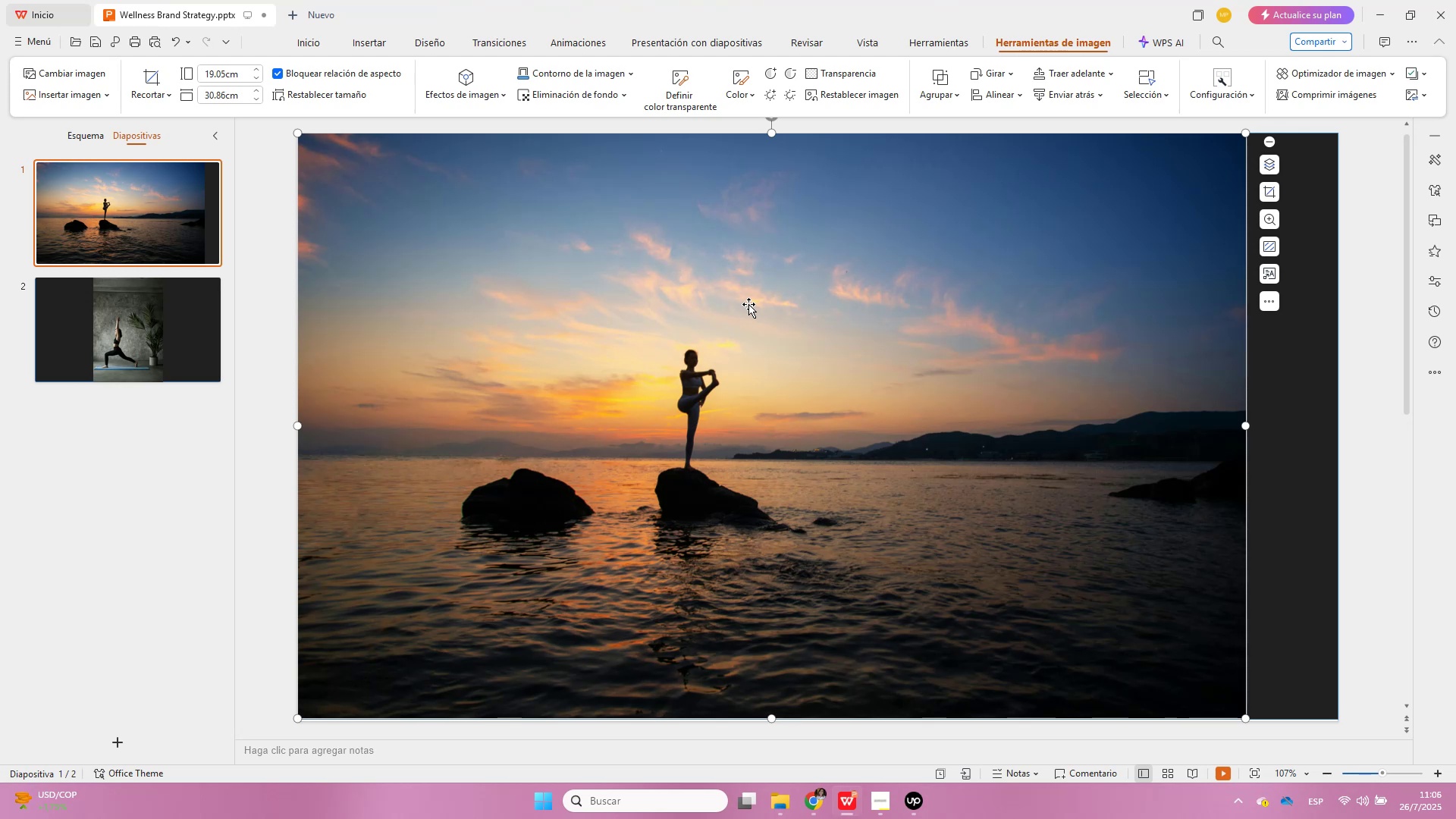 
wait(20.72)
 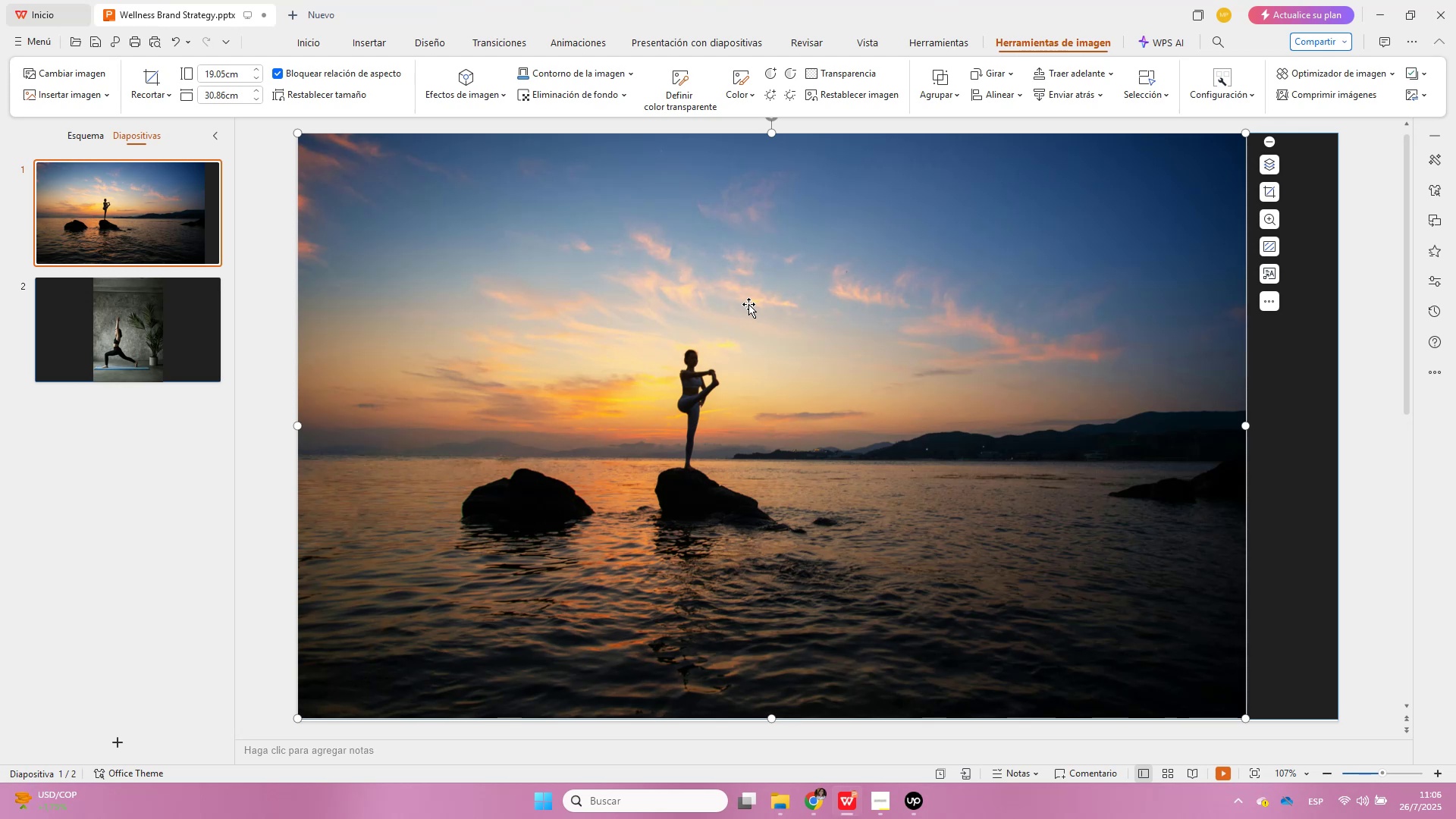 
double_click([1100, 441])
 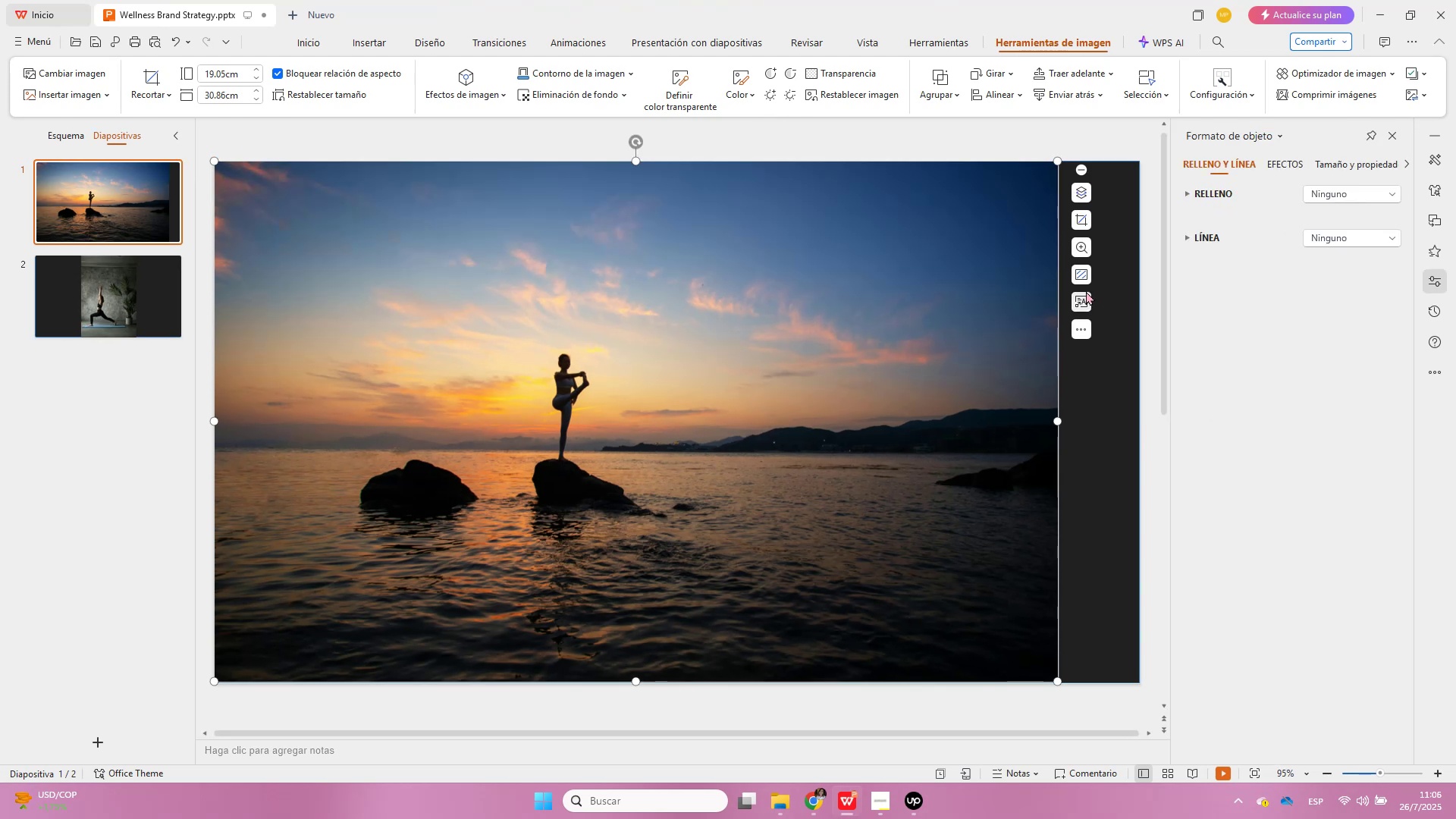 
left_click([951, 230])
 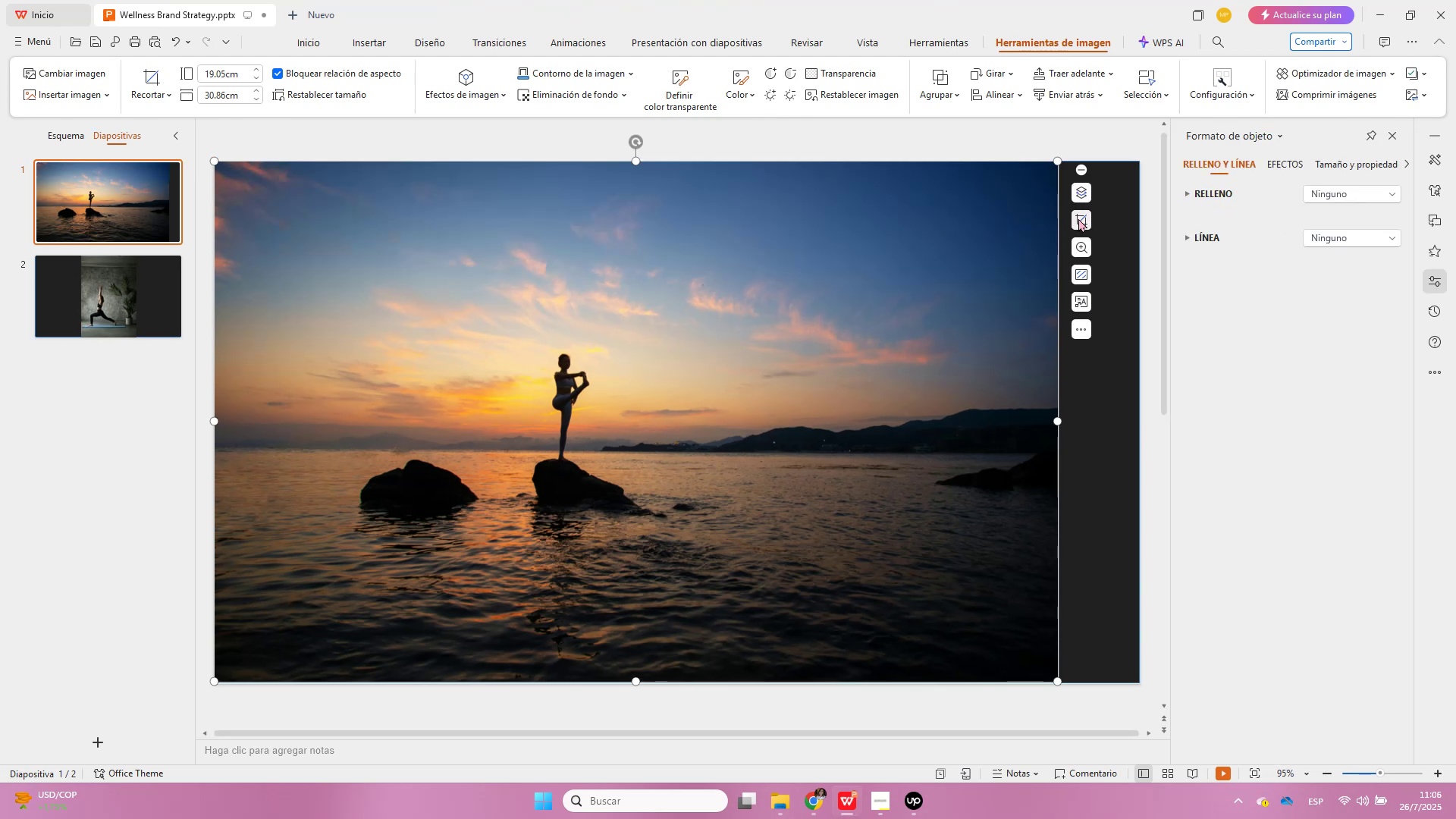 
left_click([1078, 218])
 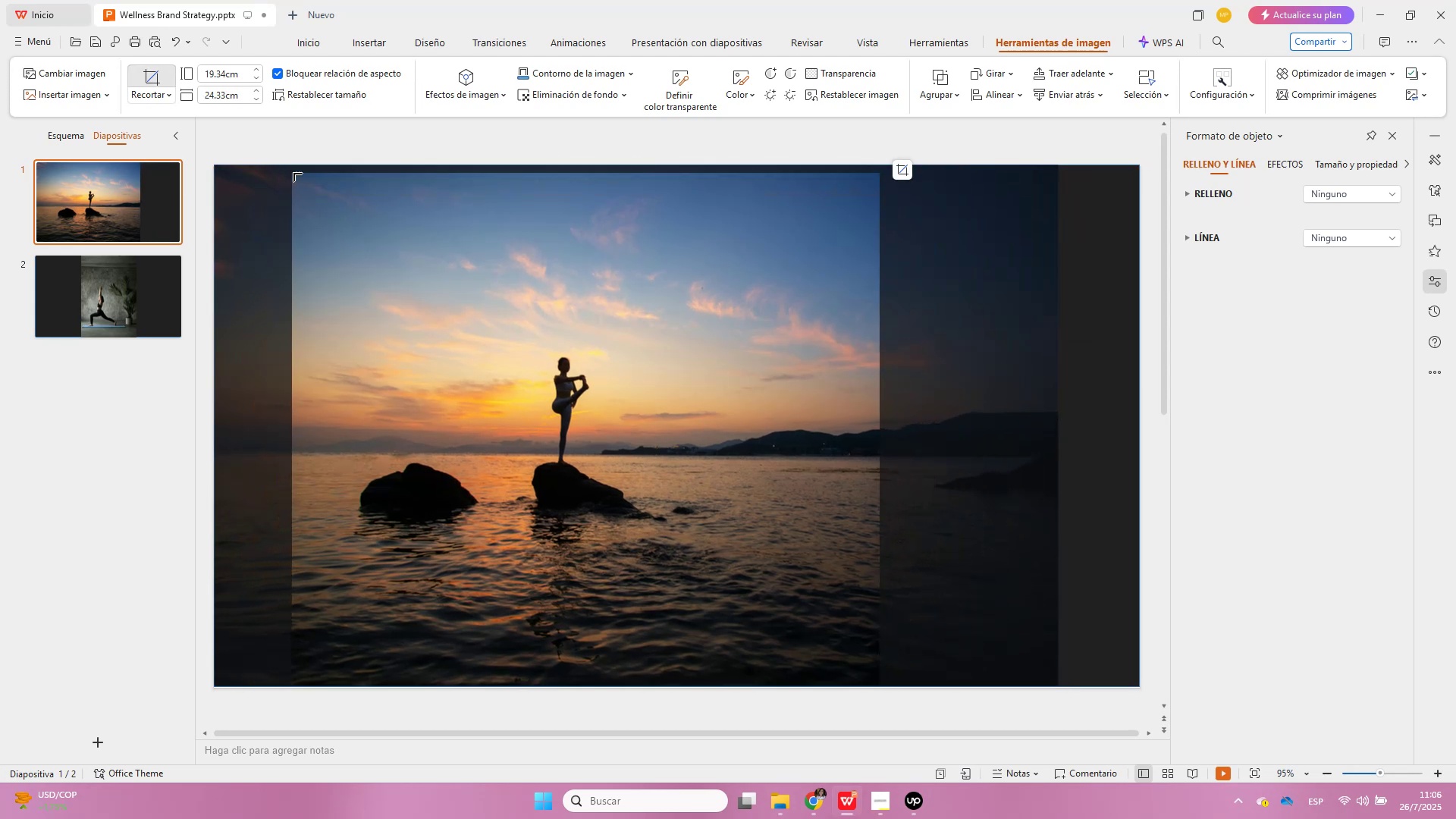 
wait(13.63)
 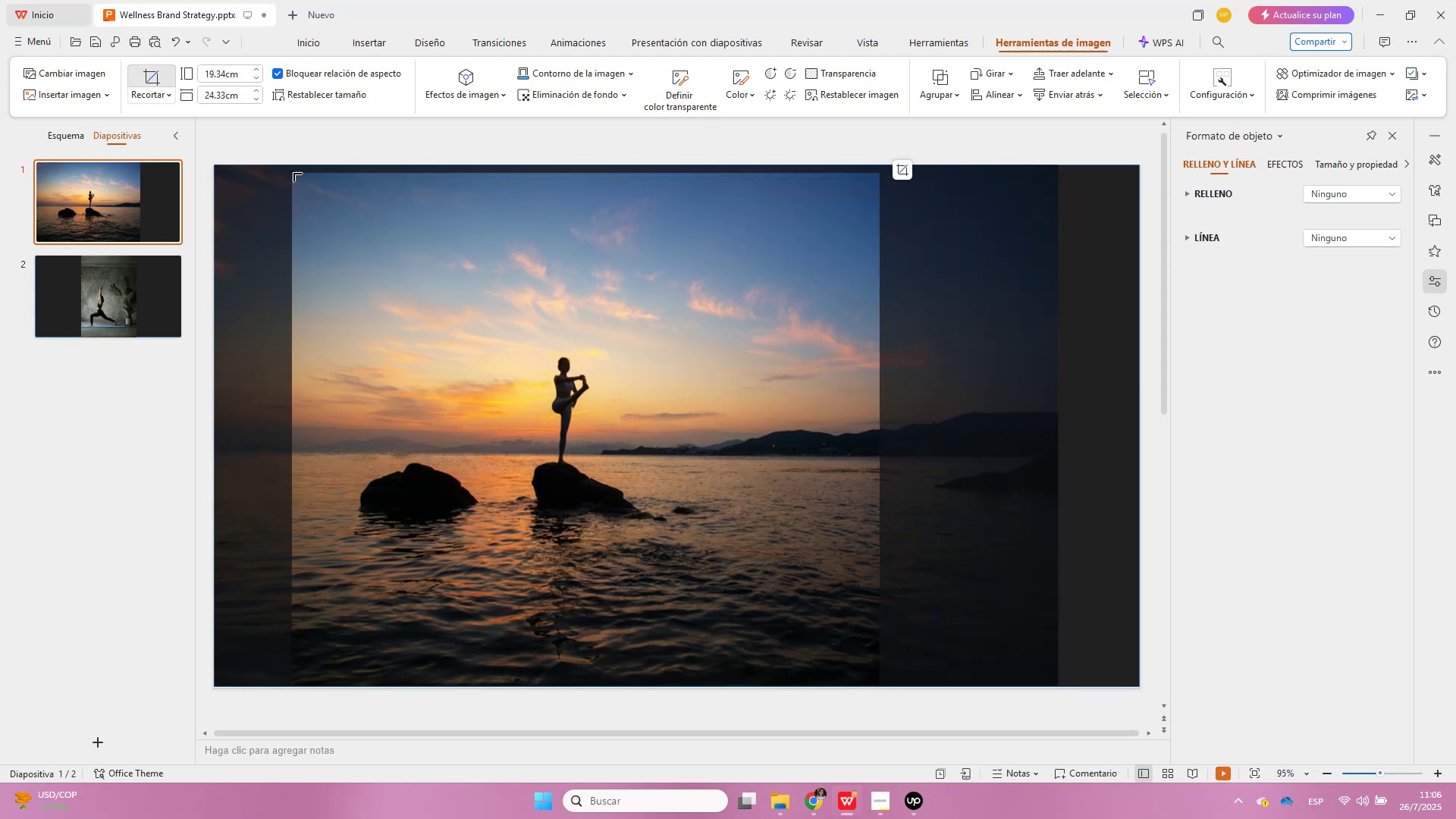 
key(Enter)
 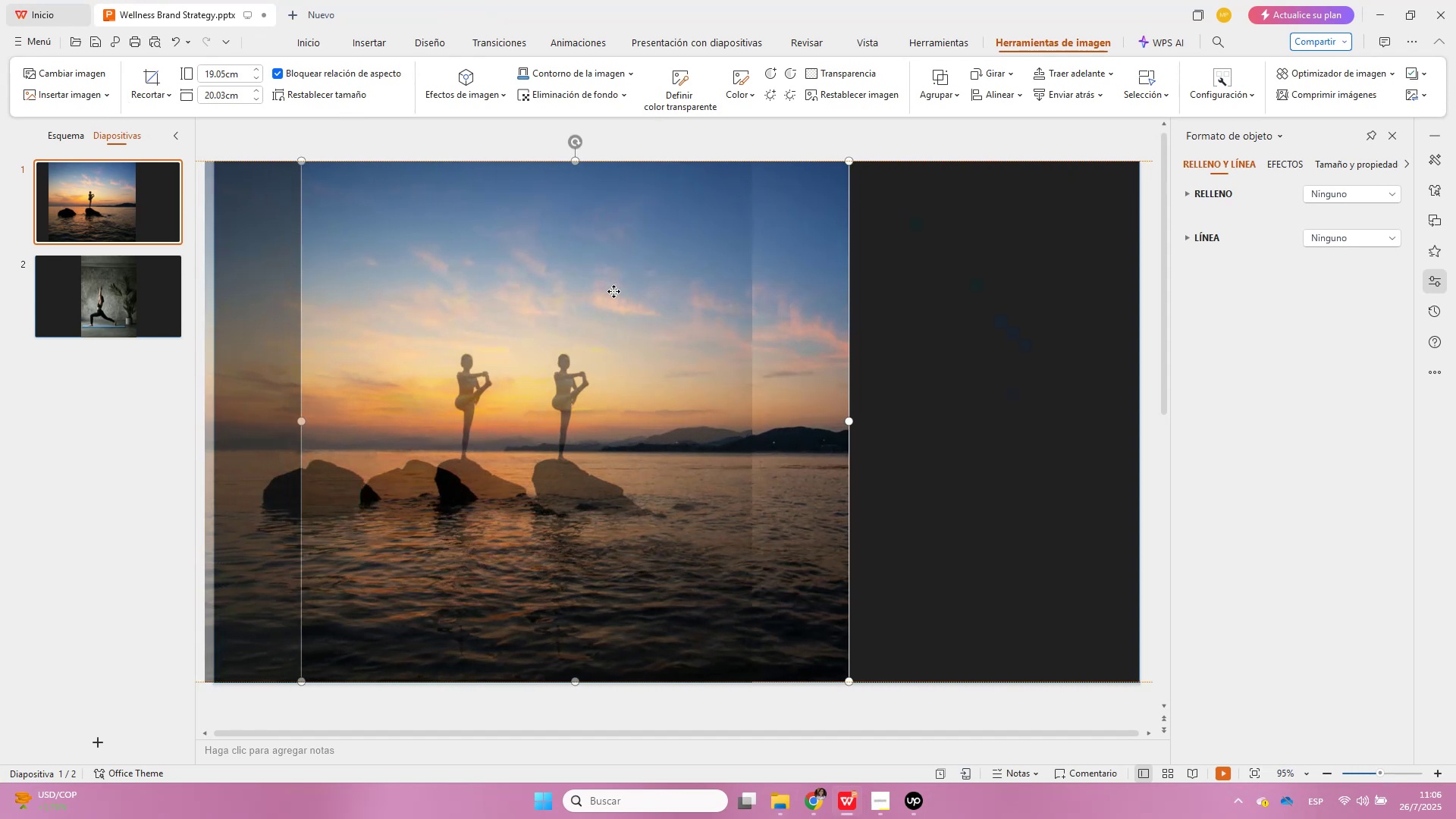 
left_click([1002, 302])
 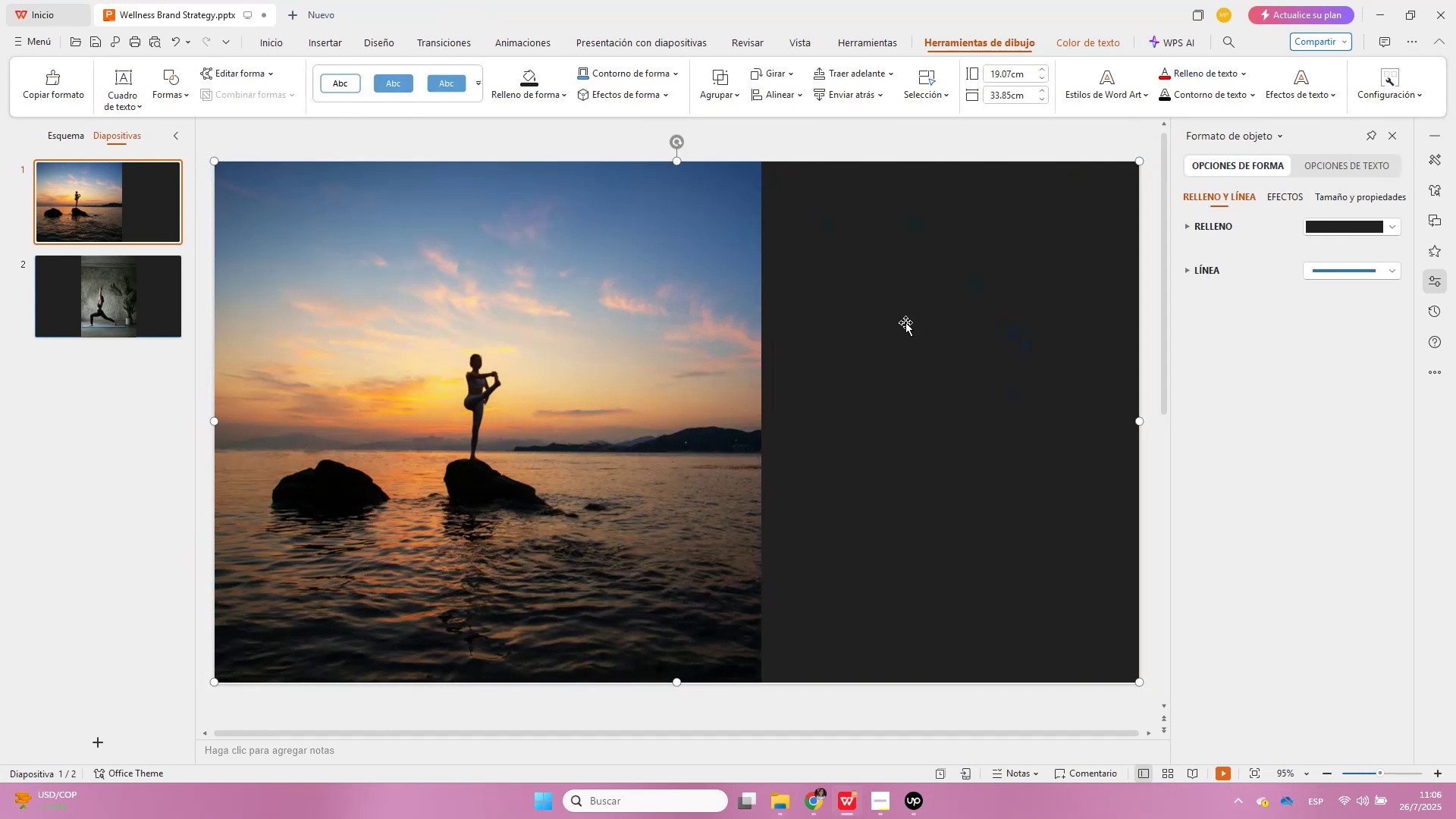 
left_click([681, 327])
 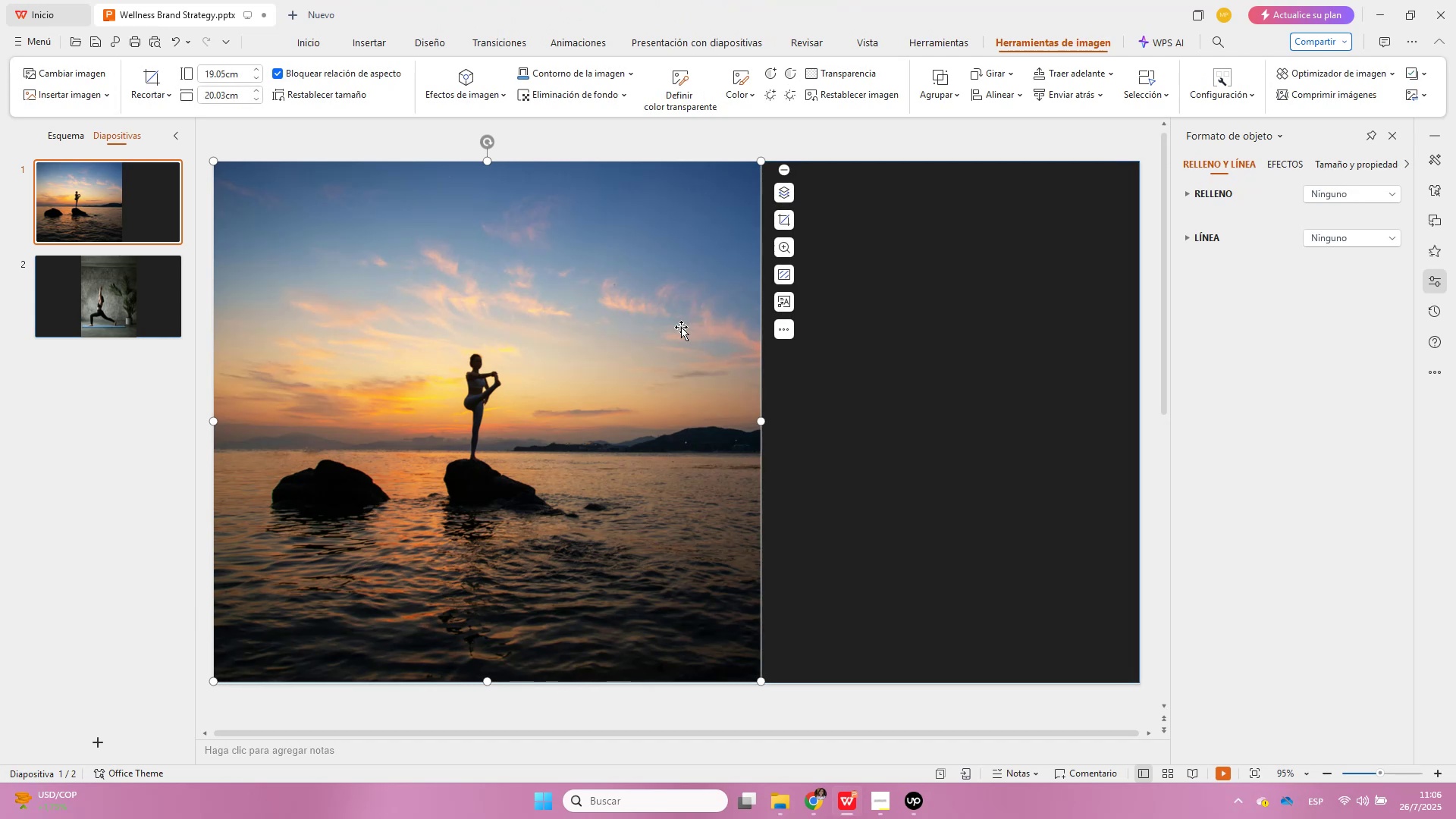 
left_click([1020, 284])
 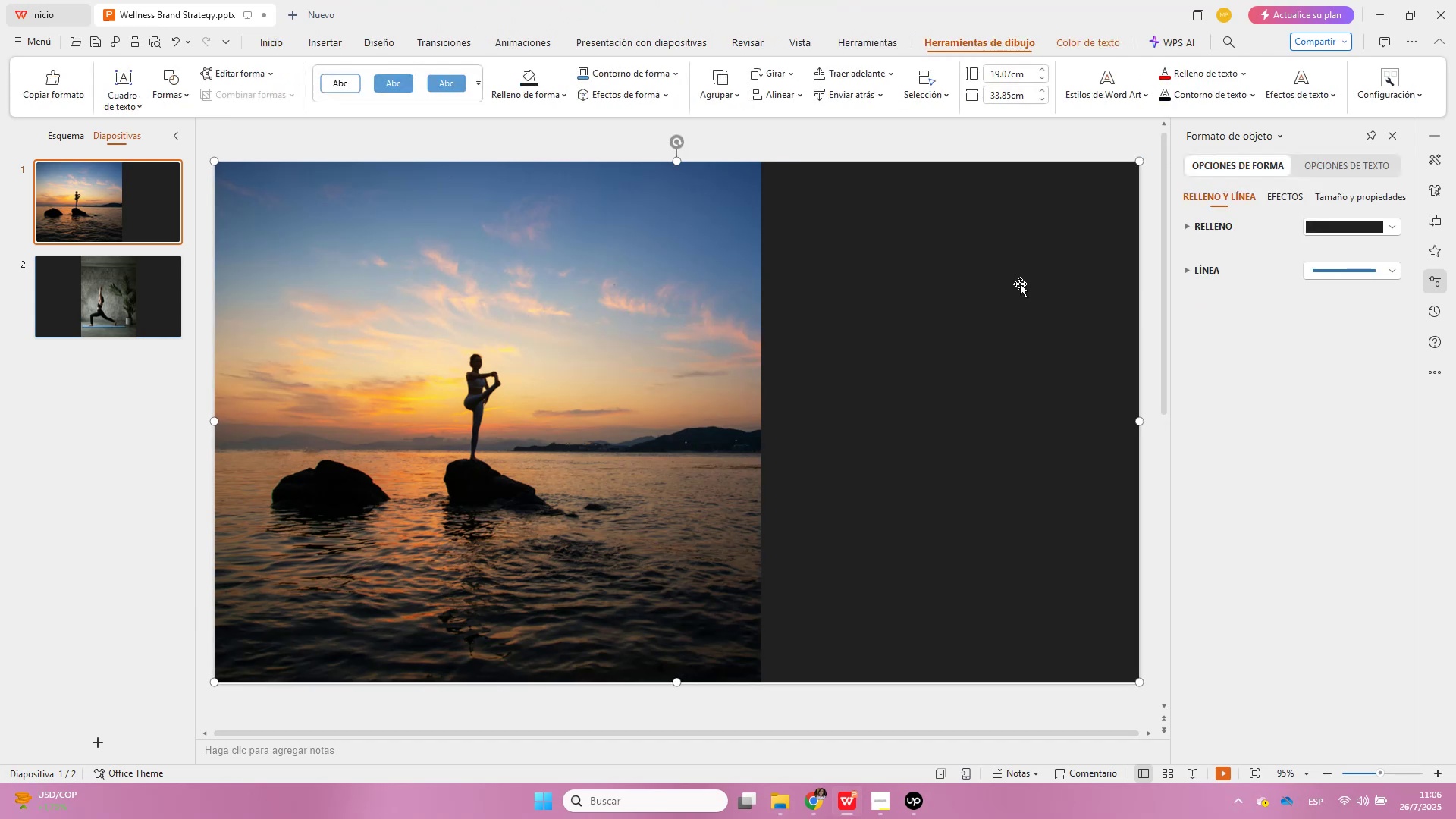 
right_click([998, 272])
 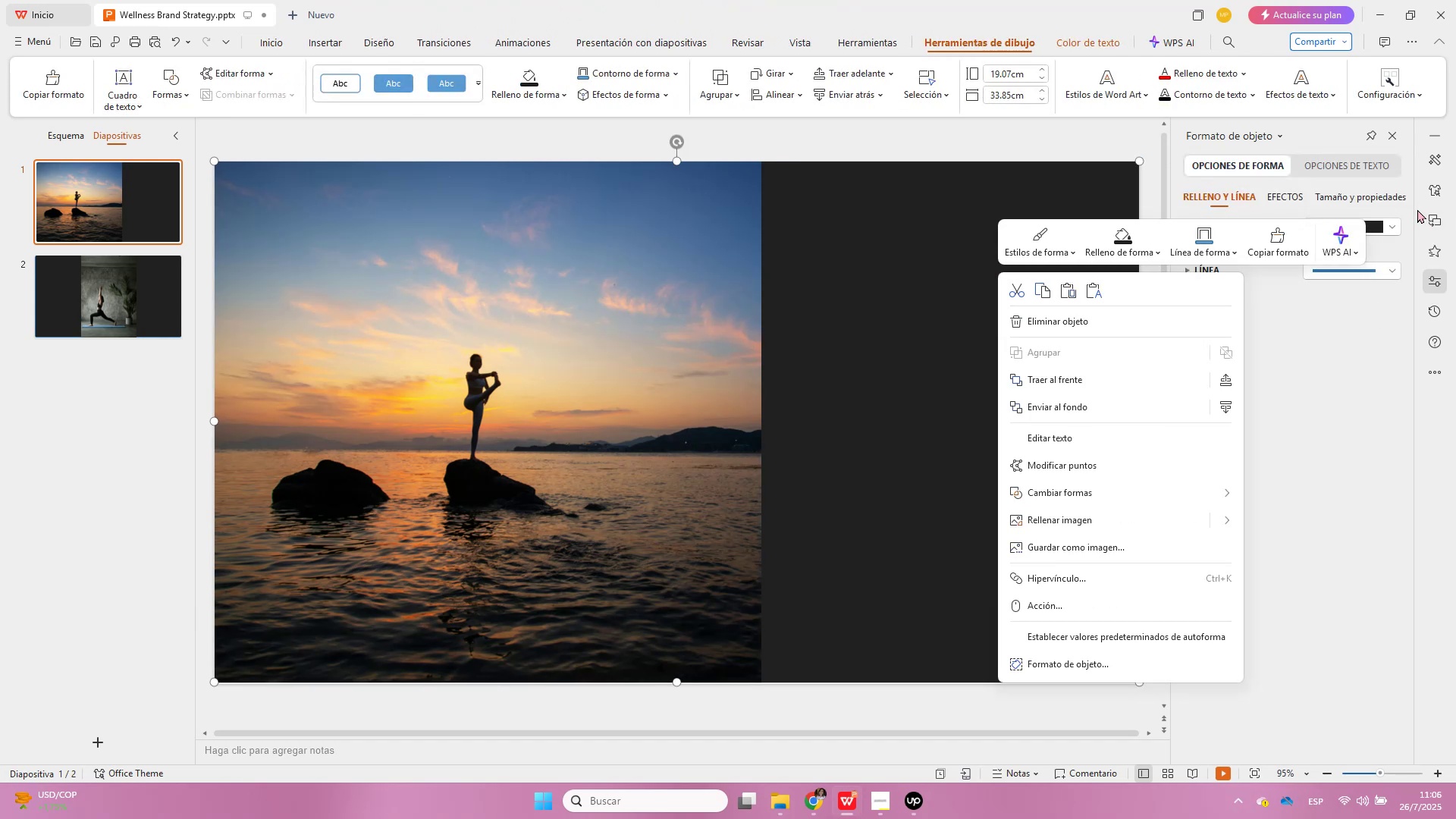 
left_click([1436, 161])
 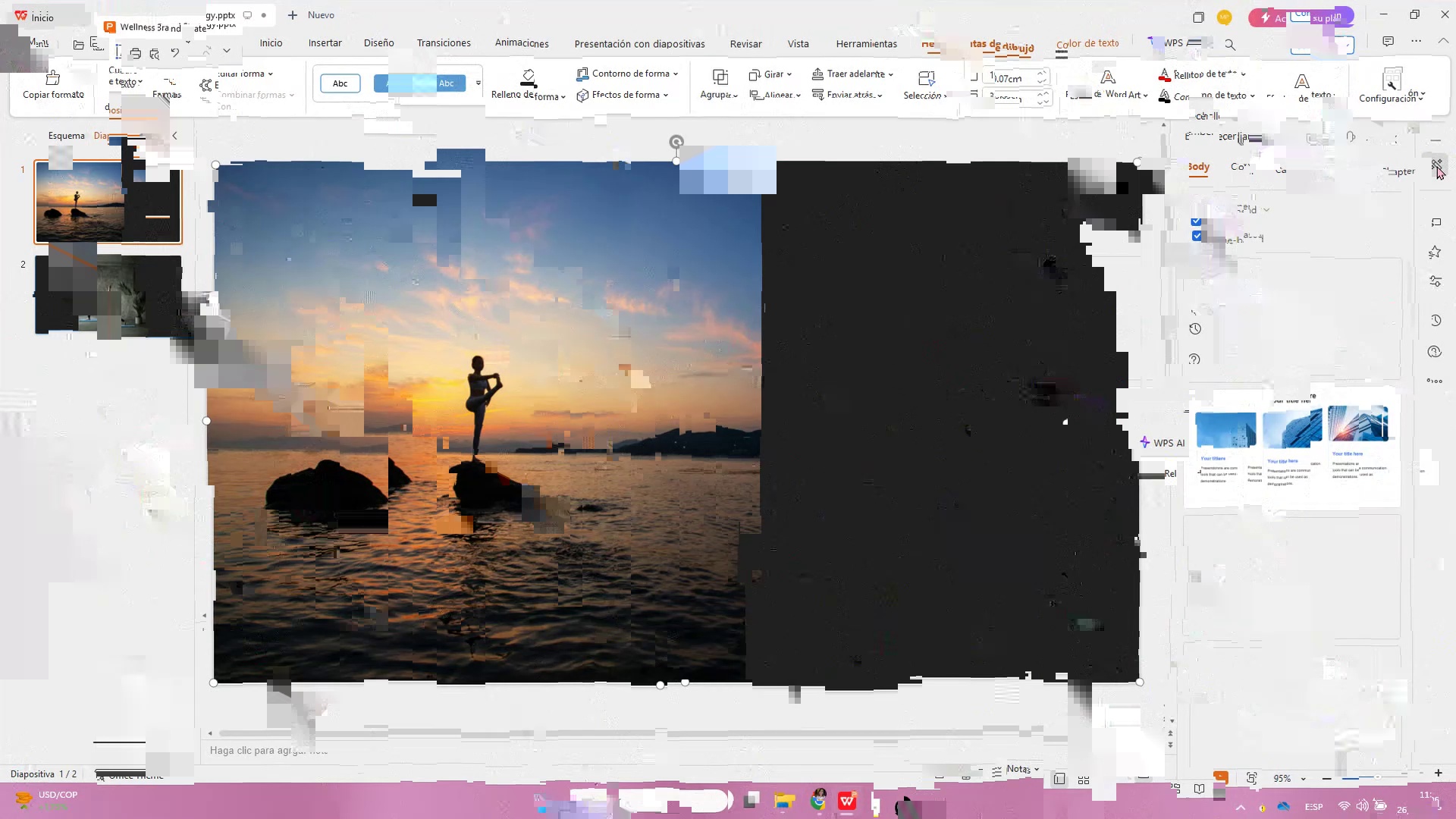 
wait(46.31)
 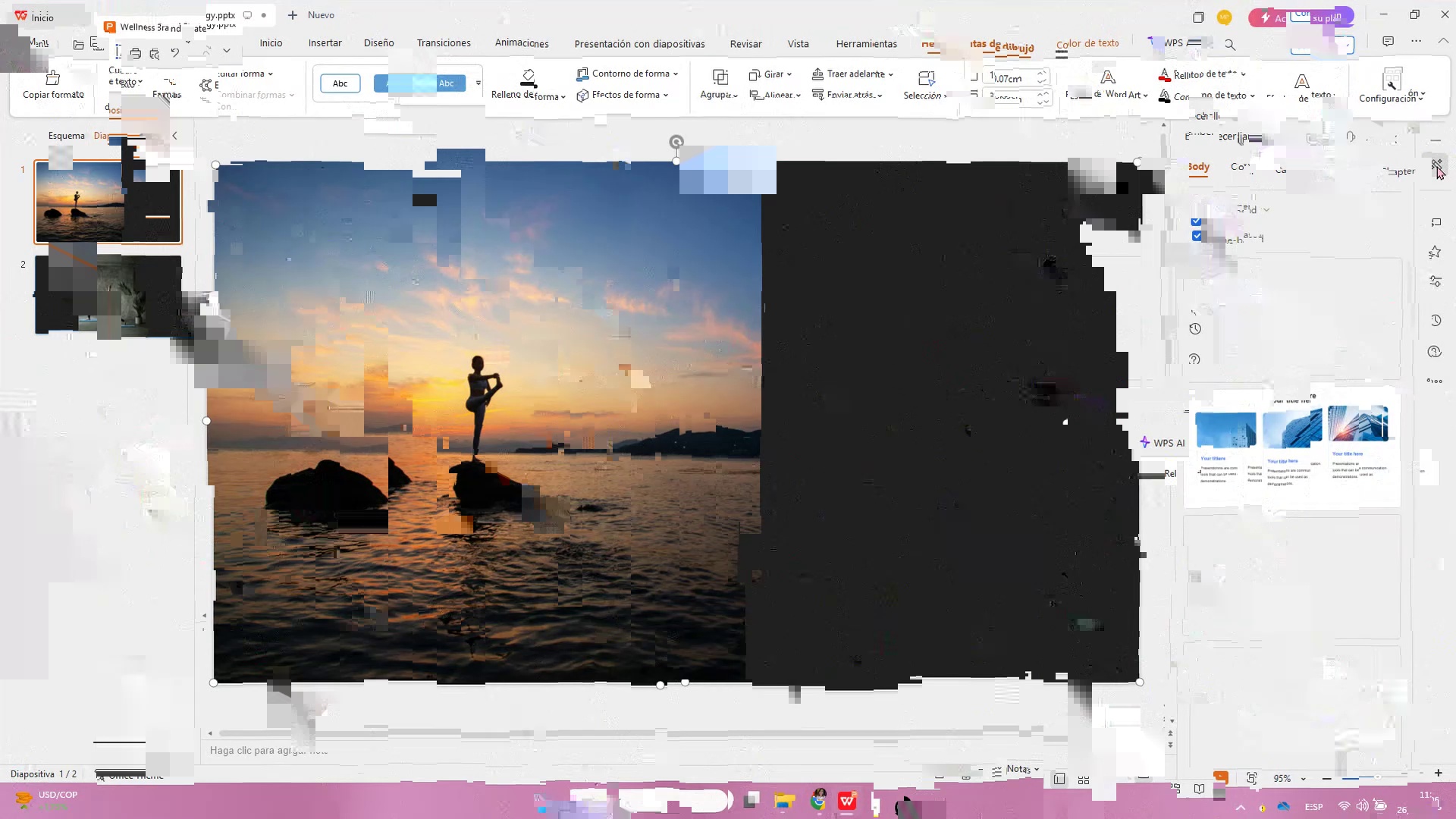 
scroll: coordinate [1335, 509], scroll_direction: down, amount: 5.0
 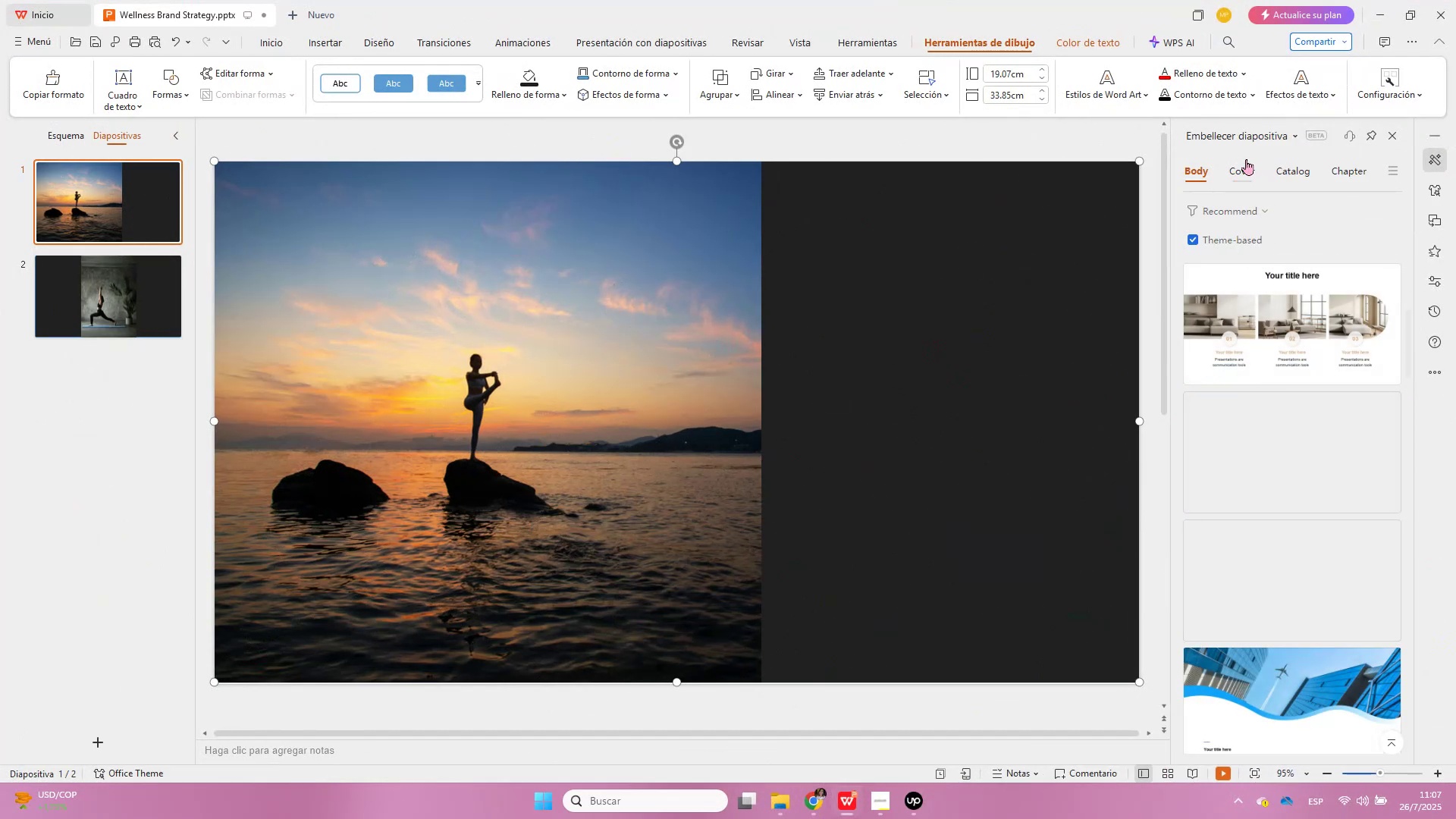 
left_click([1245, 167])
 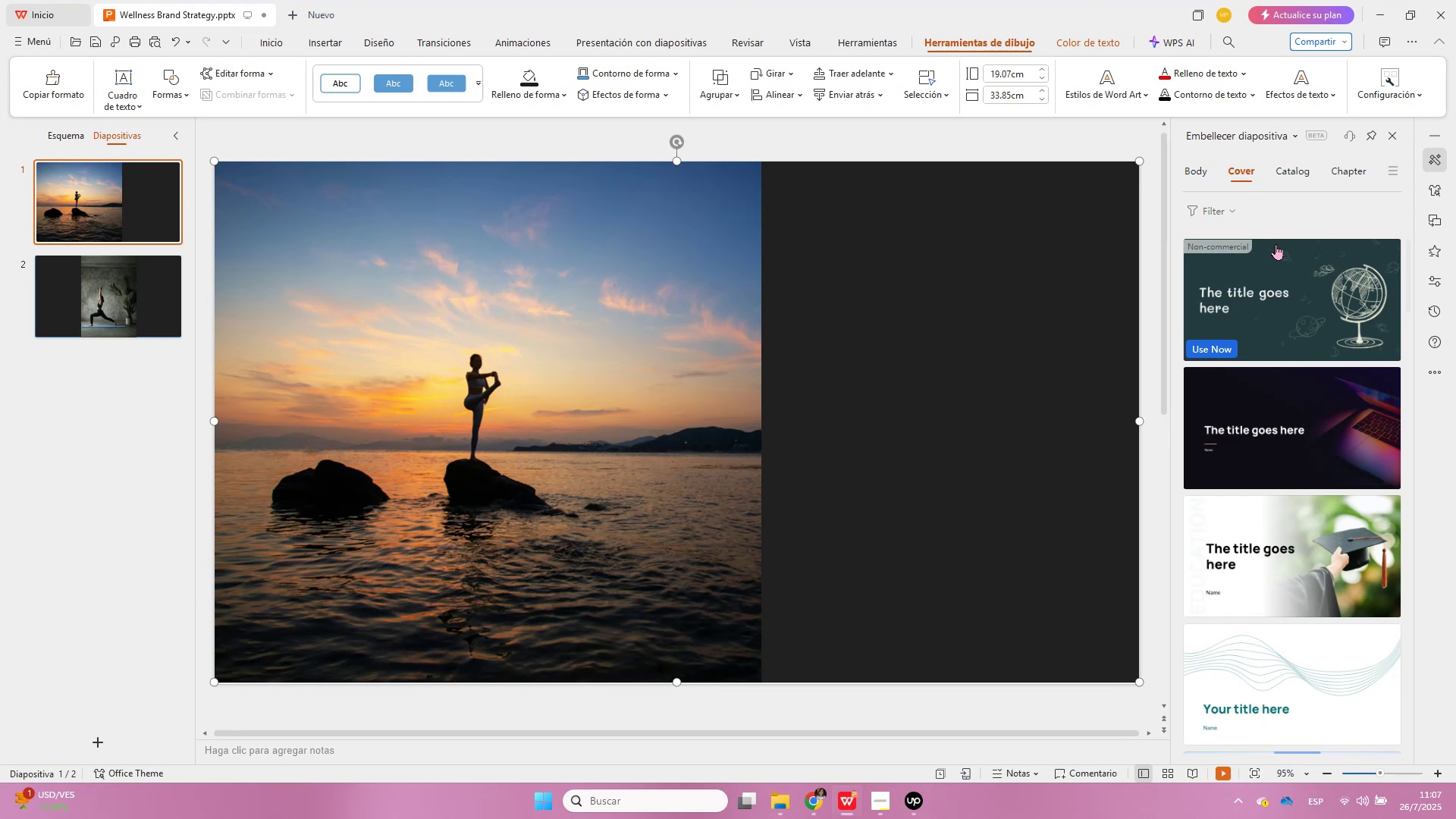 
wait(40.03)
 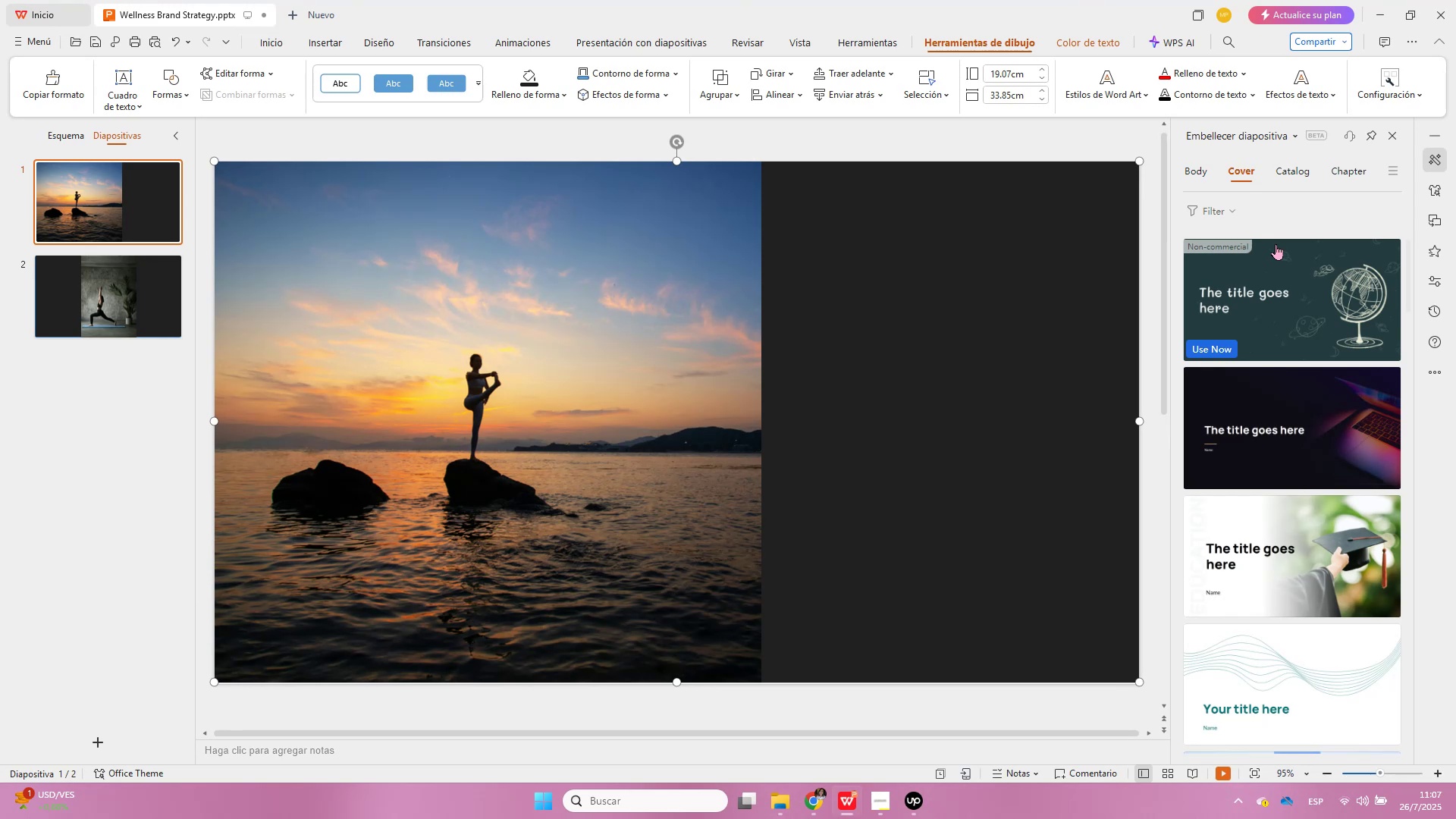 
scroll: coordinate [1439, 542], scroll_direction: down, amount: 12.0
 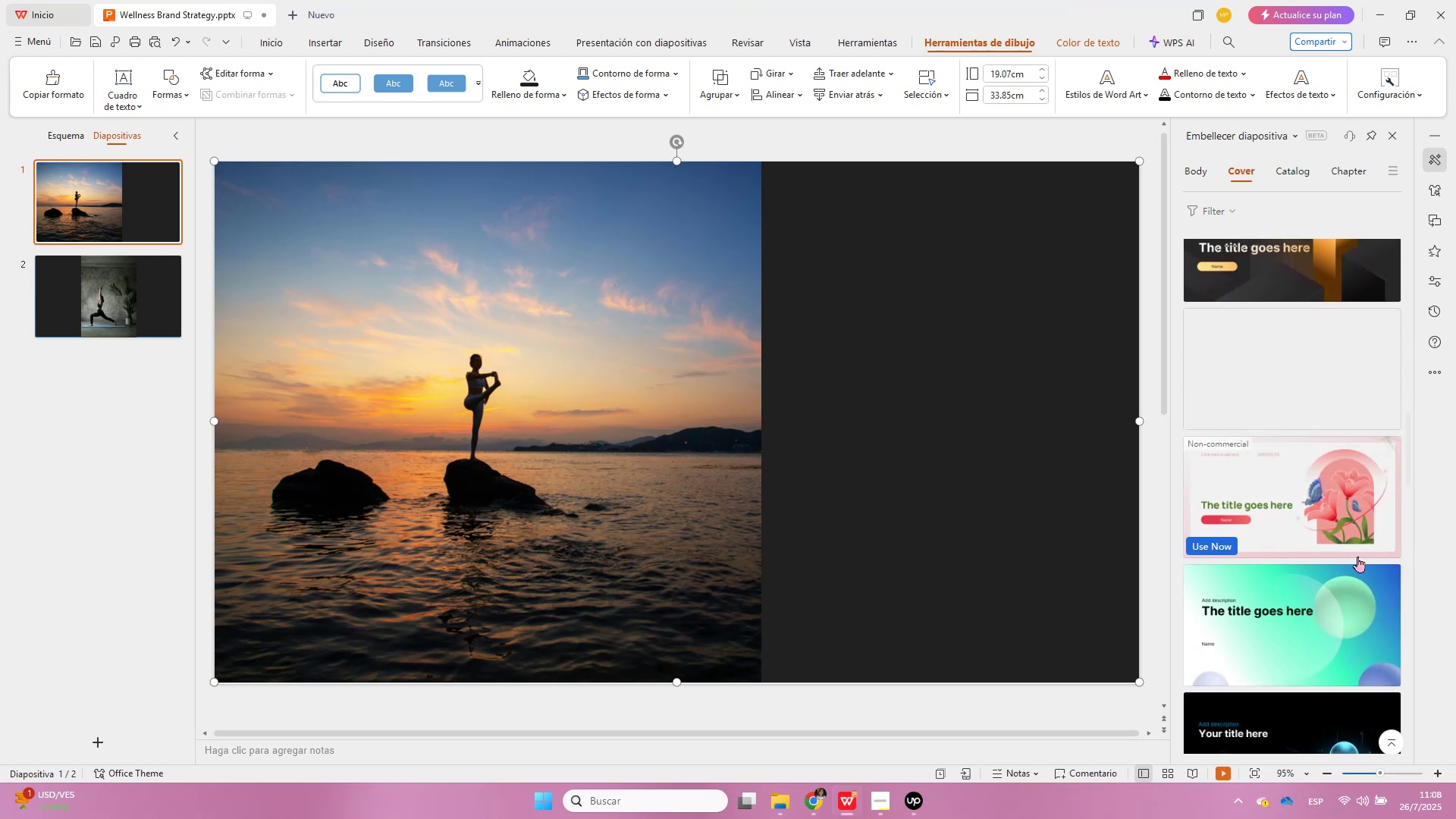 
scroll: coordinate [1340, 557], scroll_direction: down, amount: 2.0
 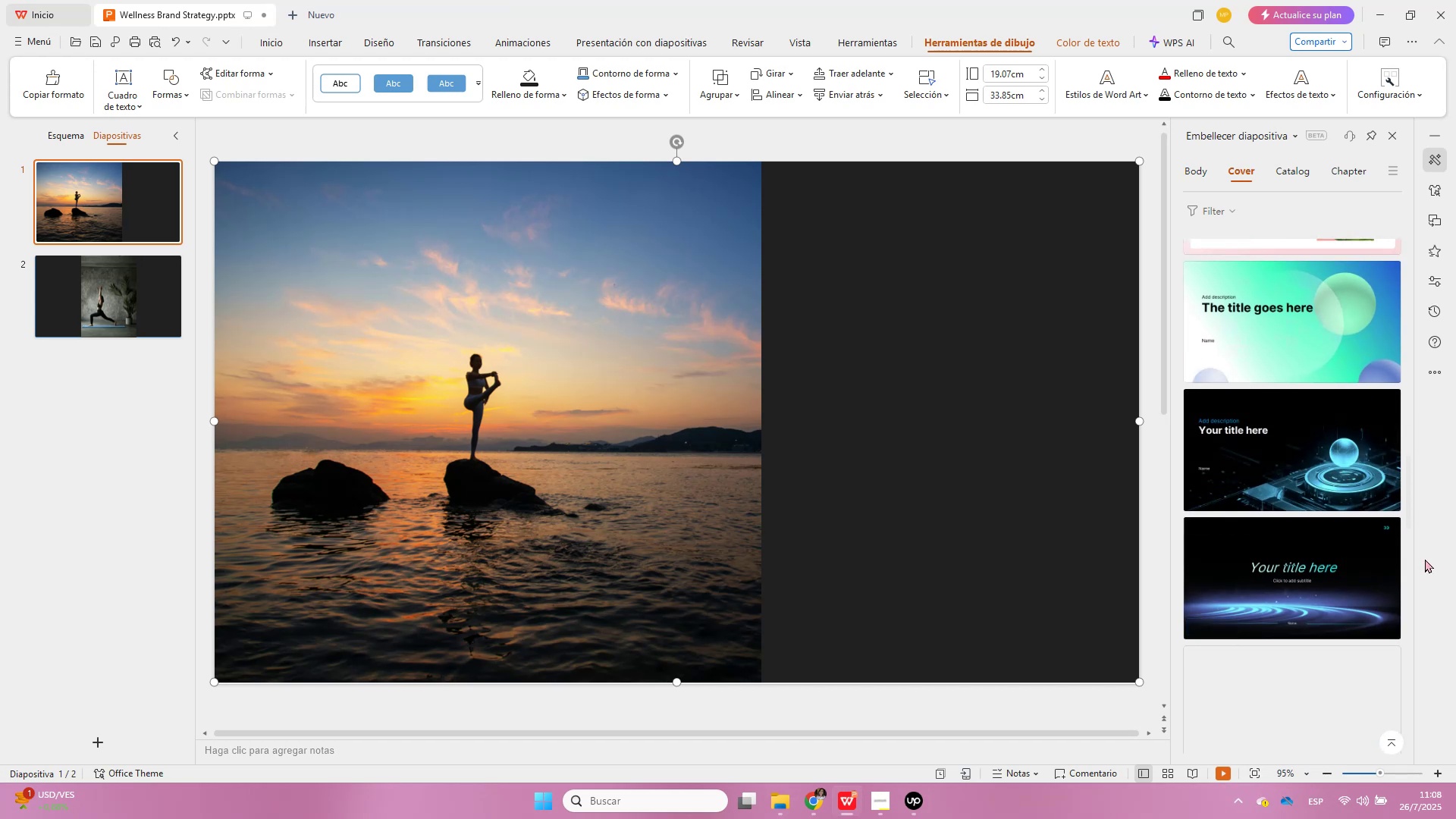 
scroll: coordinate [1392, 566], scroll_direction: up, amount: 6.0
 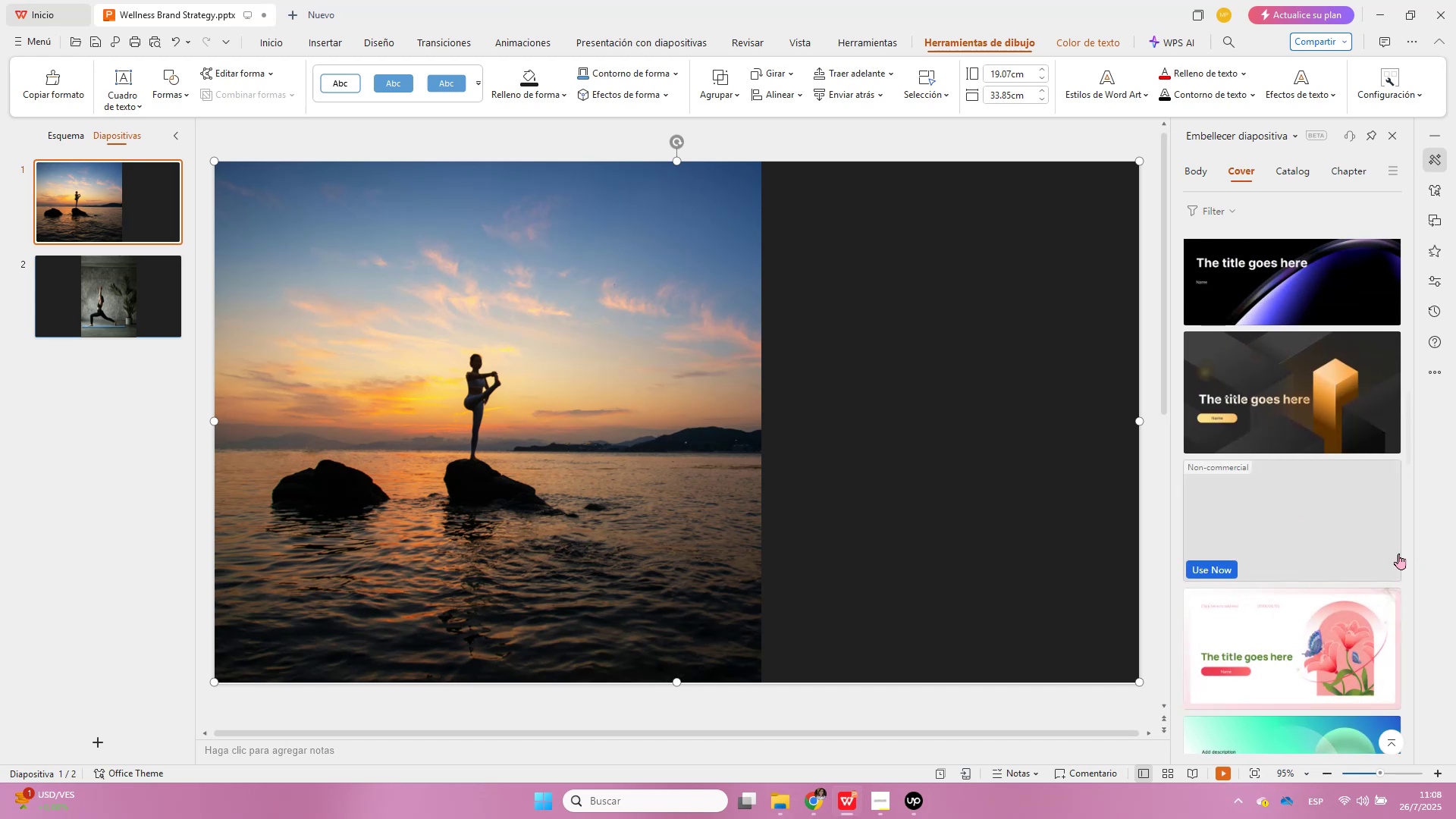 
scroll: coordinate [1394, 670], scroll_direction: down, amount: 5.0
 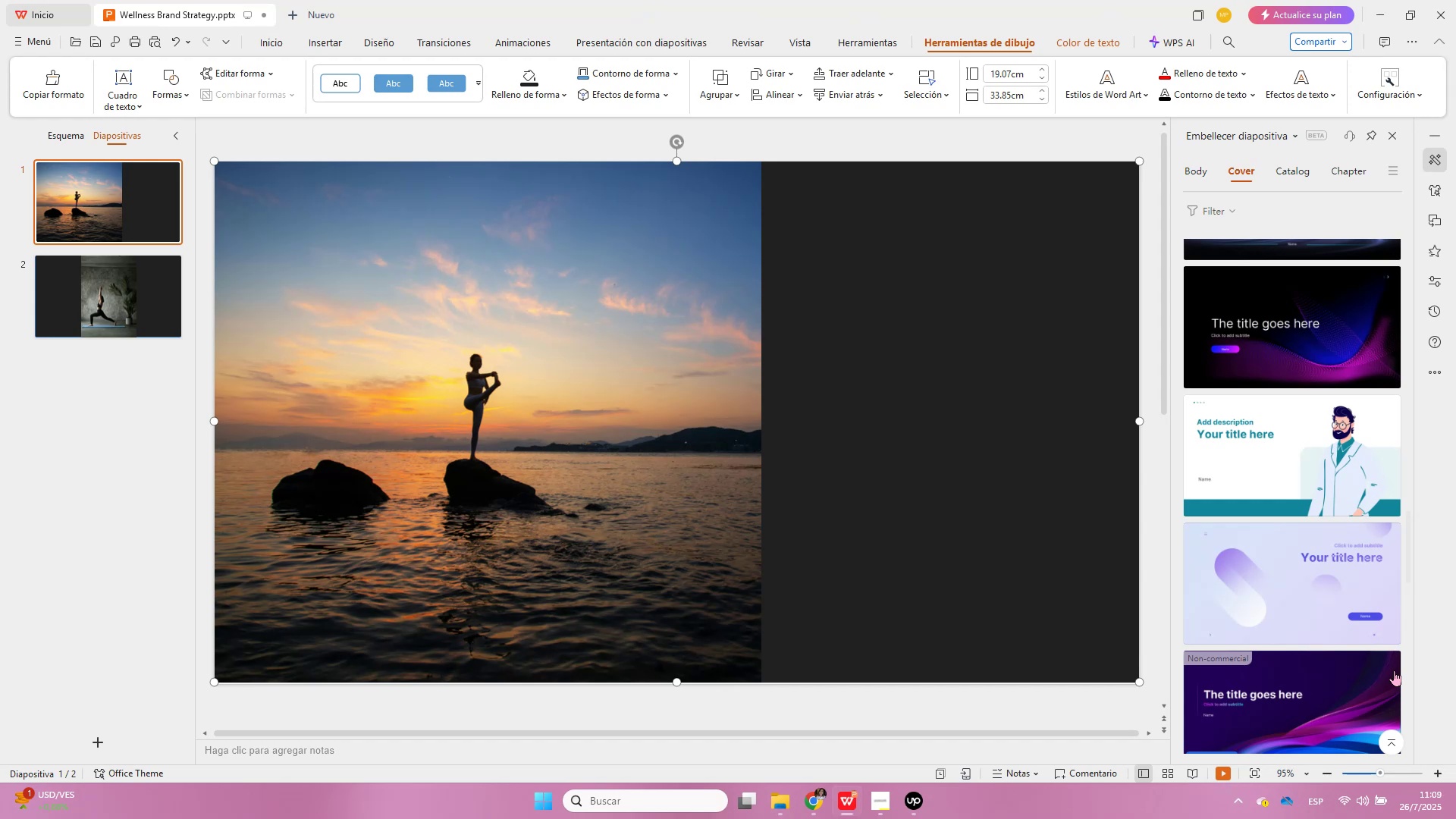 
wait(47.44)
 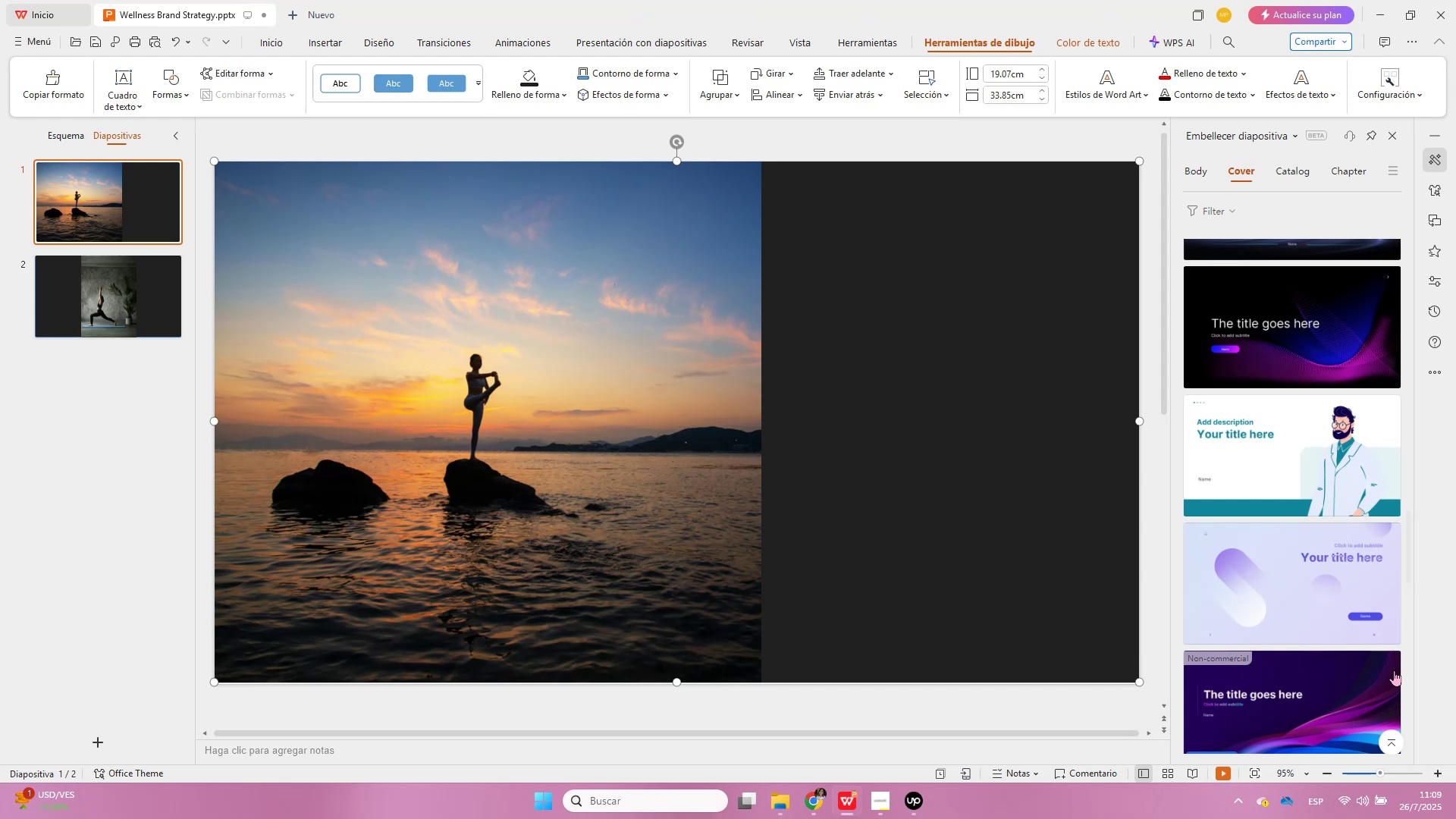 
scroll: coordinate [1305, 715], scroll_direction: down, amount: 6.0
 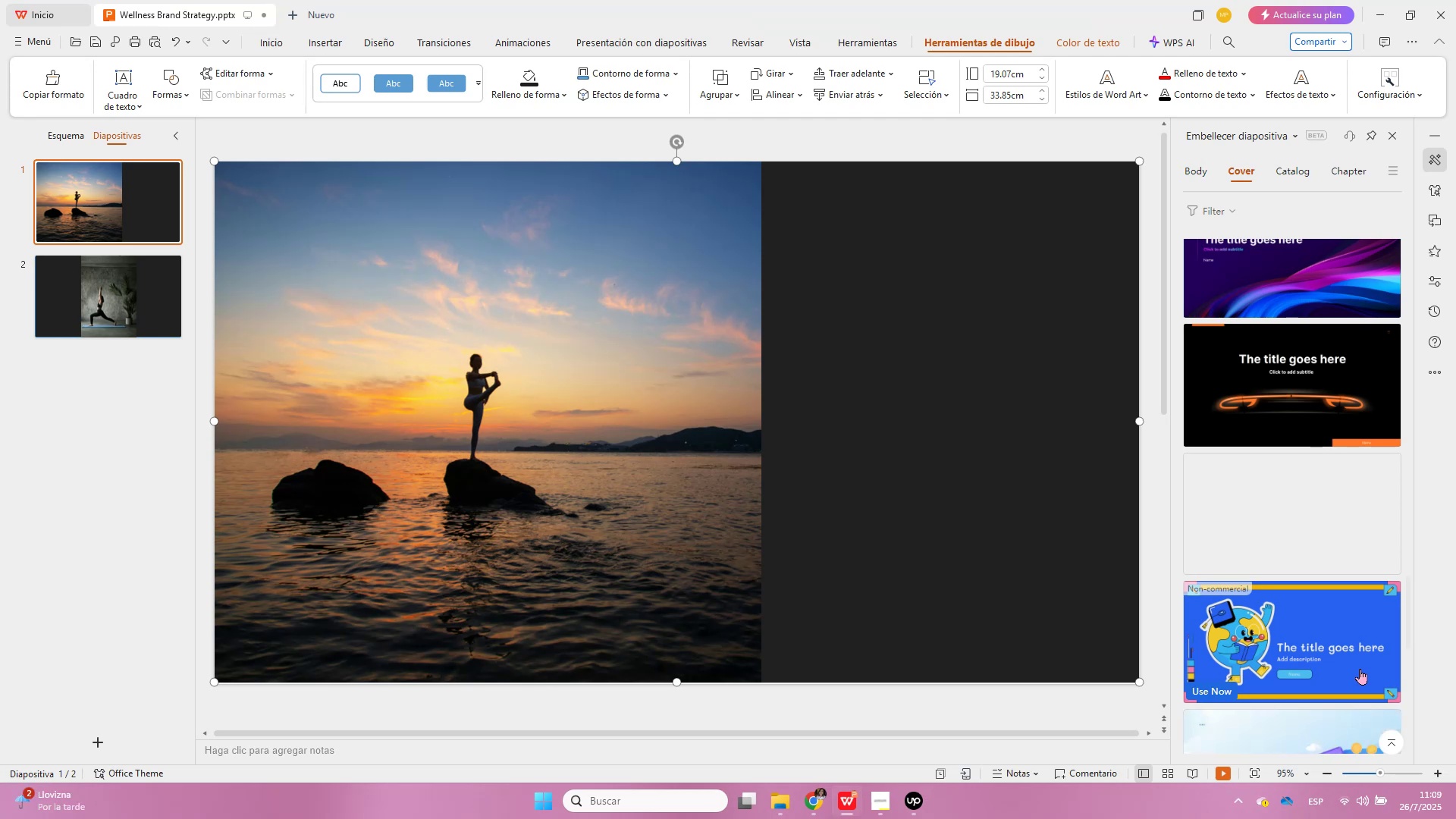 
wait(39.02)
 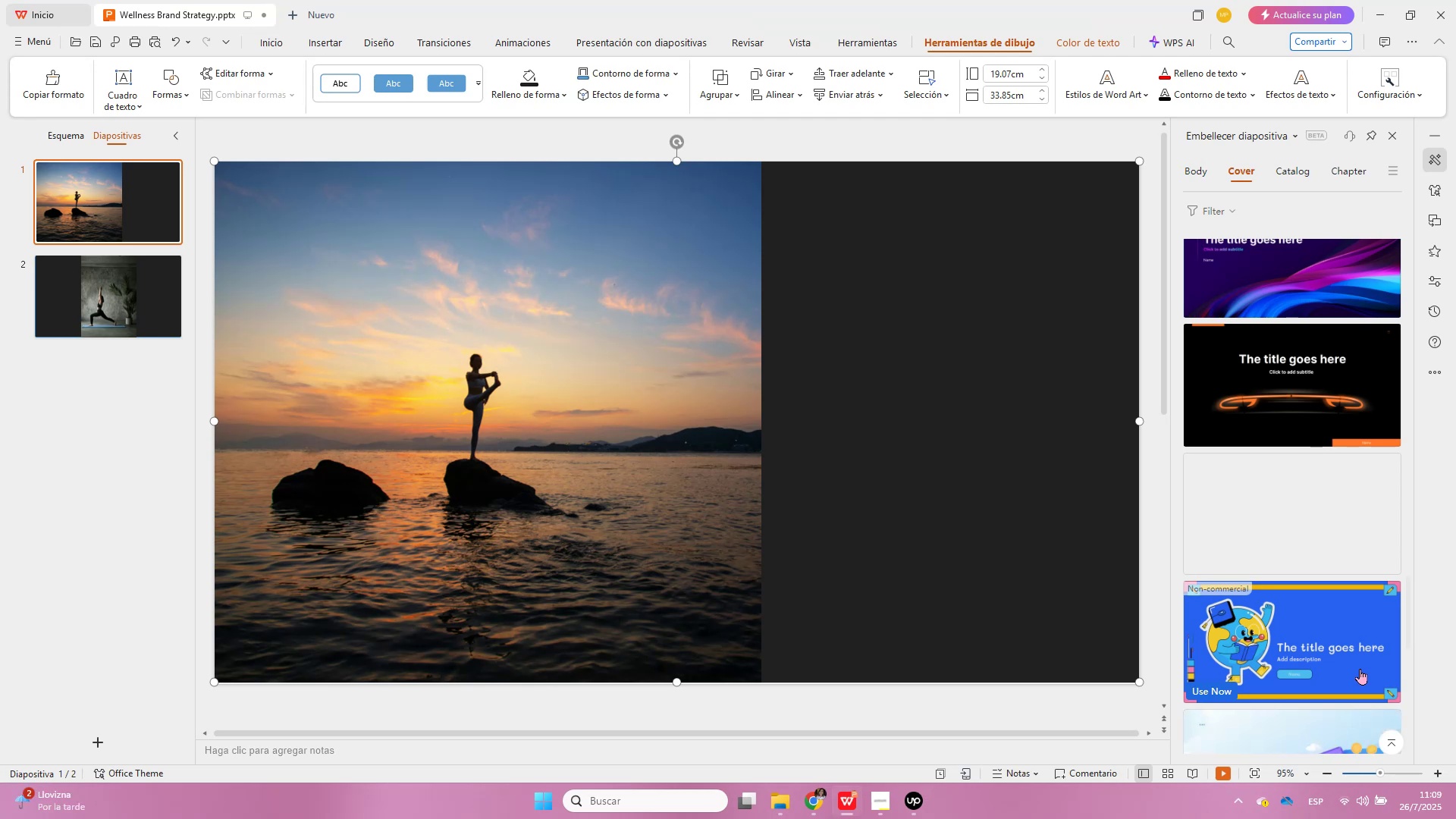 
scroll: coordinate [1341, 548], scroll_direction: down, amount: 6.0
 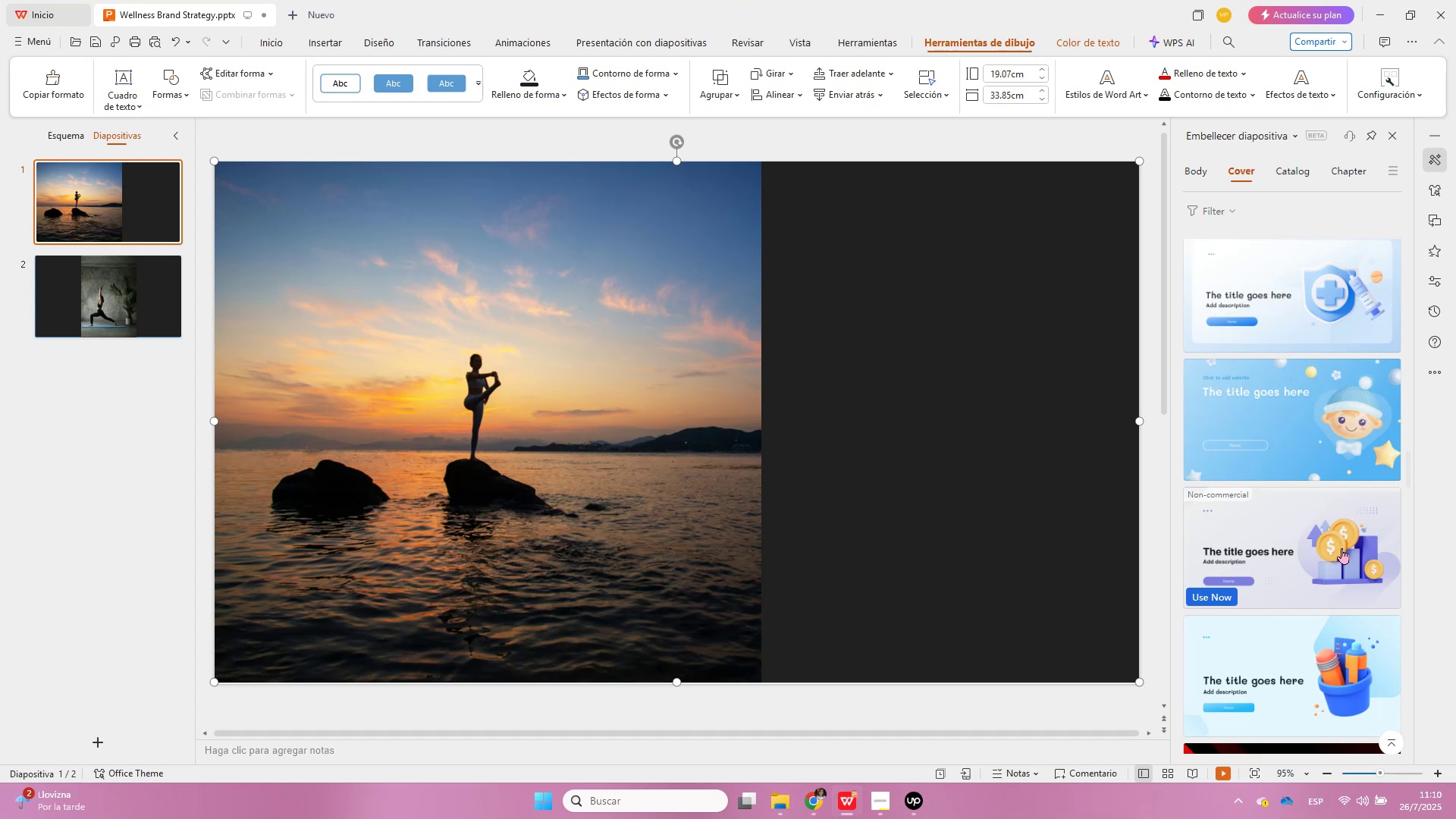 
wait(30.63)
 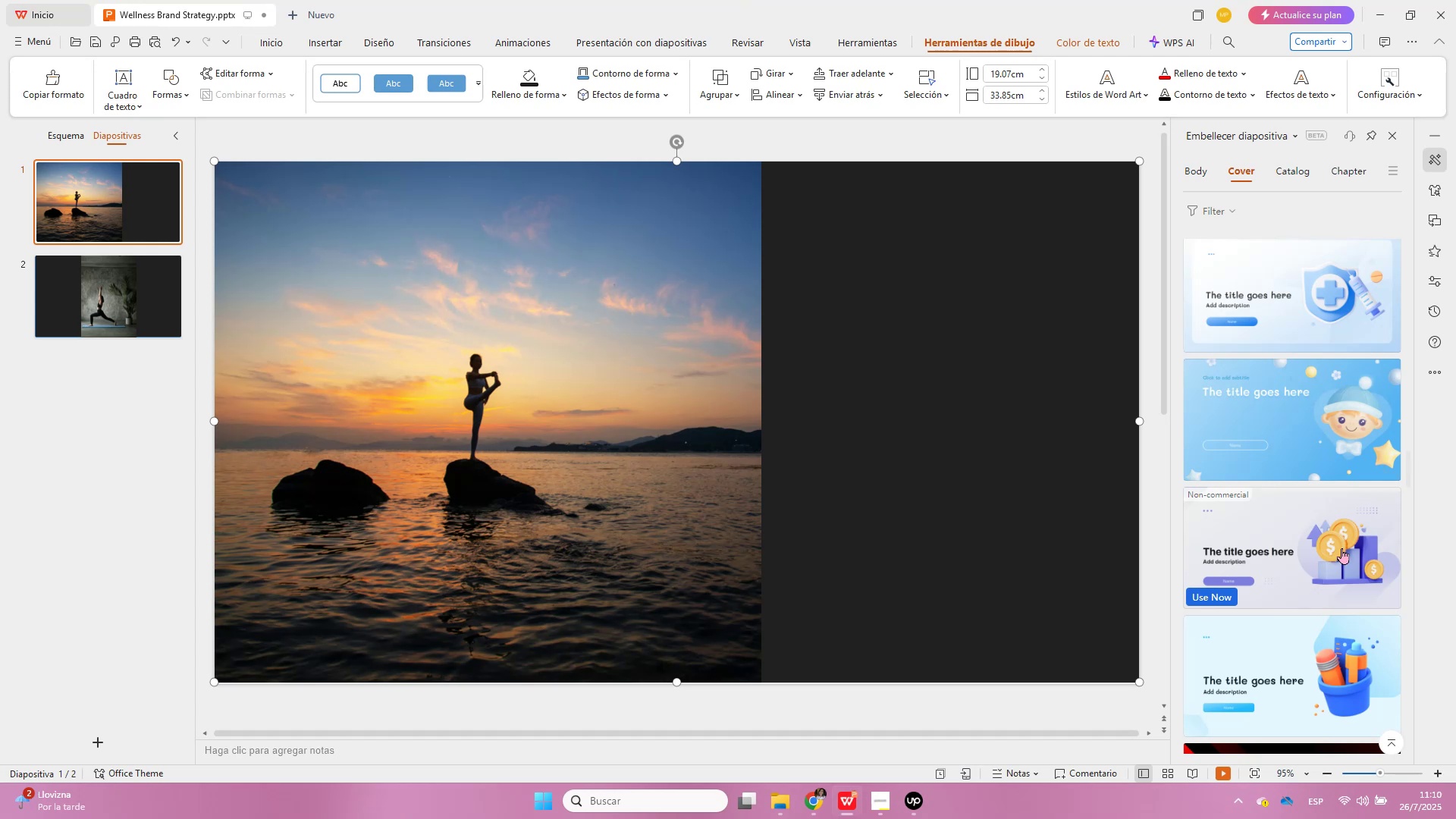 
scroll: coordinate [1316, 558], scroll_direction: down, amount: 5.0
 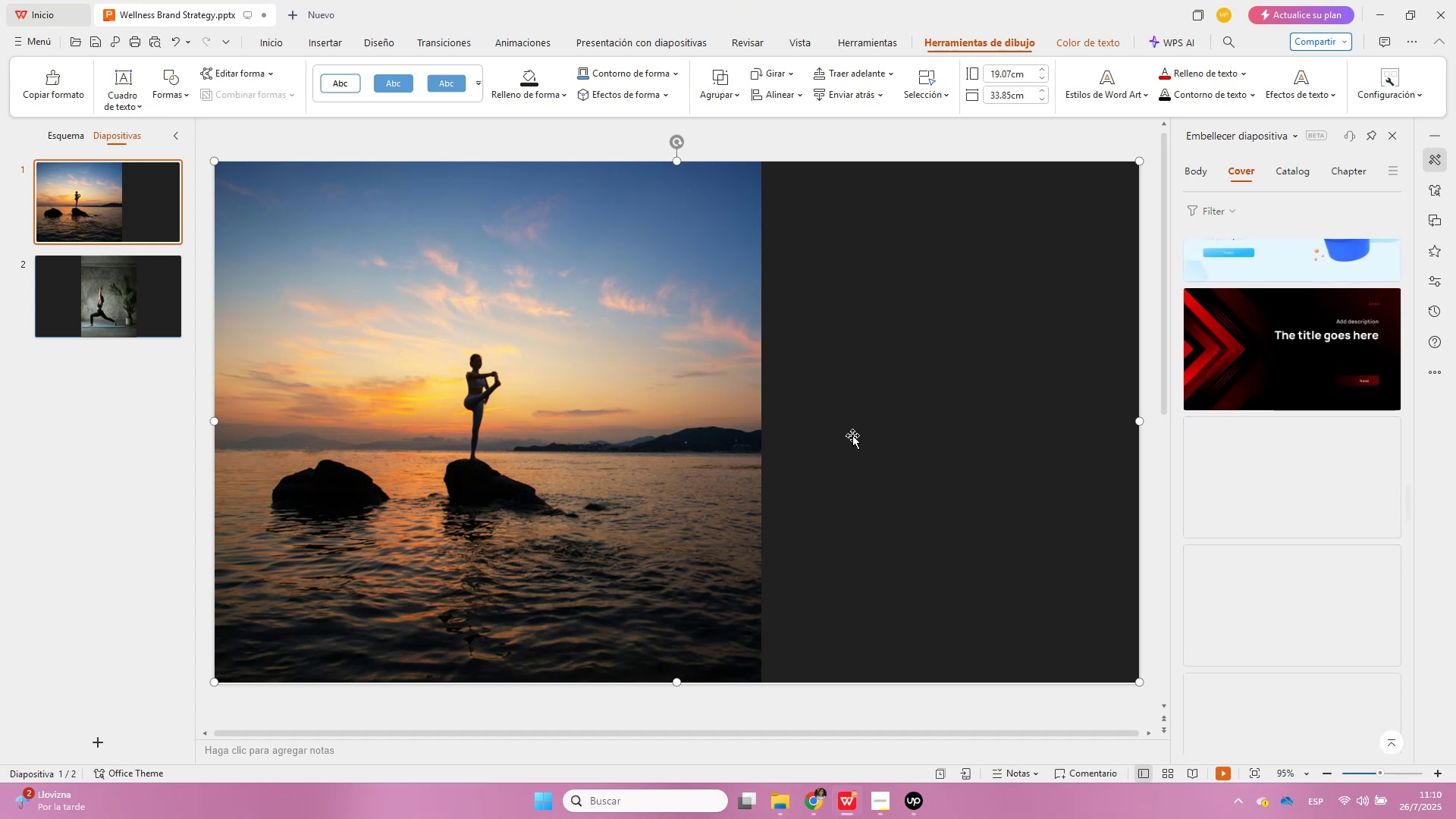 
left_click([598, 309])
 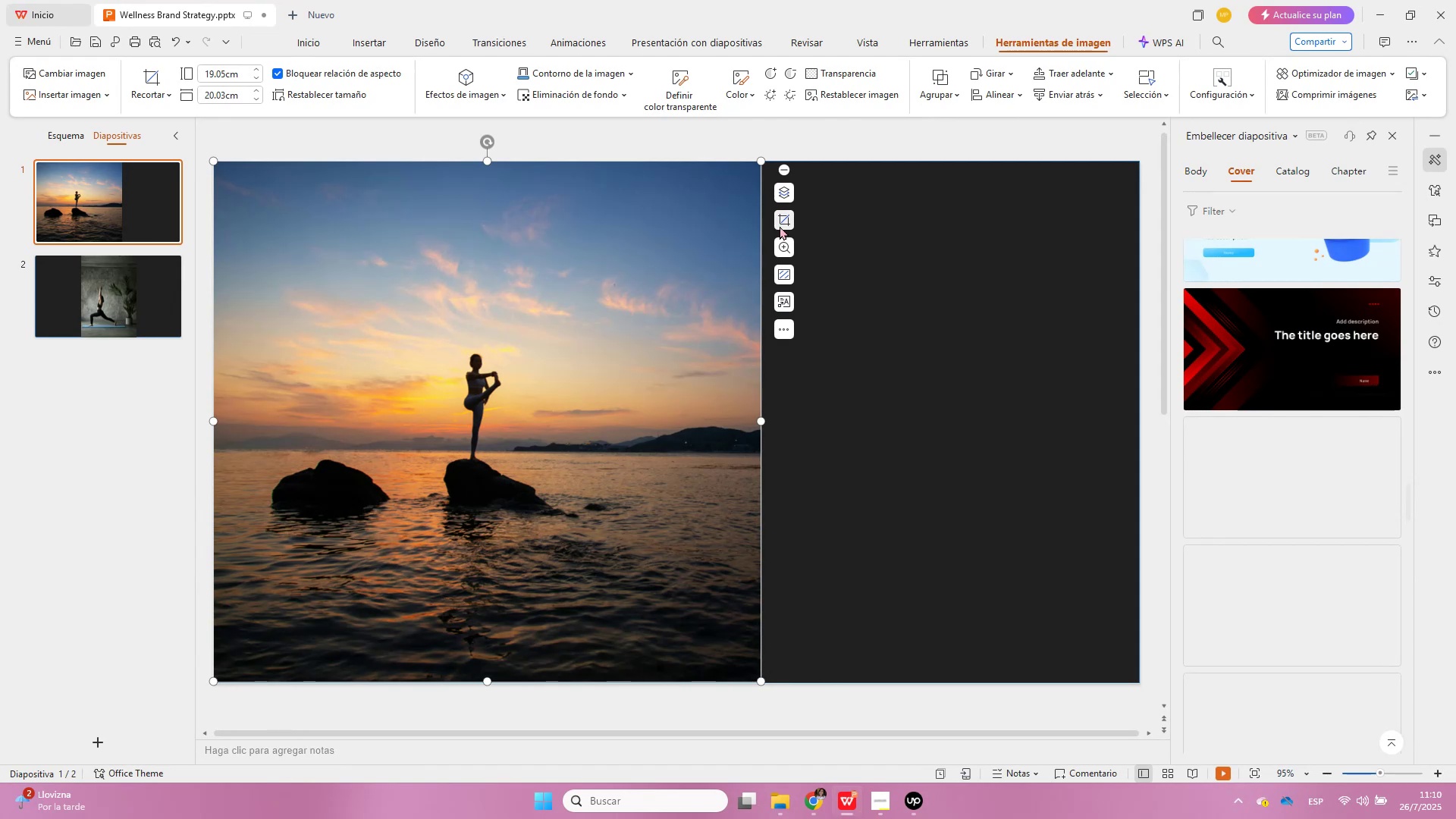 
left_click([787, 219])
 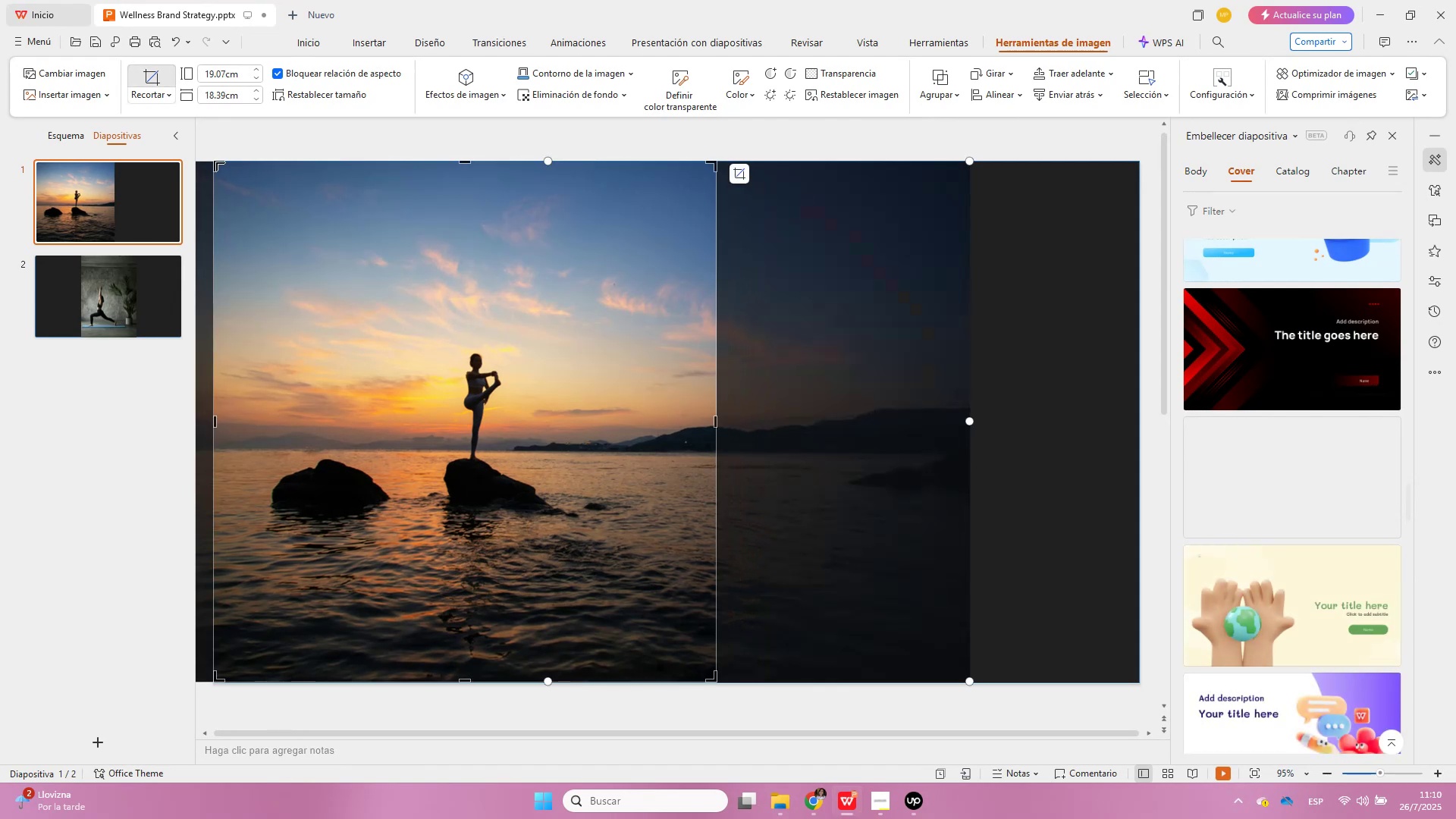 
wait(5.62)
 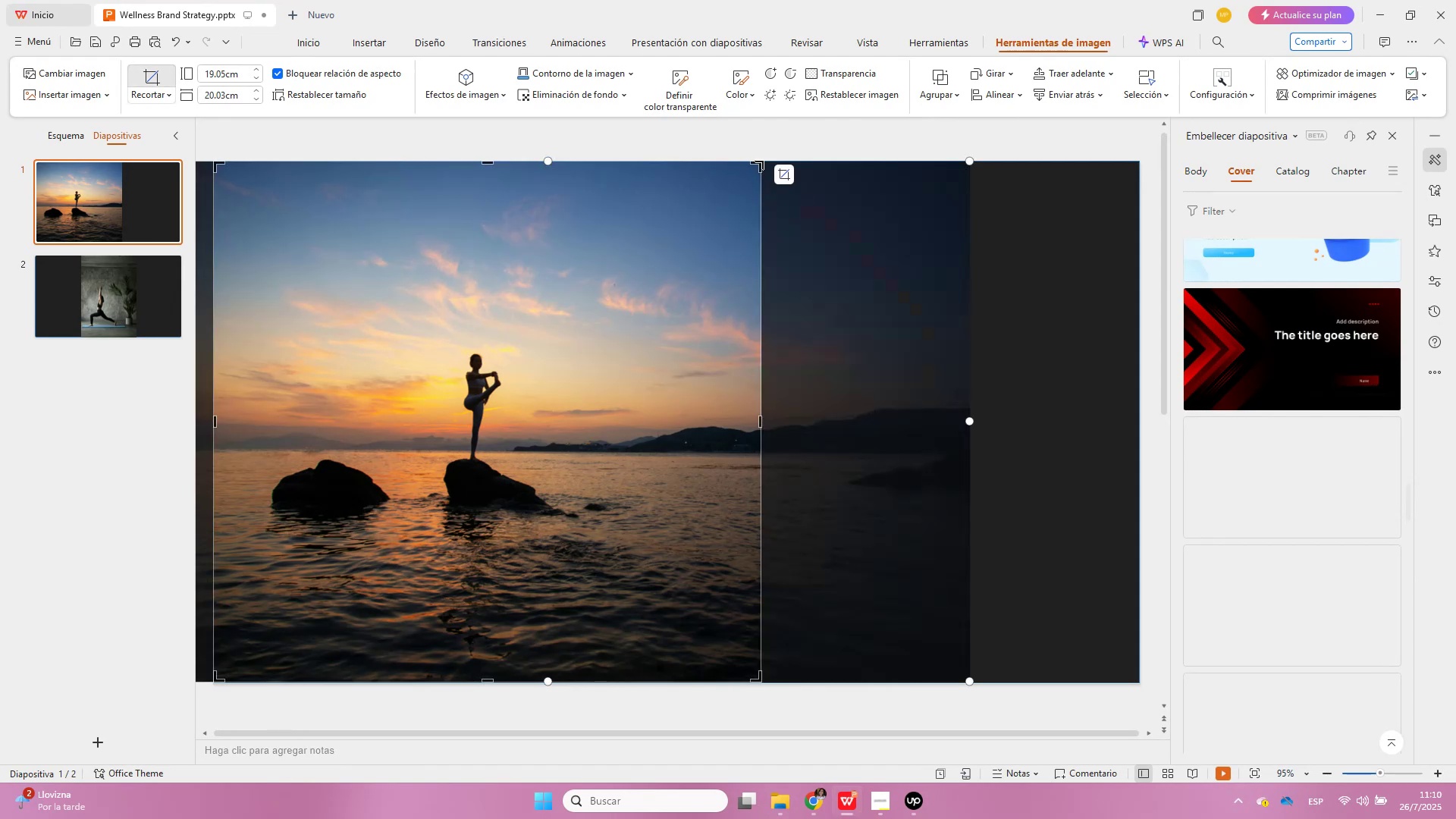 
key(Enter)
 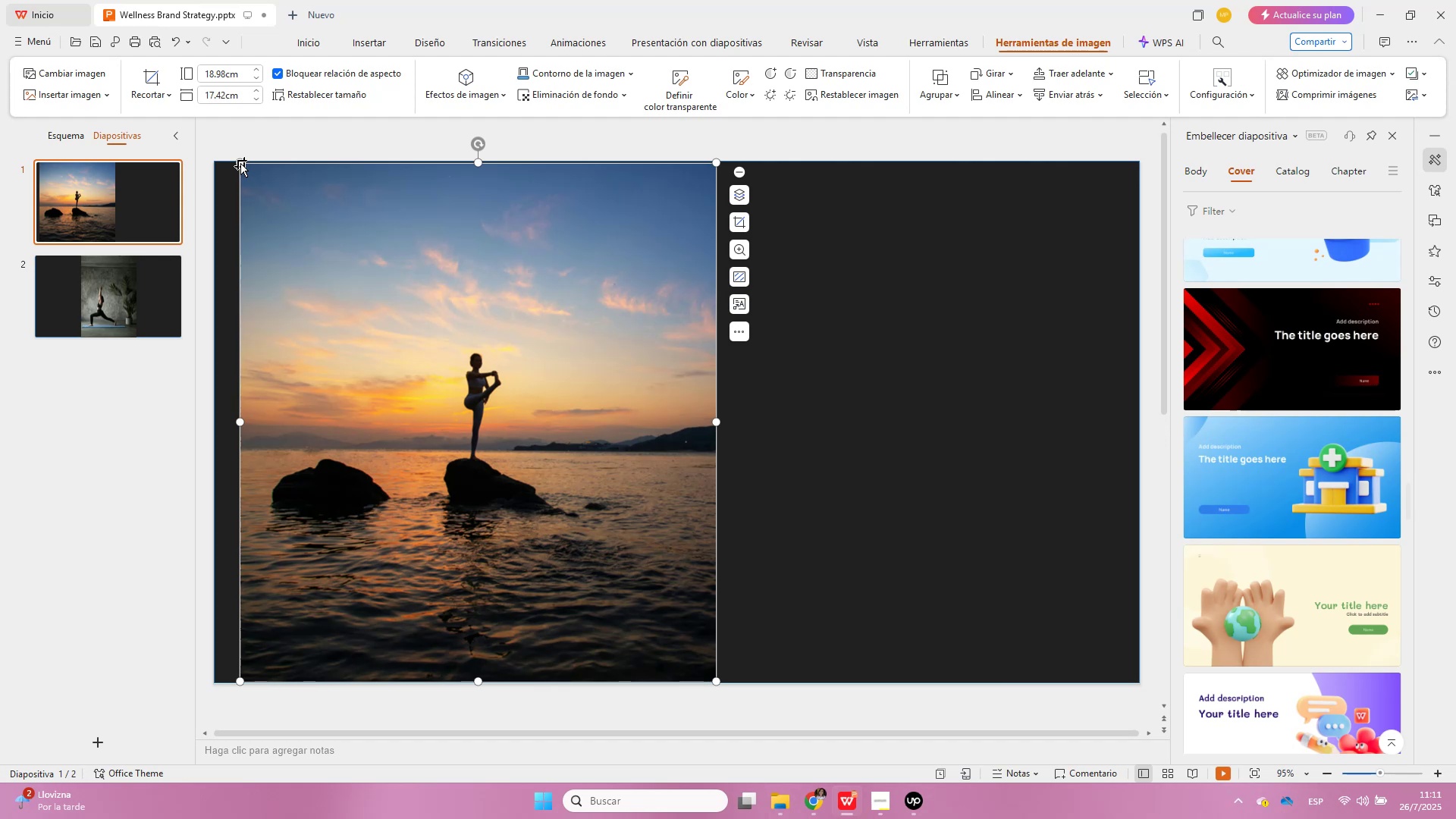 
wait(39.21)
 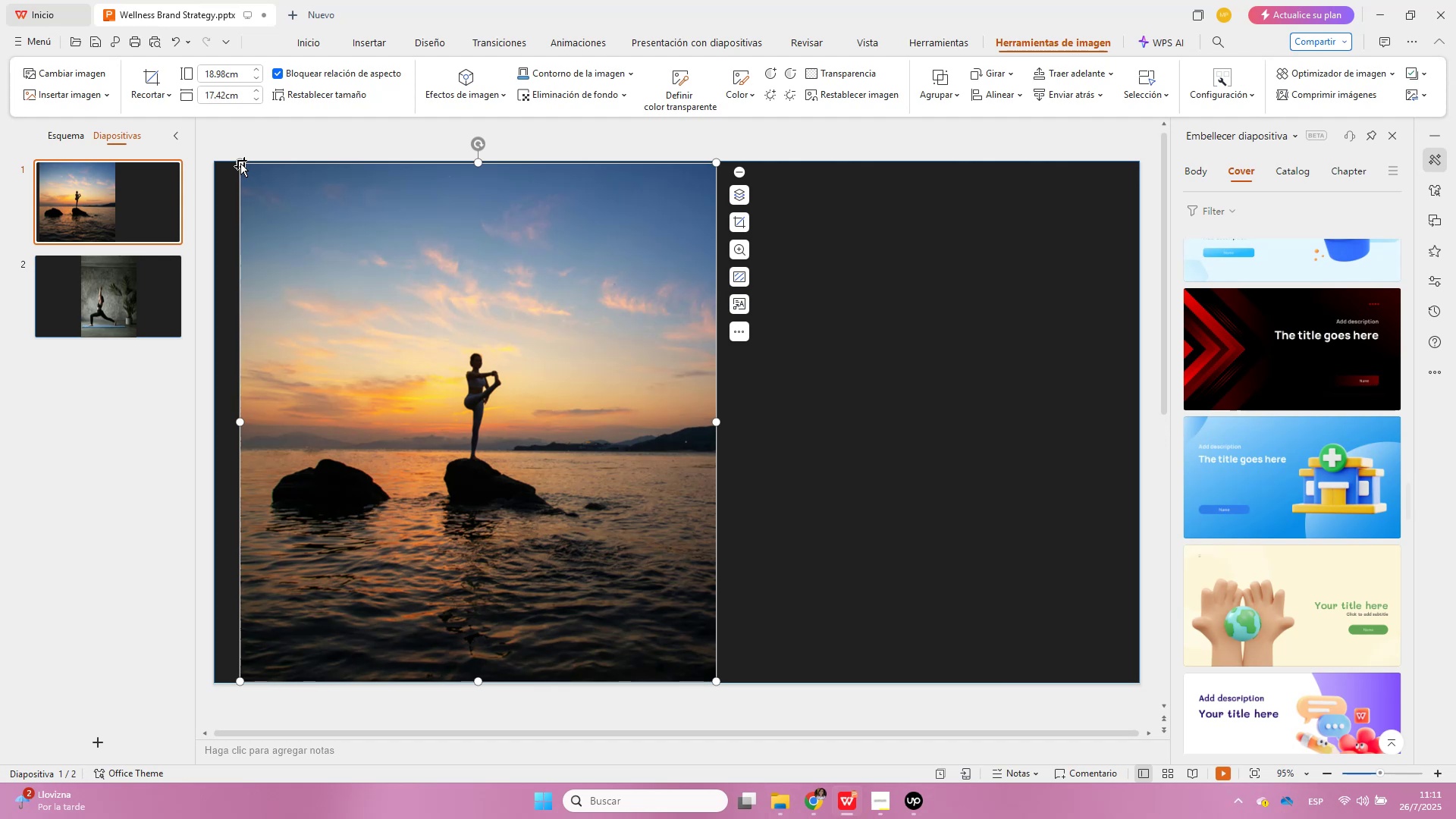 
left_click([681, 339])
 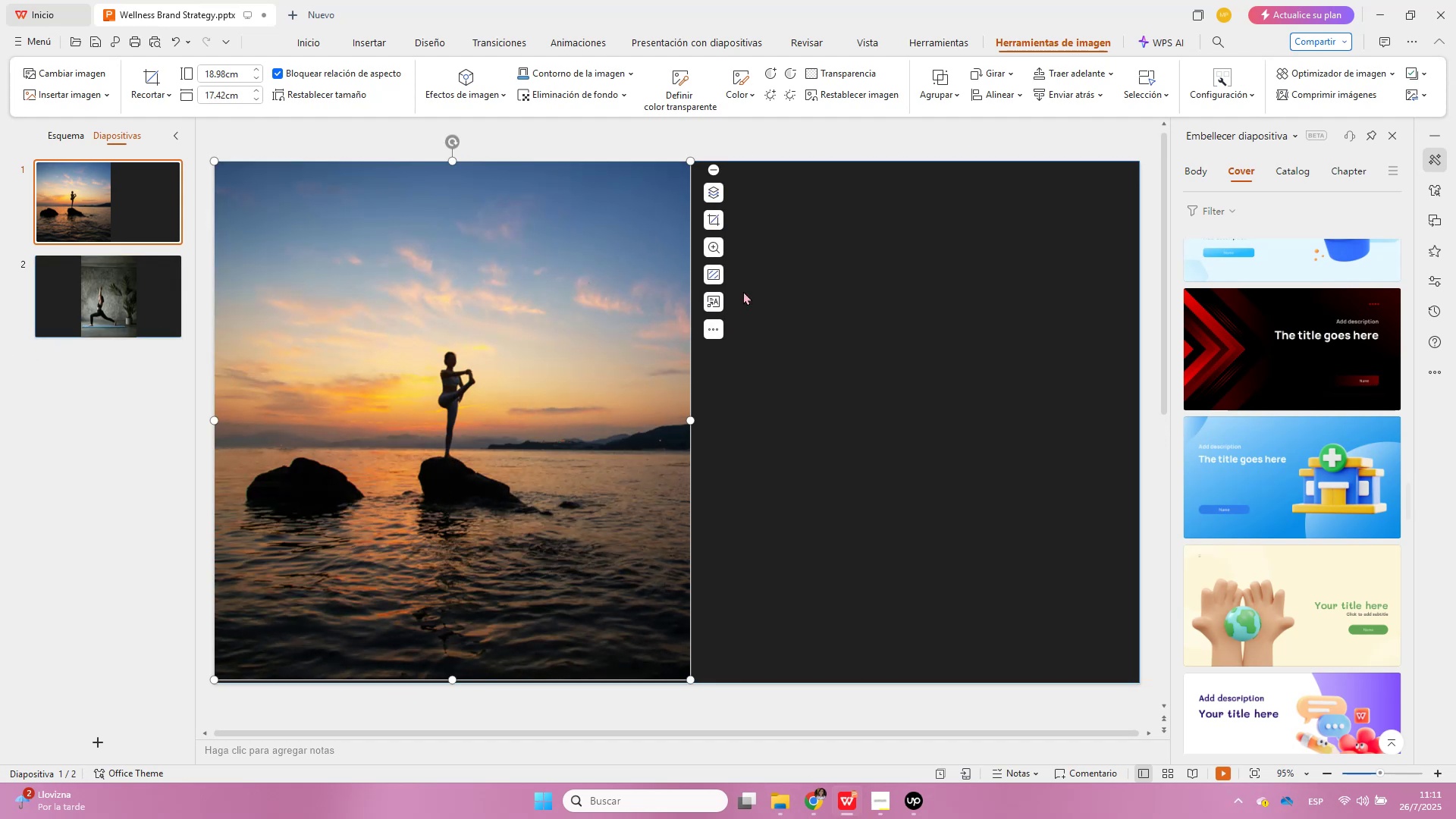 
left_click([847, 259])
 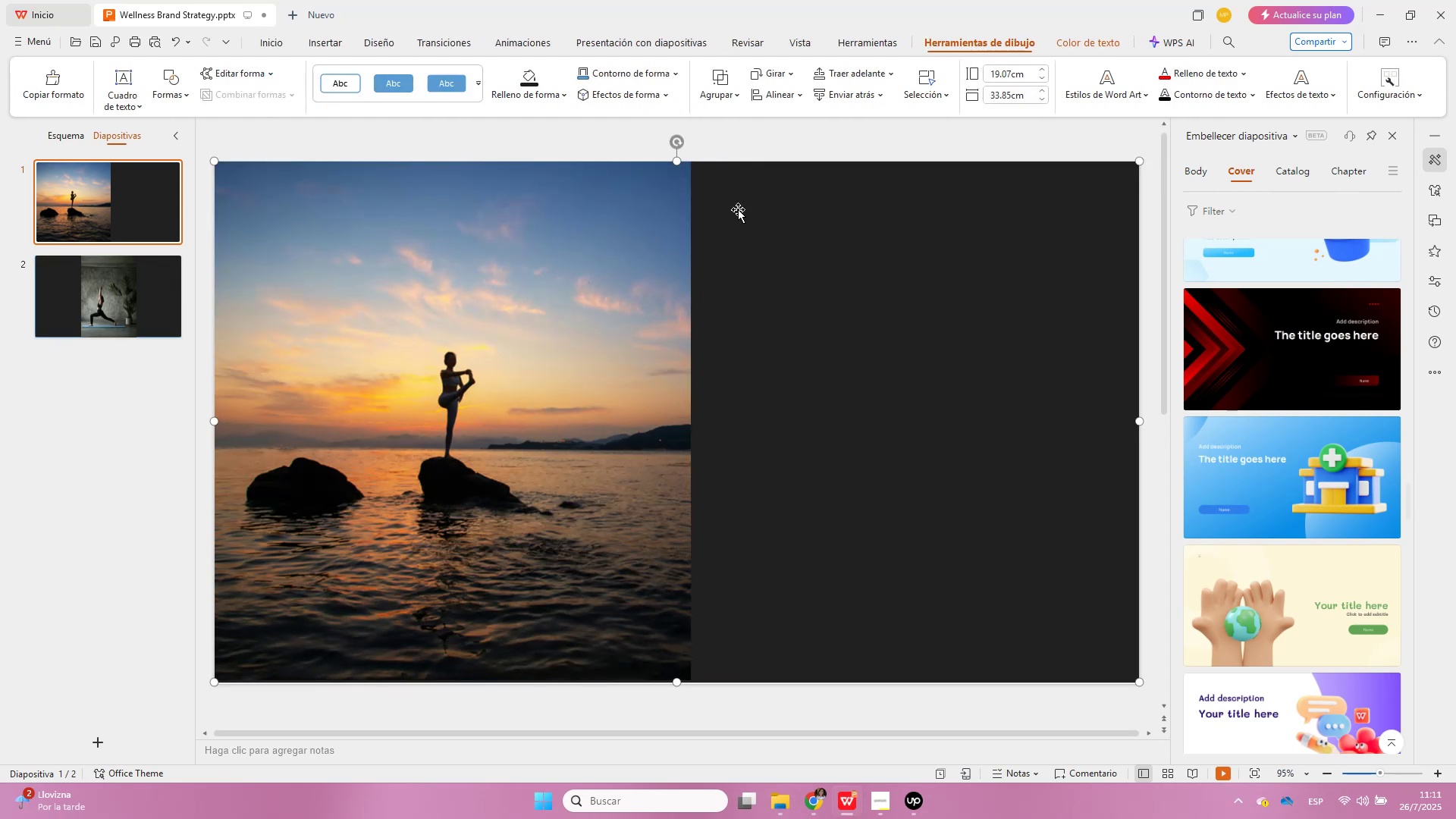 
left_click([344, 32])
 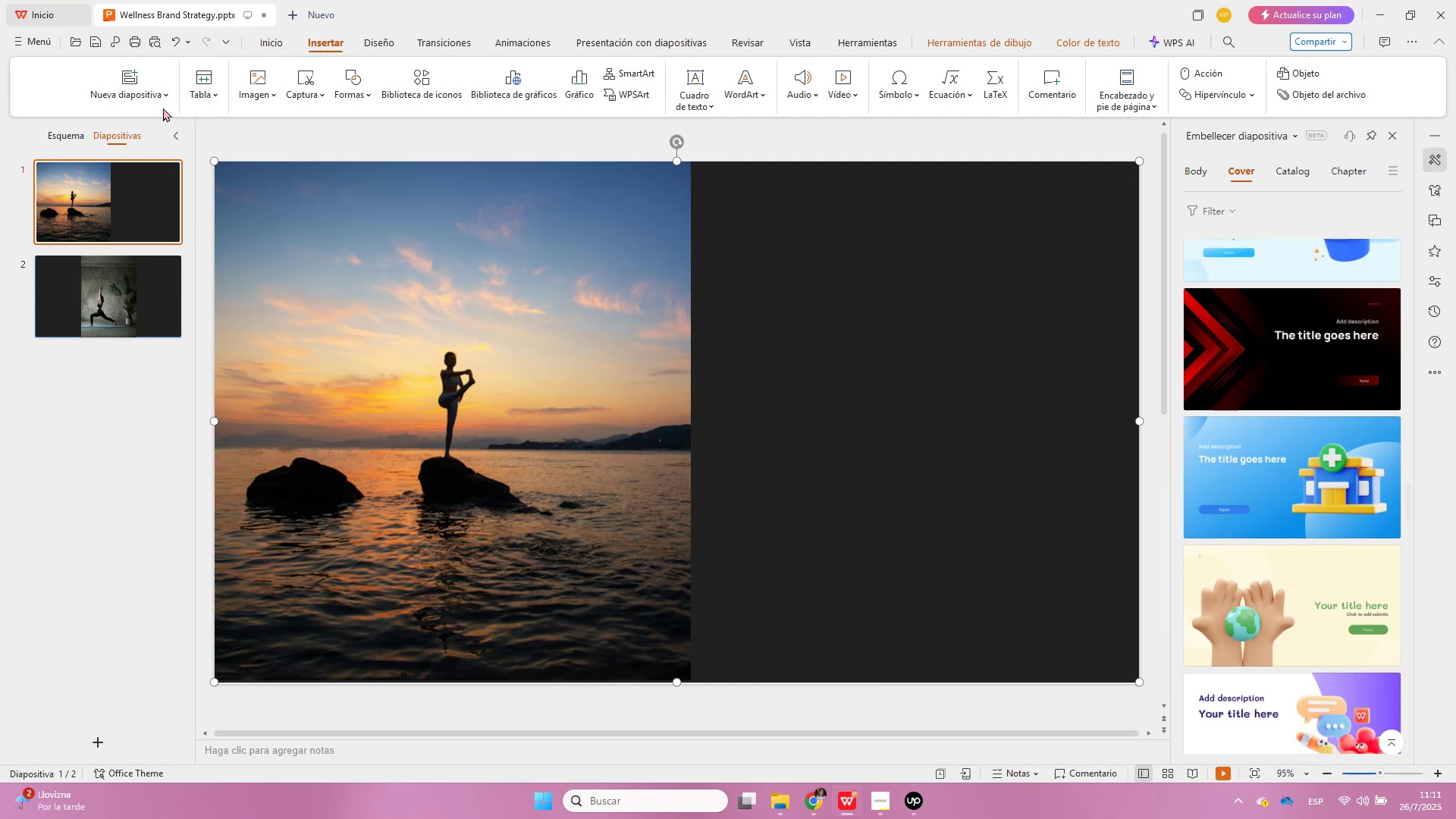 
left_click([263, 78])
 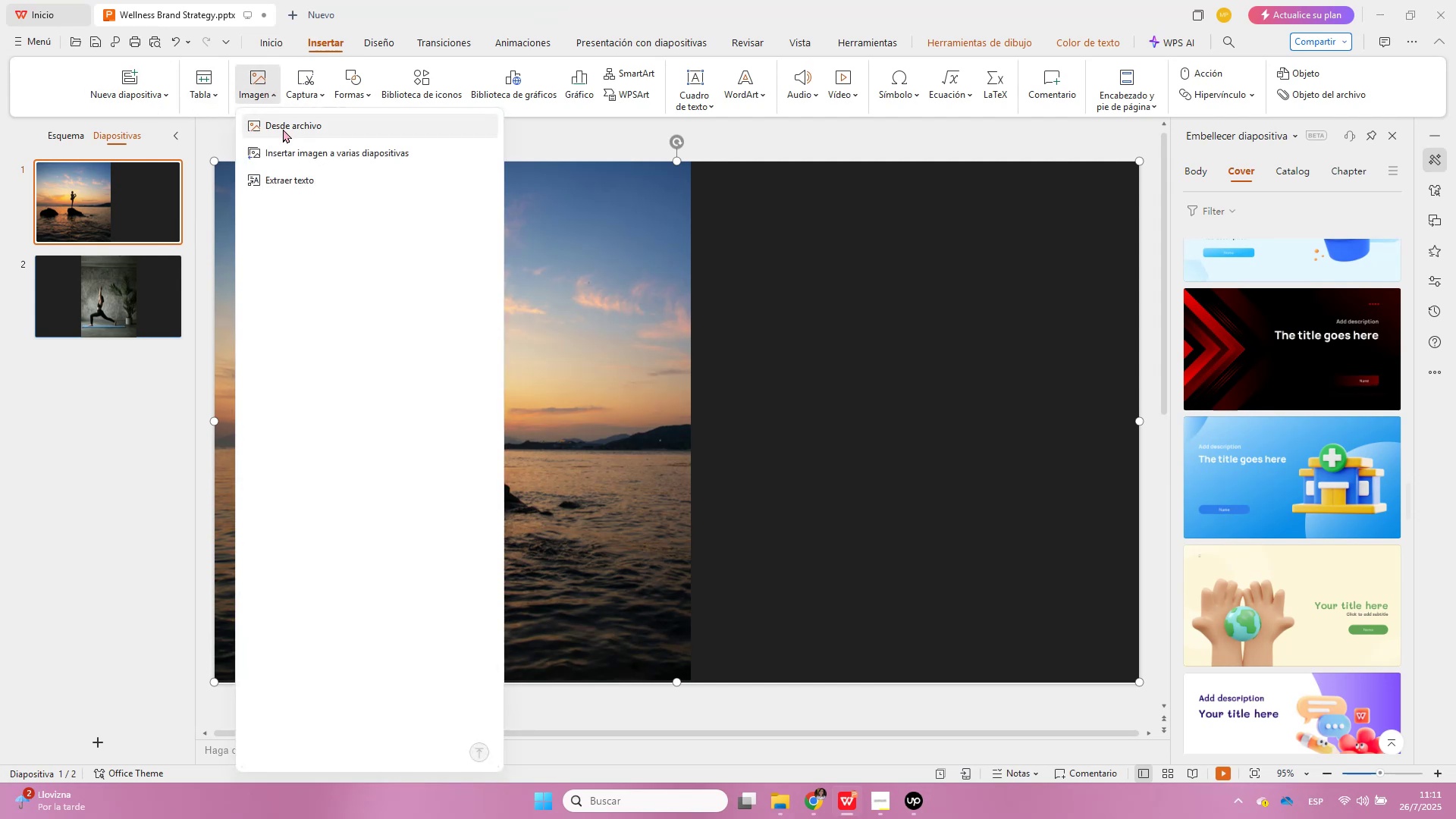 
left_click([283, 129])
 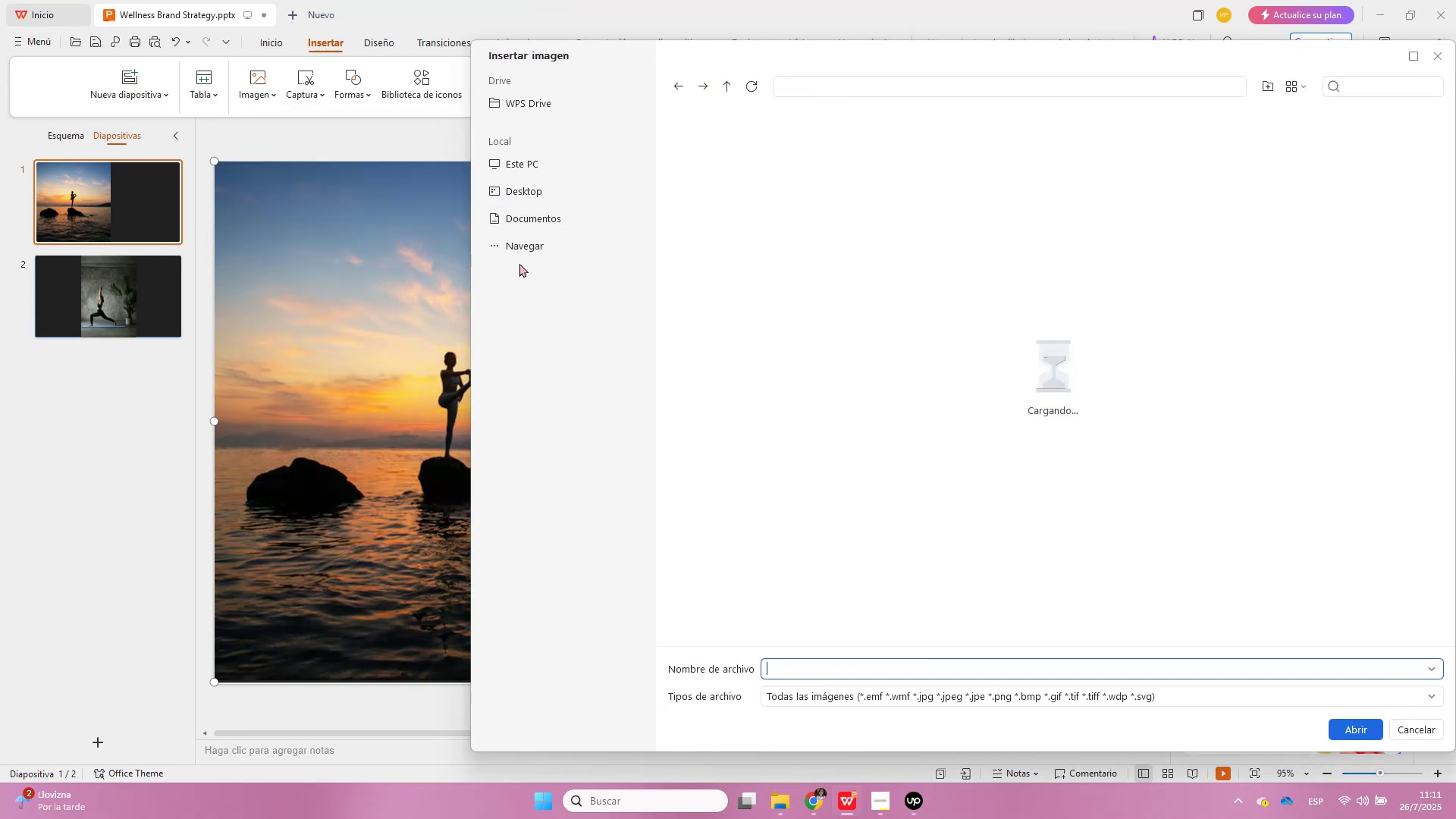 
left_click([565, 224])
 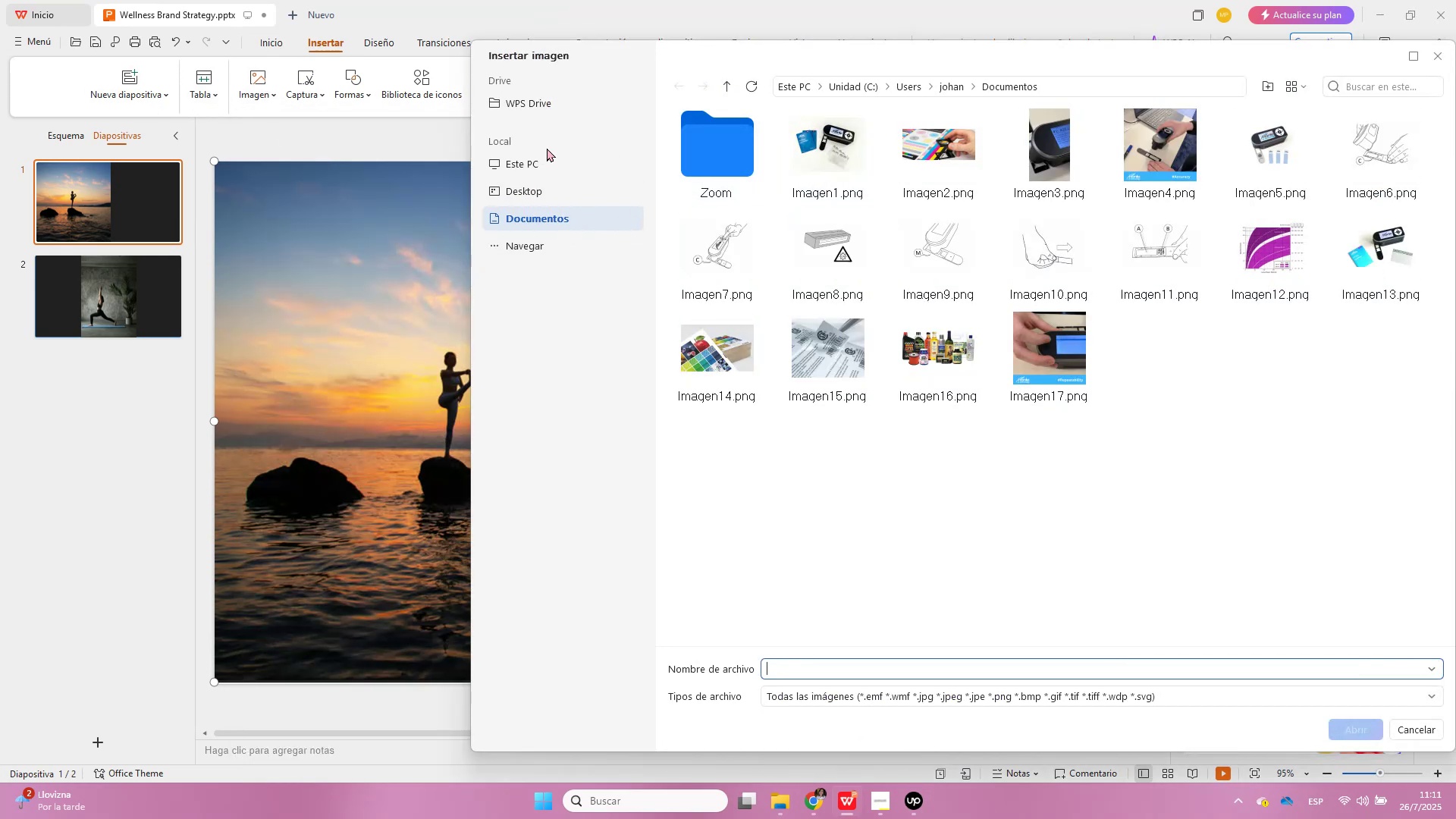 
left_click([509, 193])
 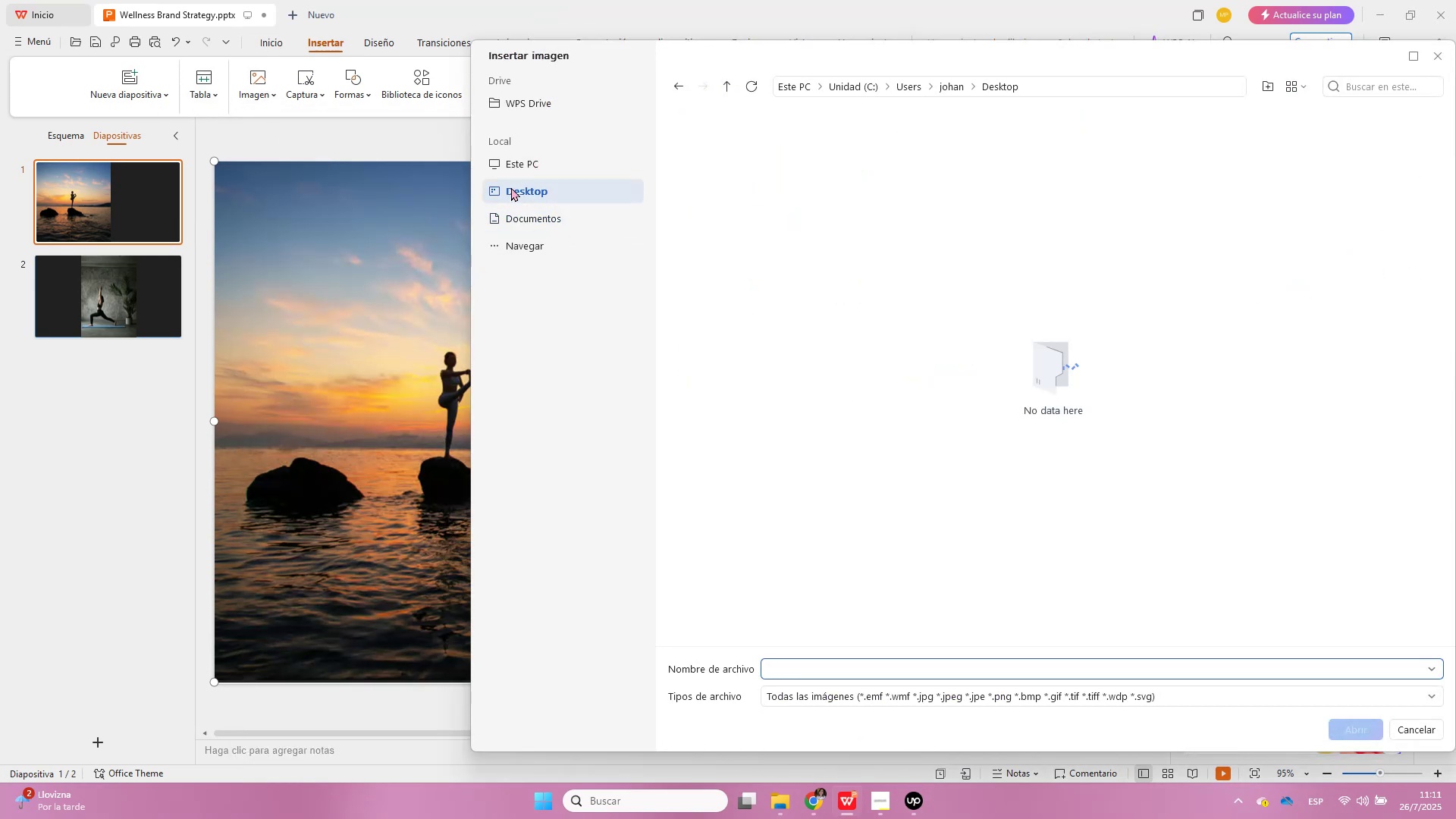 
left_click([517, 172])
 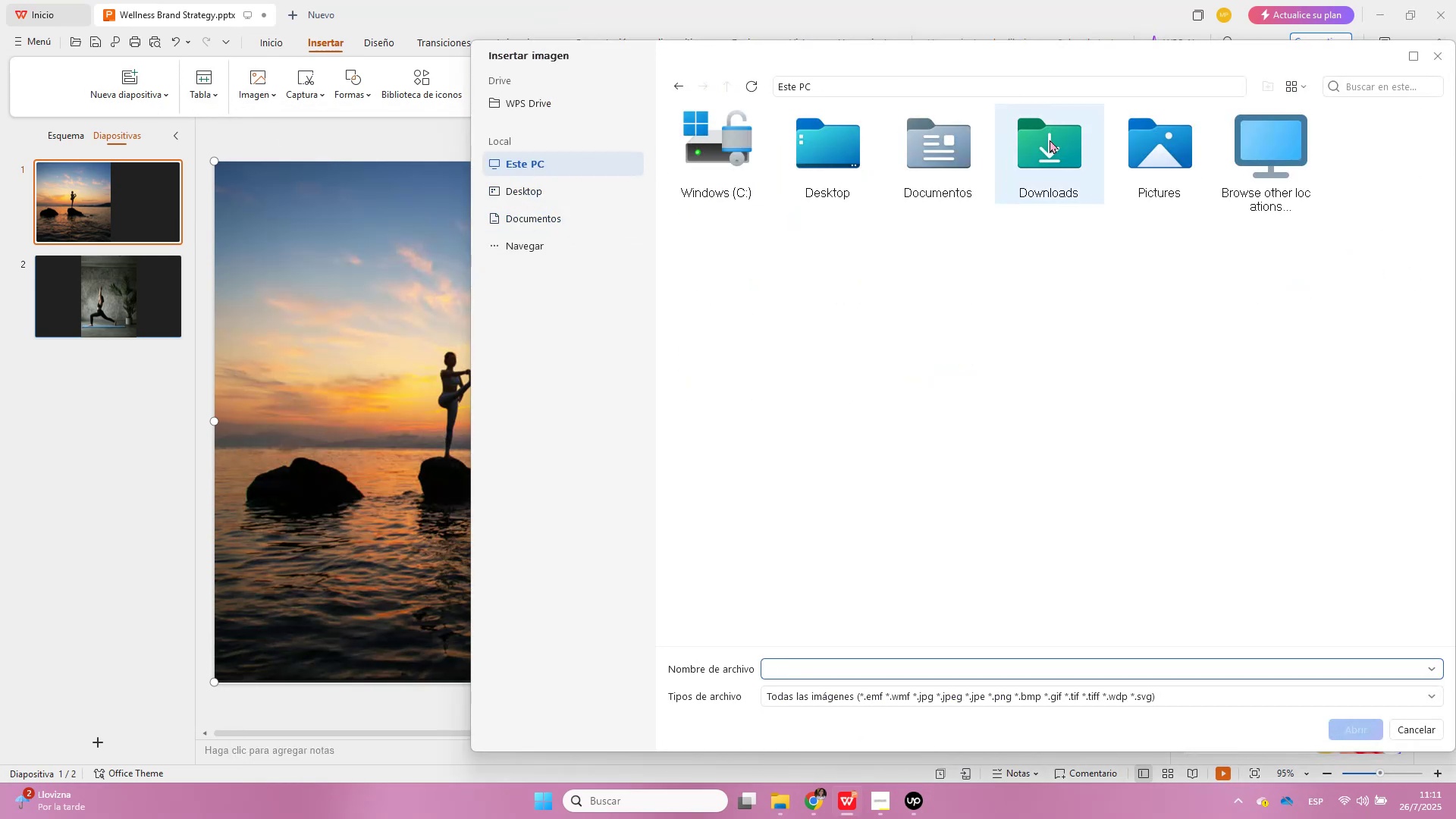 
double_click([1050, 140])
 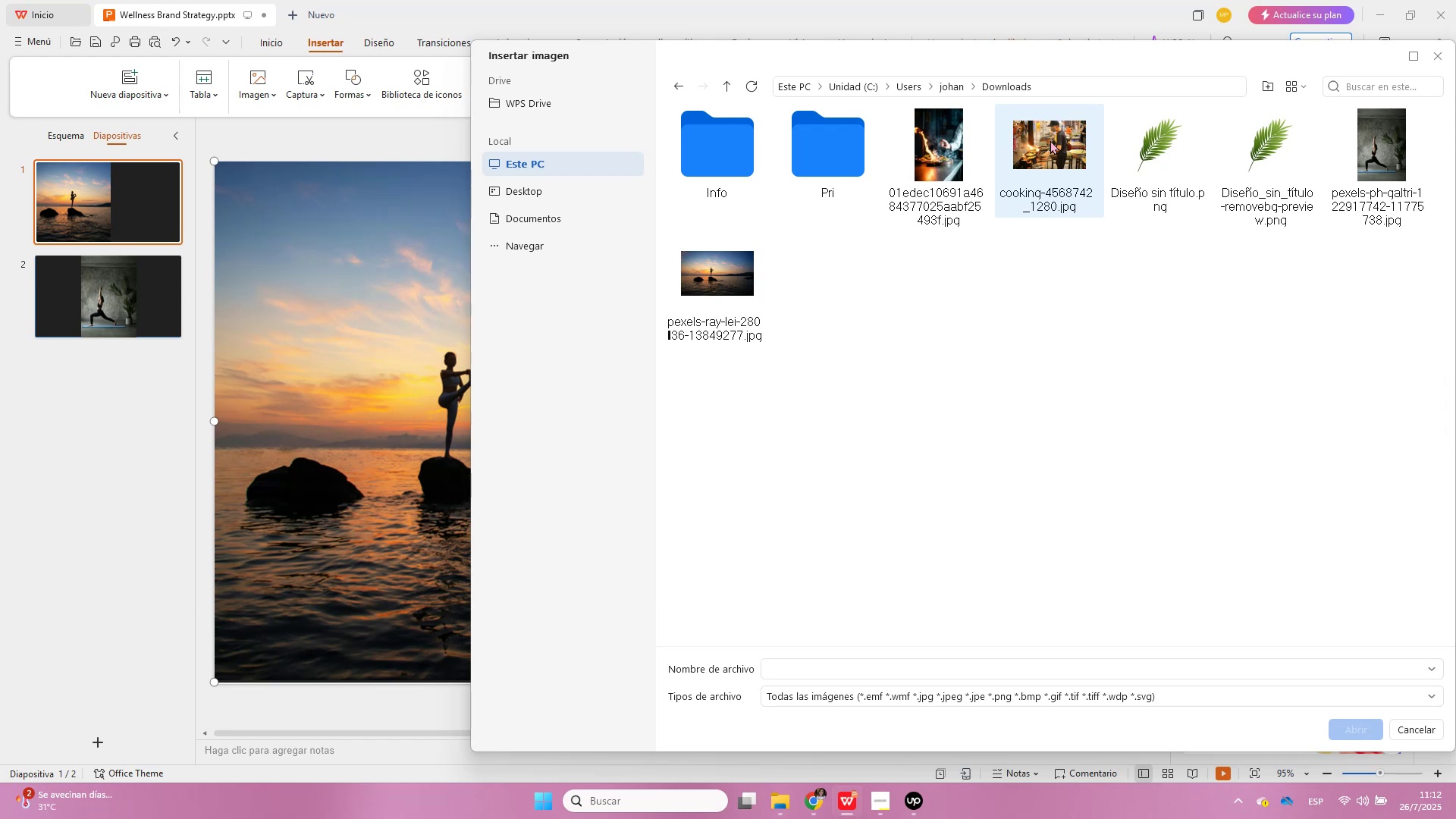 
wait(46.4)
 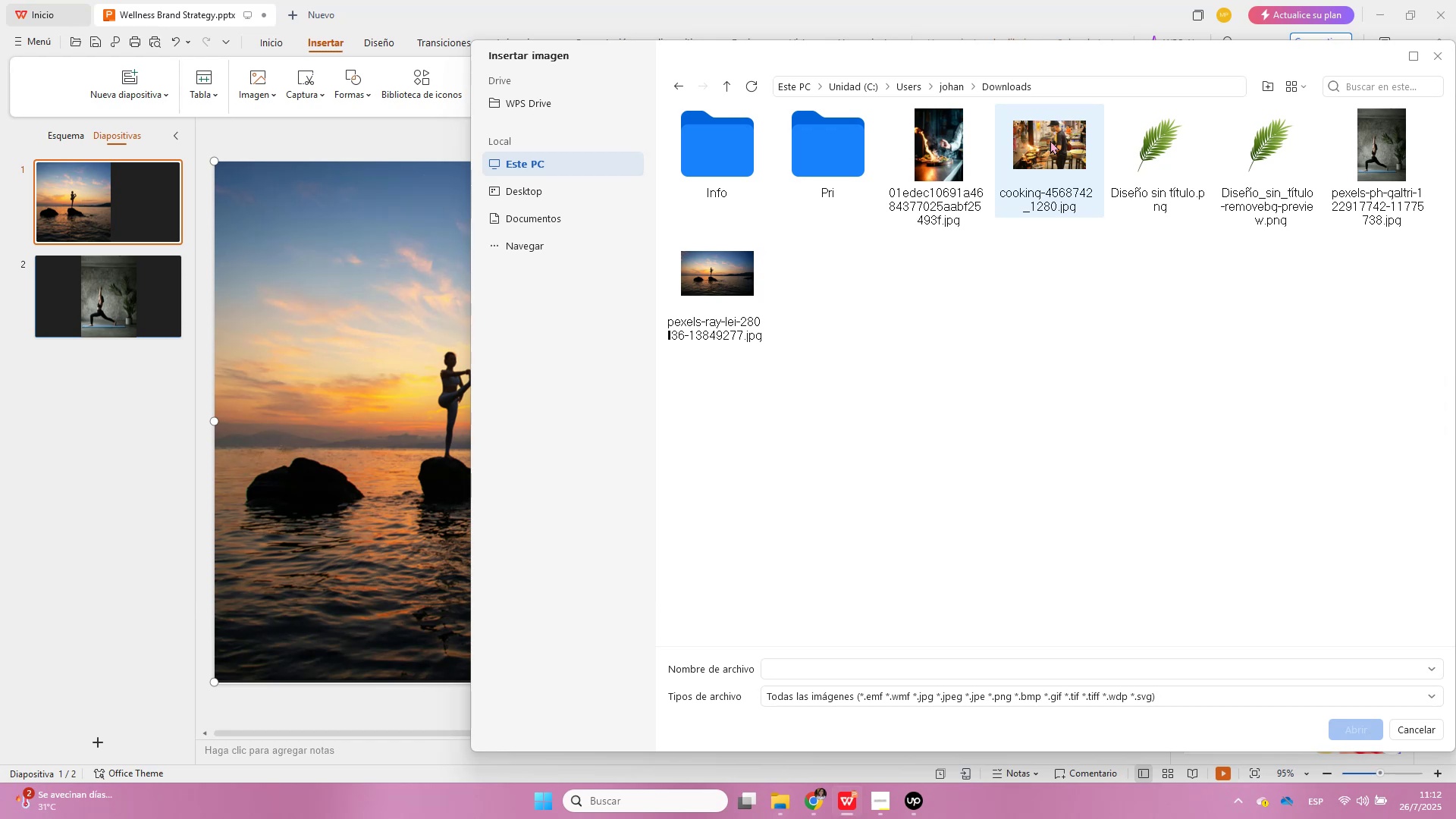 
left_click([1171, 146])
 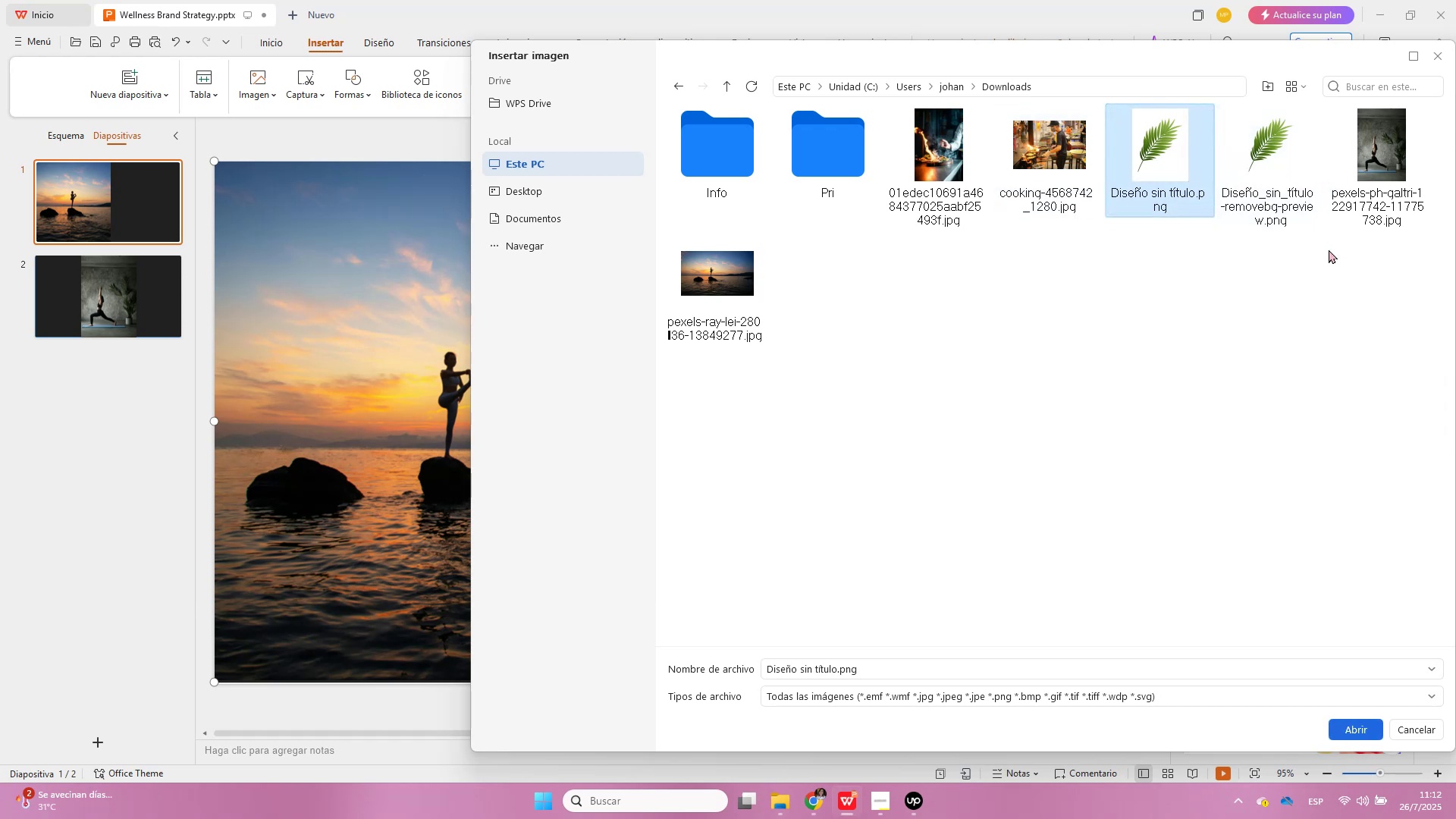 
left_click([1296, 223])
 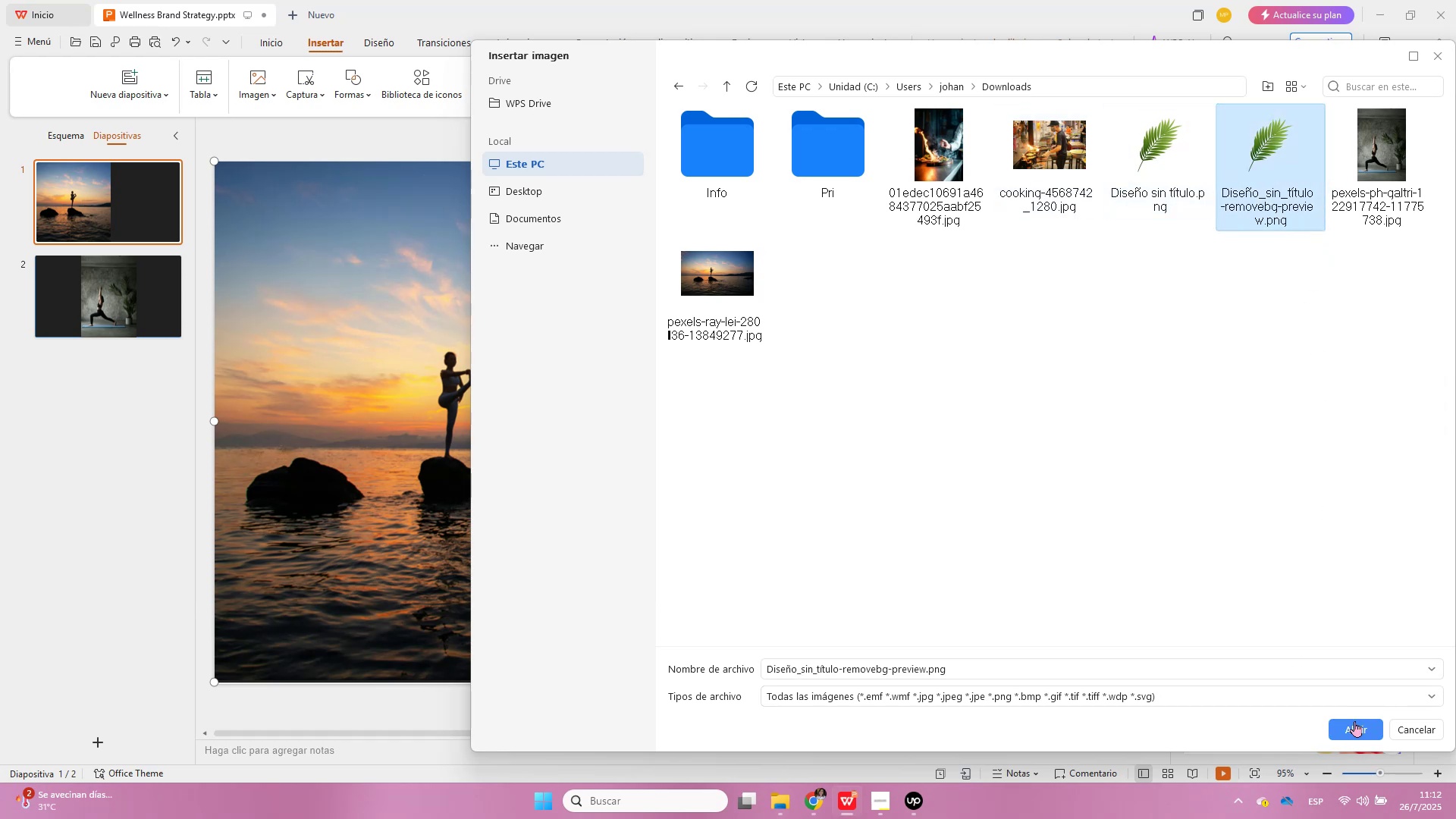 
left_click([1361, 732])
 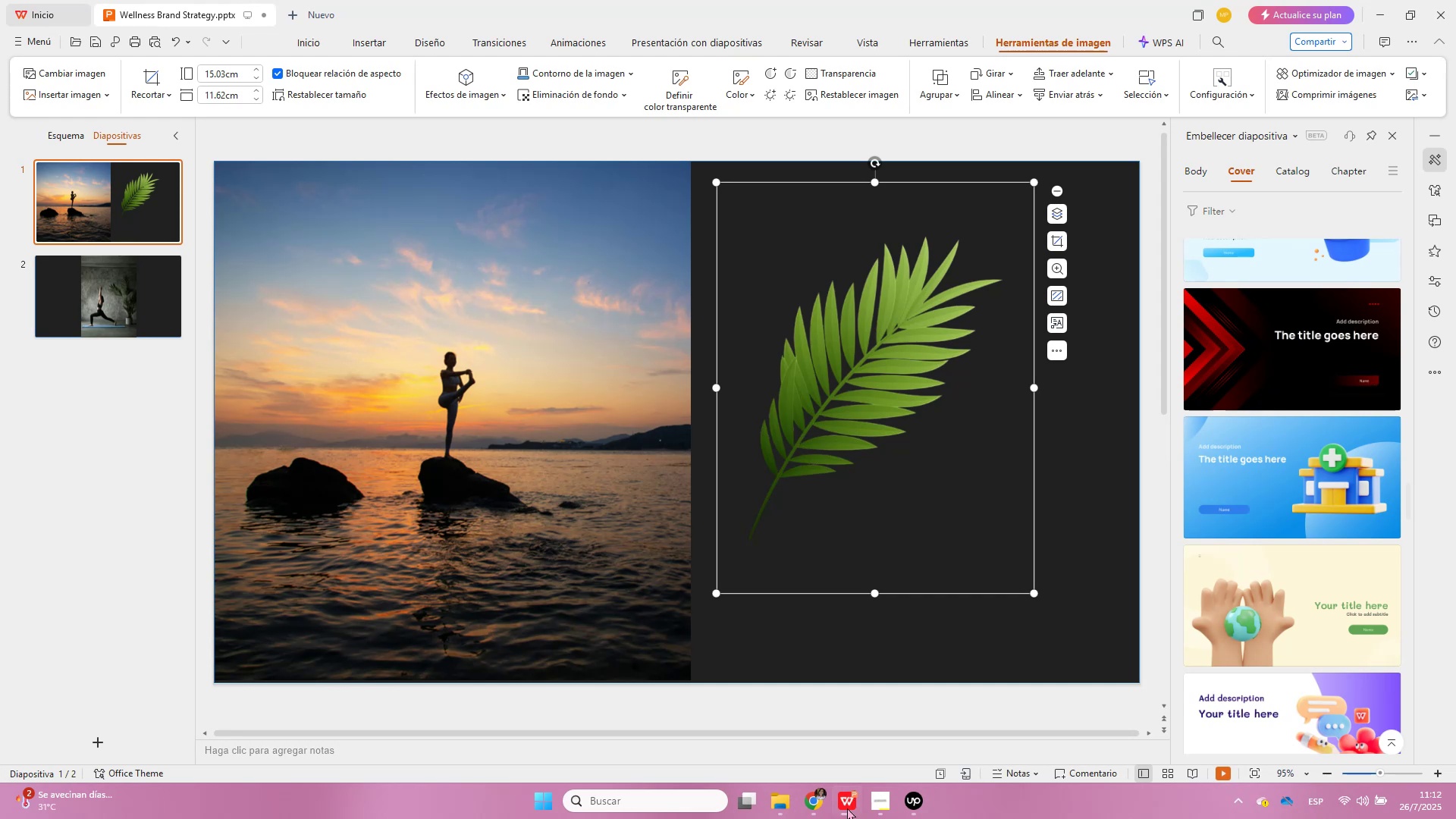 
left_click([803, 810])
 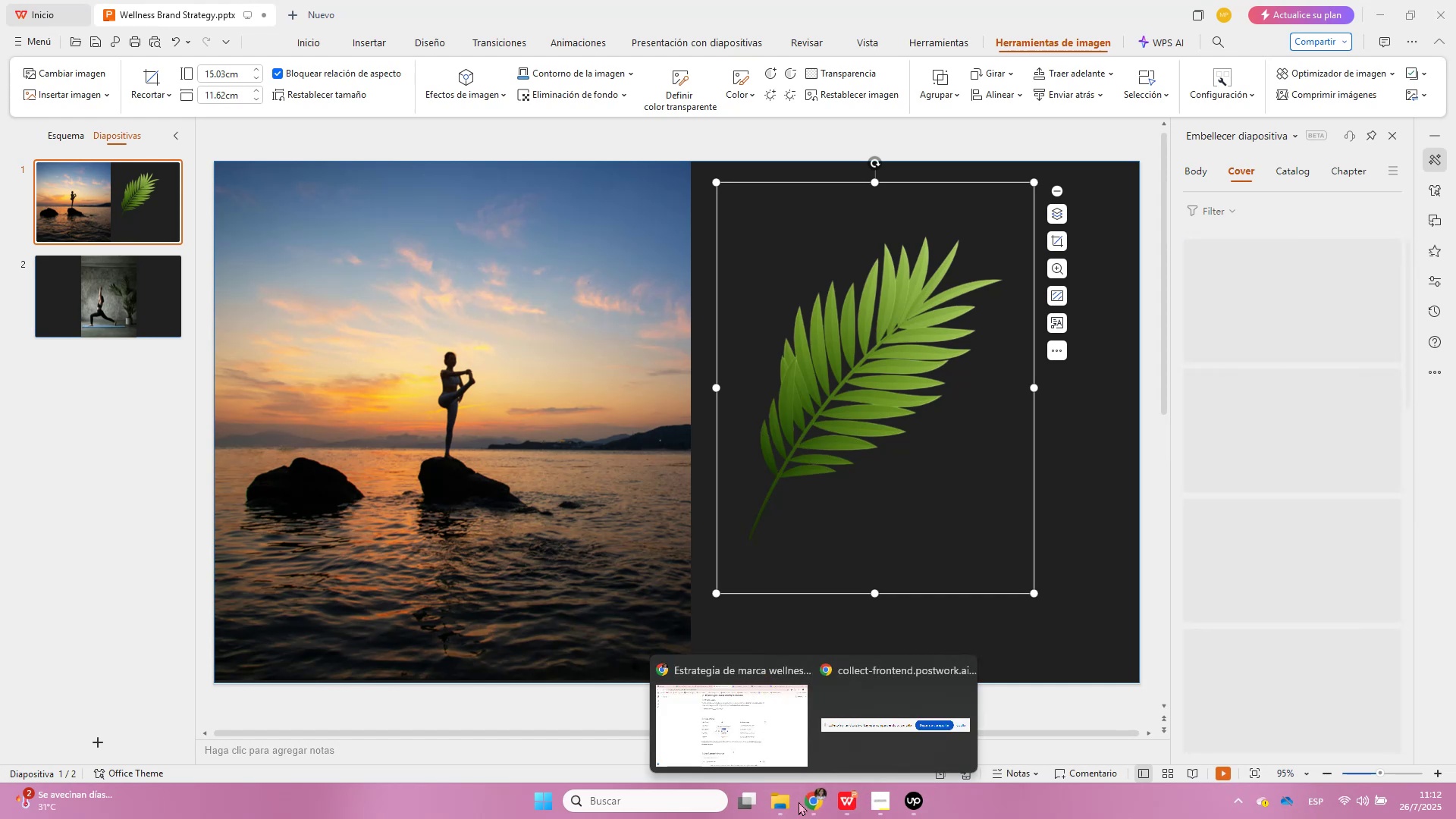 
left_click([771, 766])
 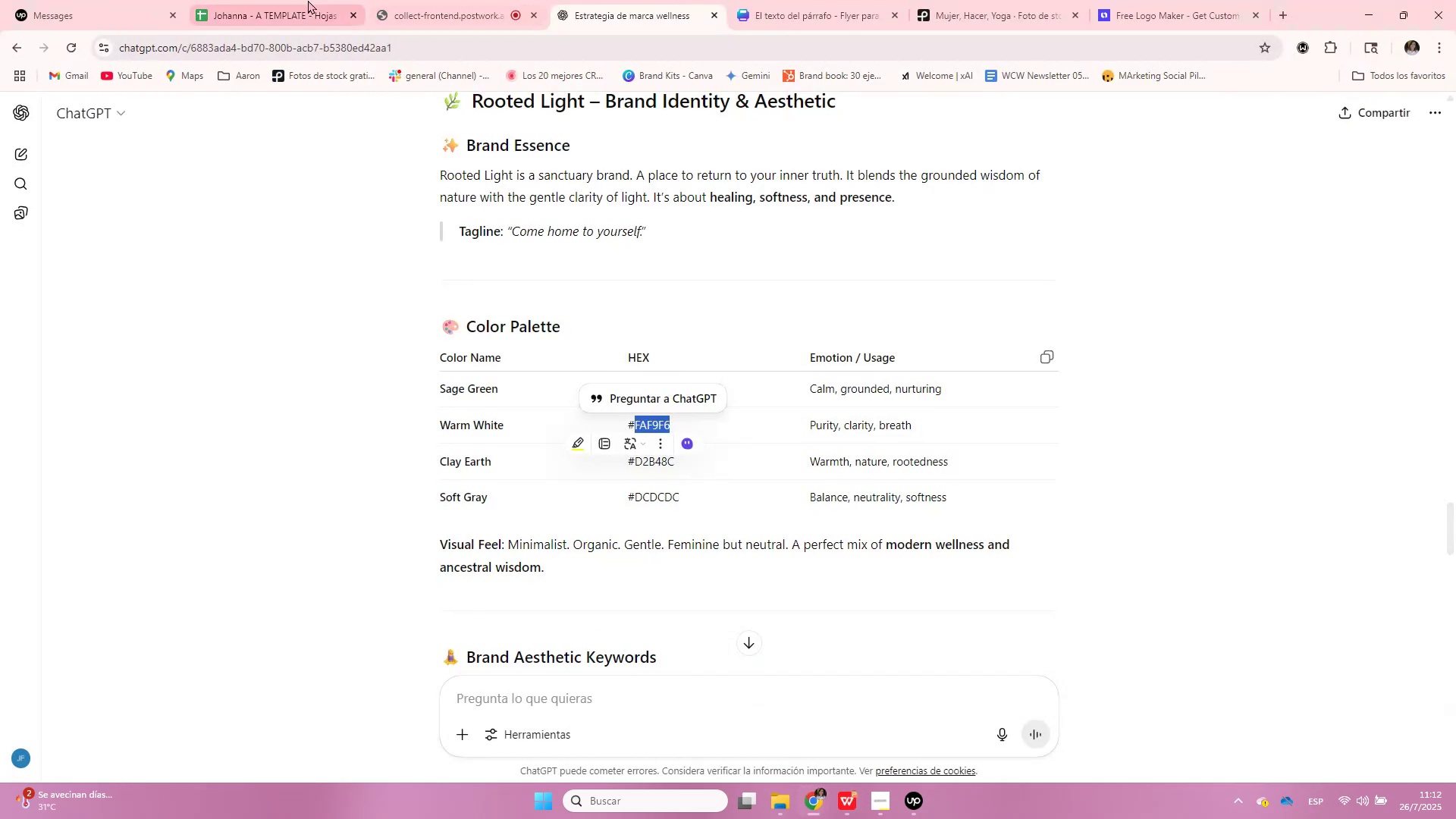 
left_click([425, 0])
 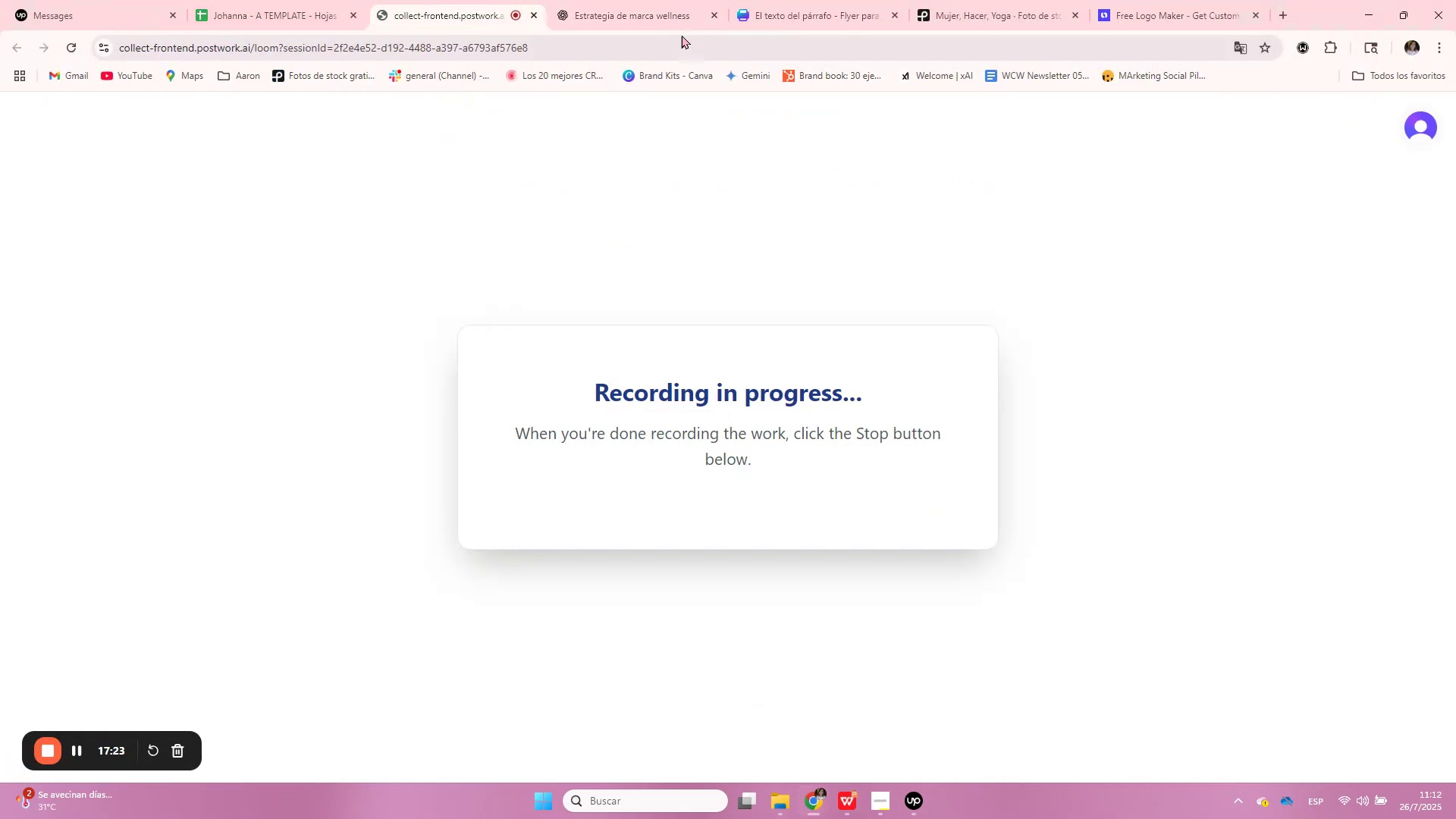 
left_click([961, 0])
 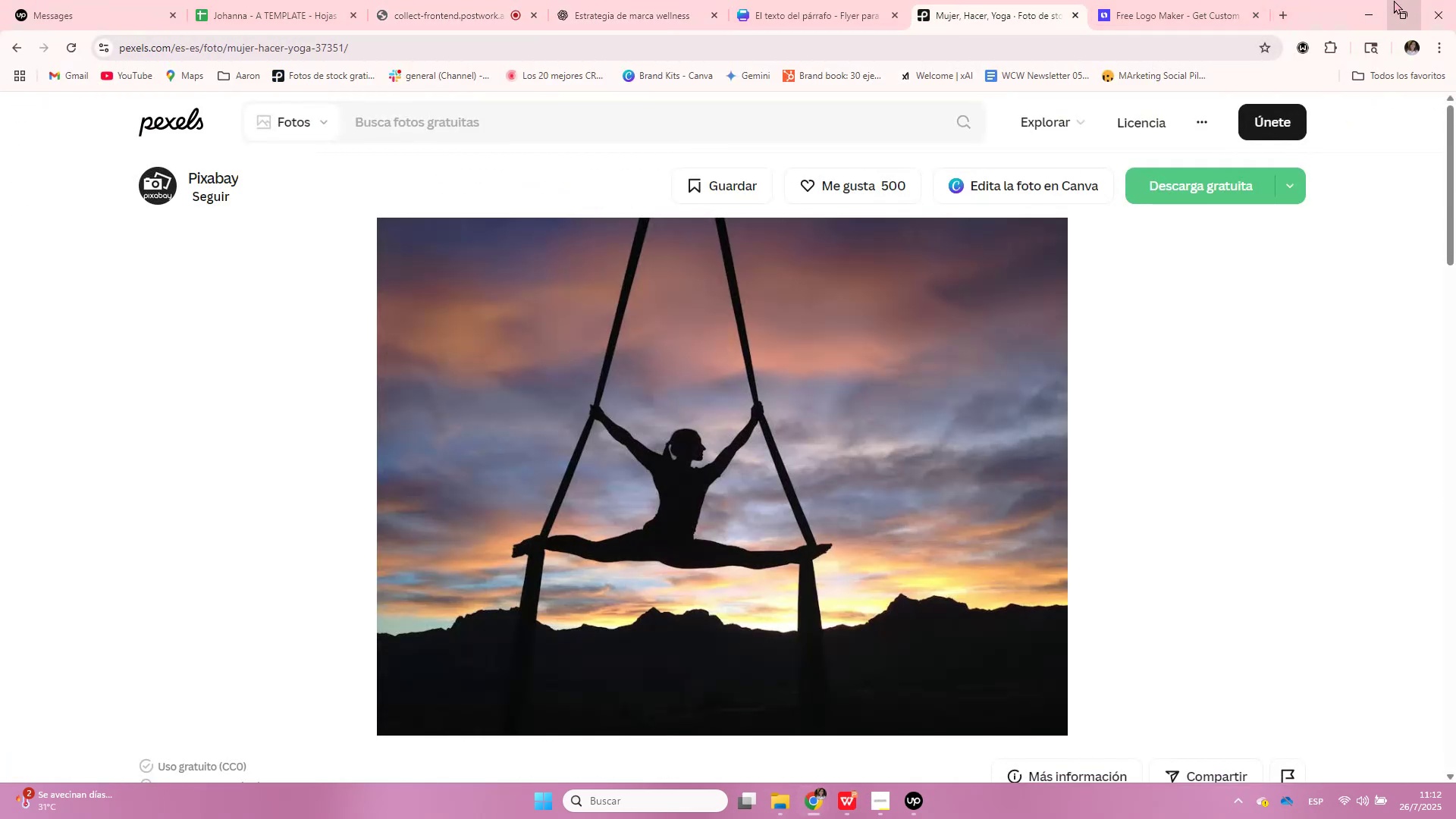 
left_click([1381, 10])
 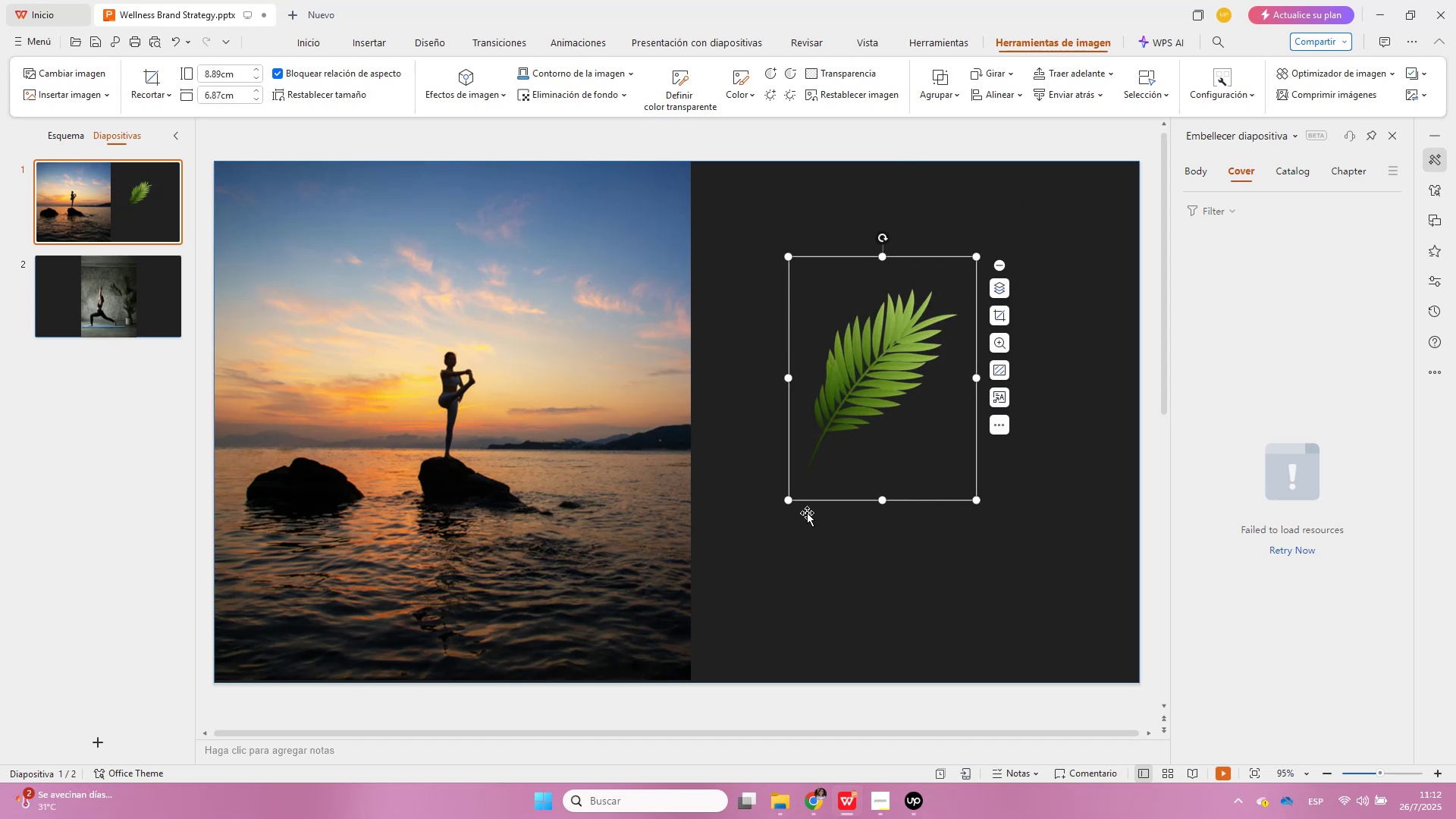 
wait(14.93)
 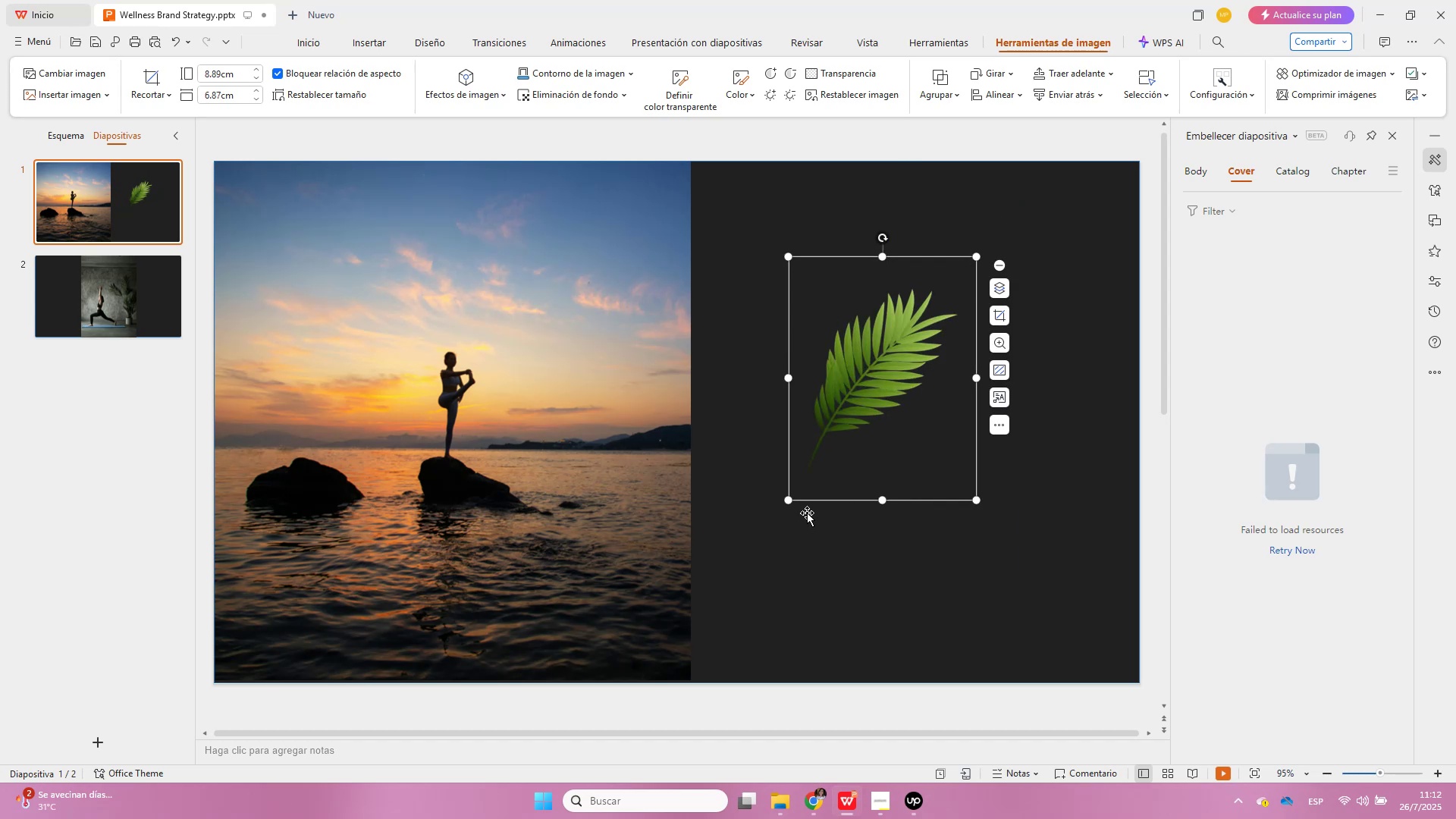 
mouse_move([863, 423])
 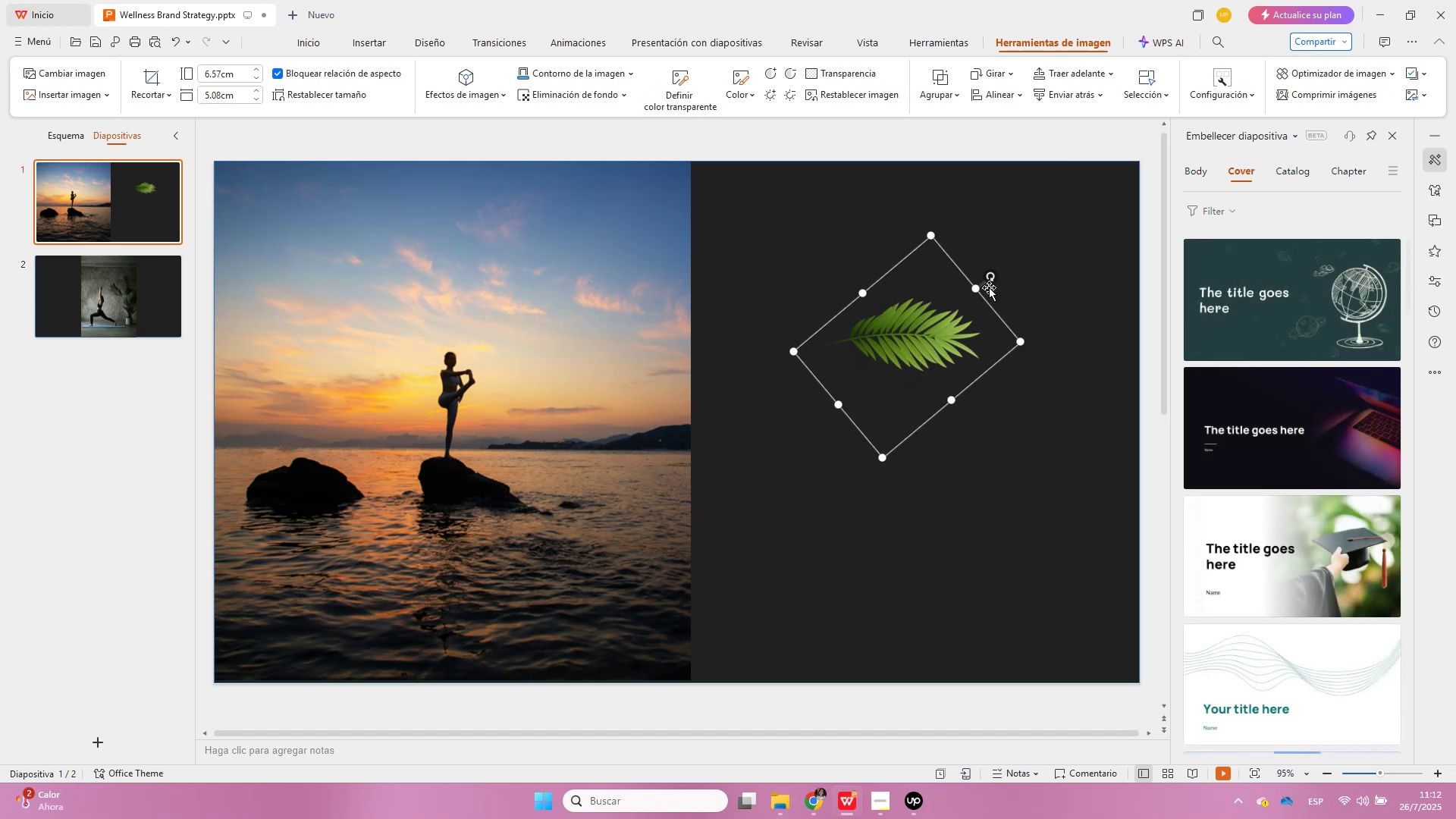 
wait(8.44)
 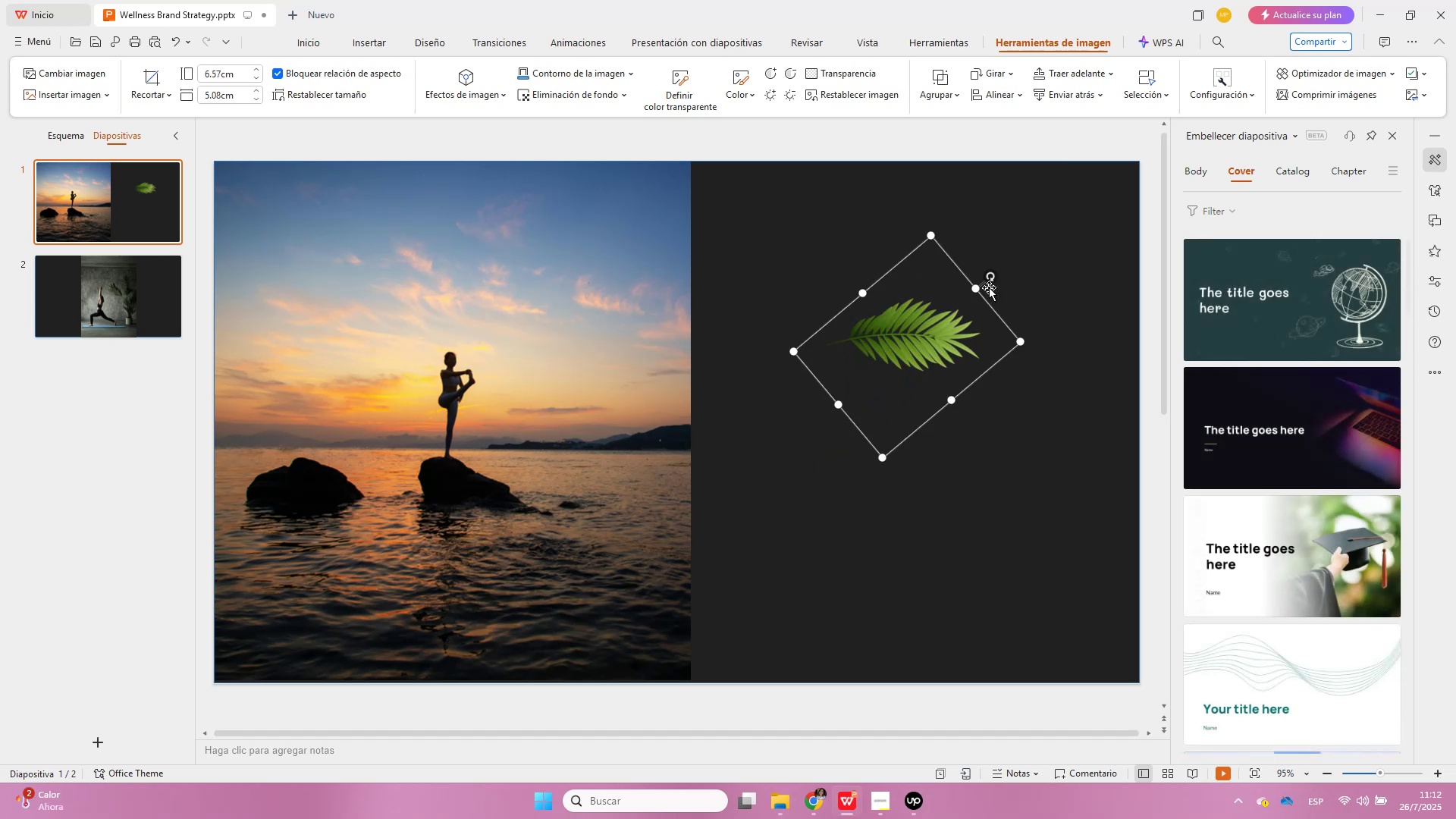 
mouse_move([911, 371])
 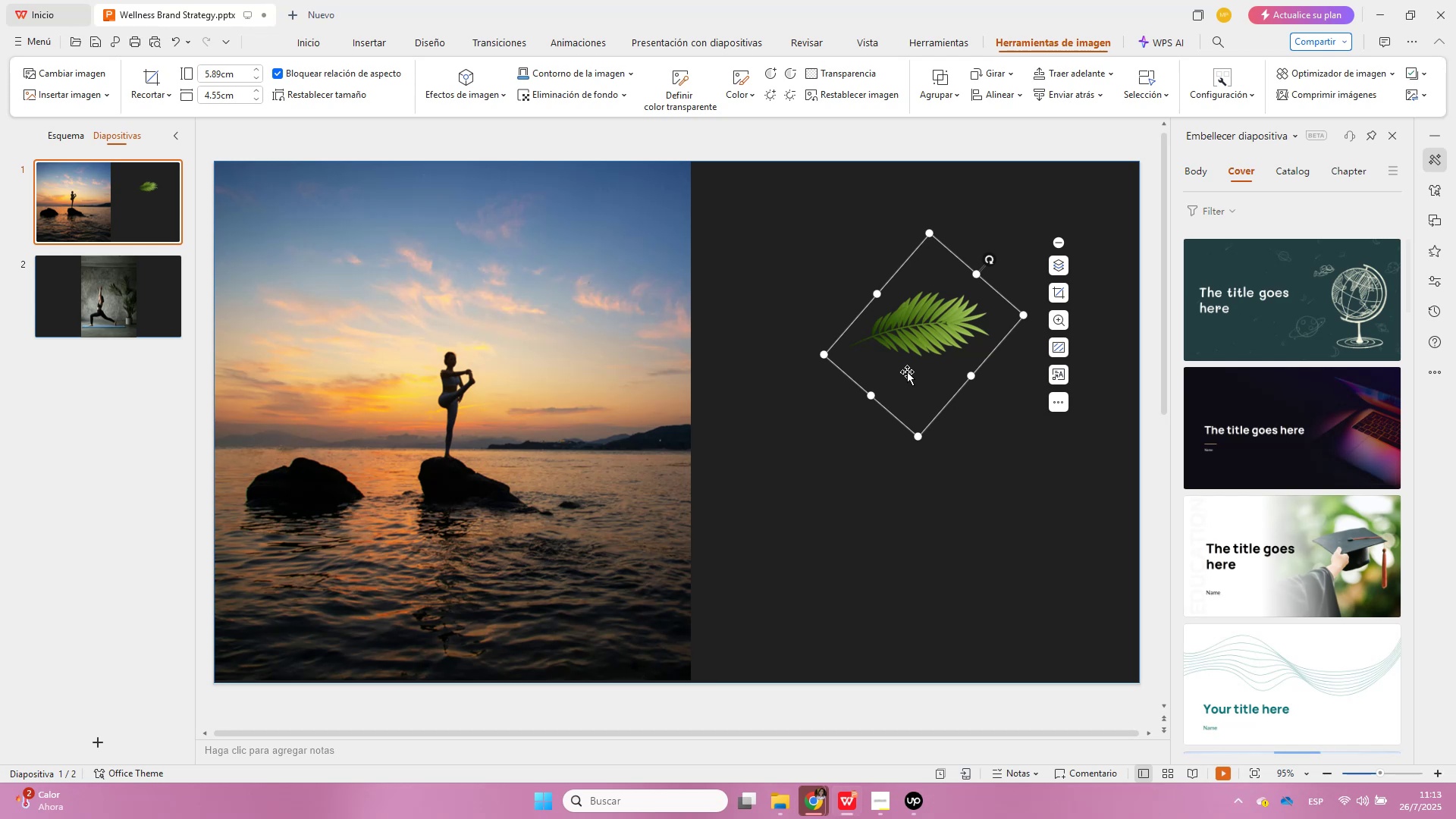 
wait(34.16)
 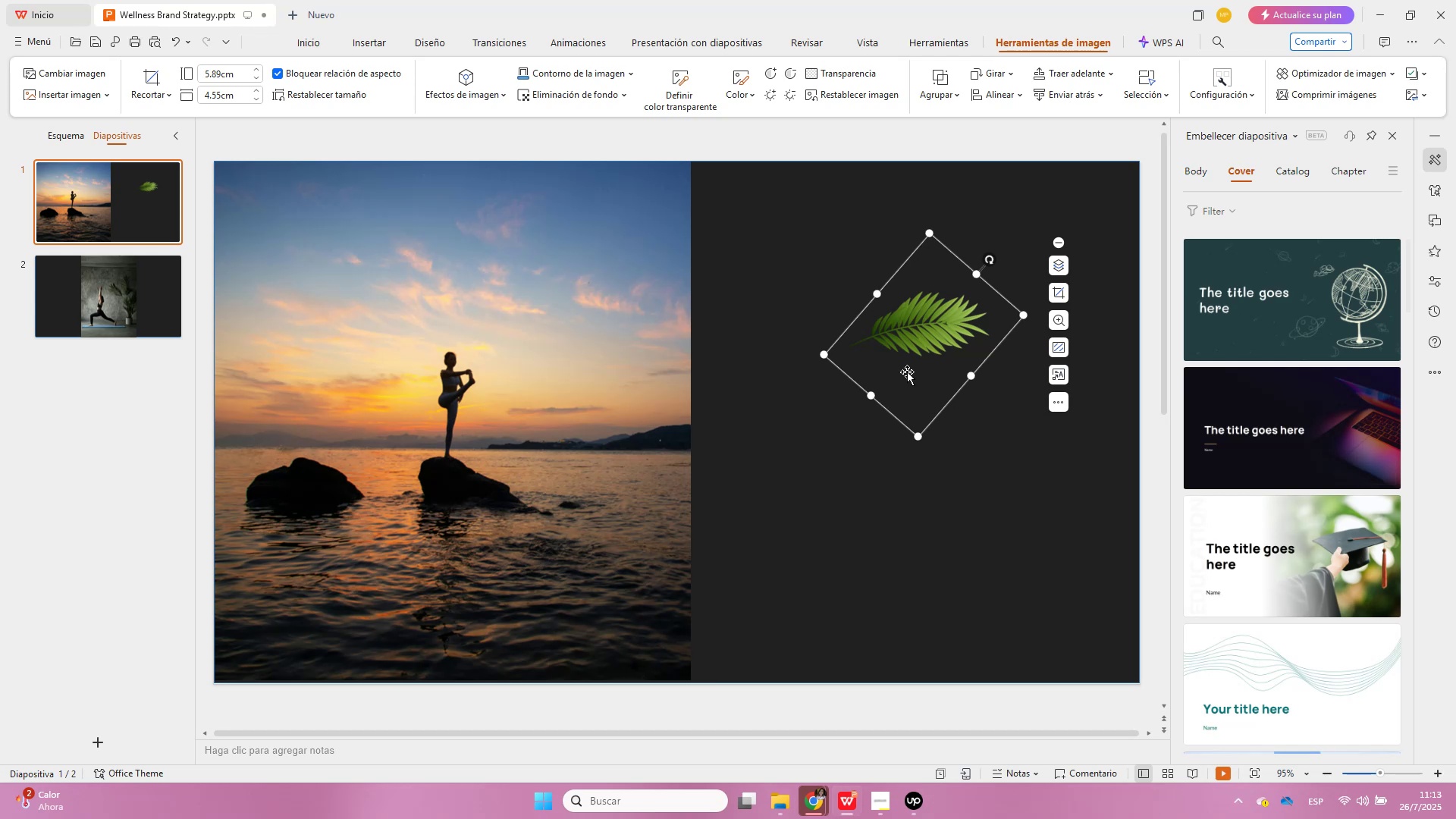 
scroll: coordinate [900, 442], scroll_direction: down, amount: 2.0
 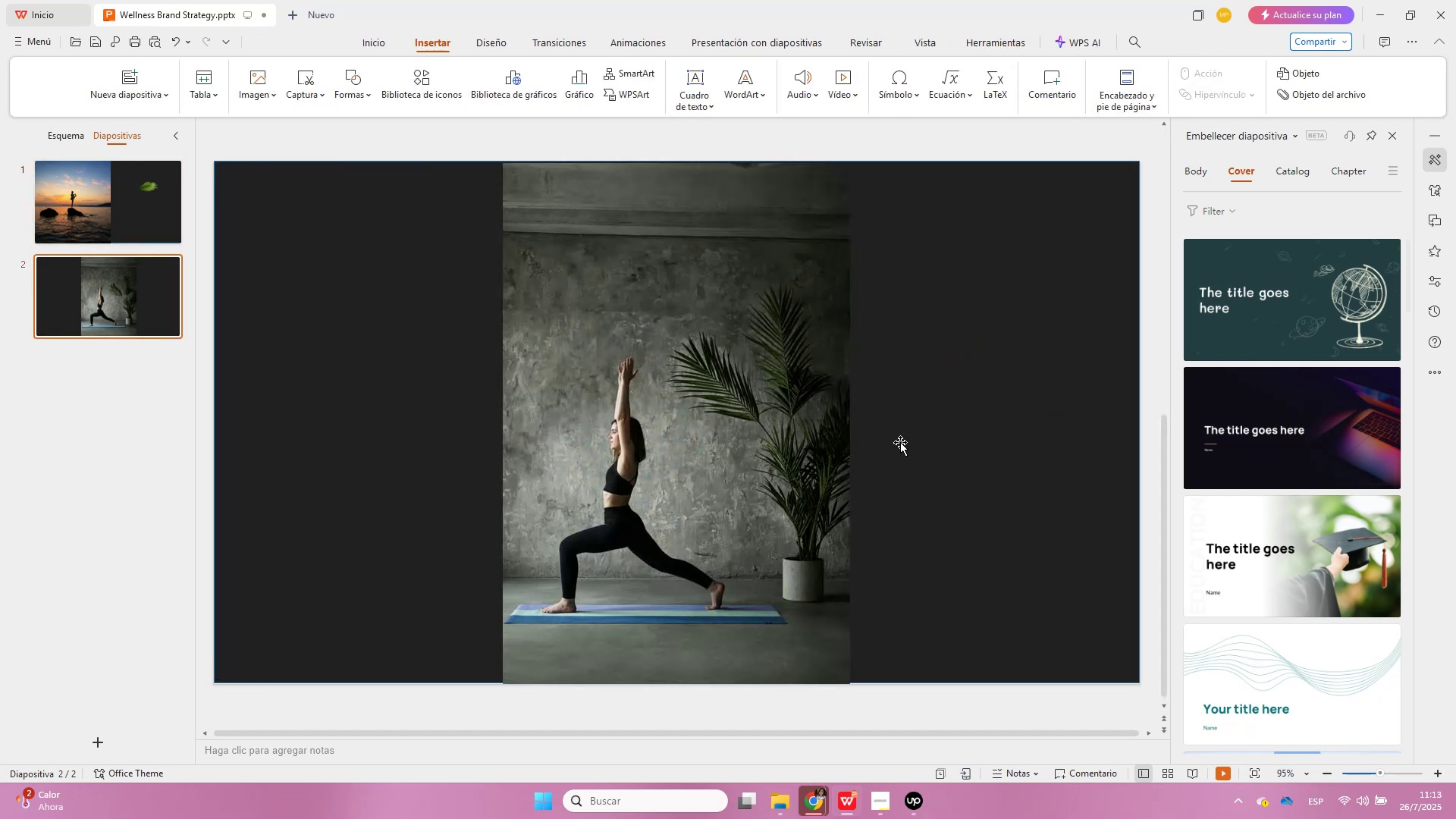 
scroll: coordinate [1214, 460], scroll_direction: up, amount: 7.0
 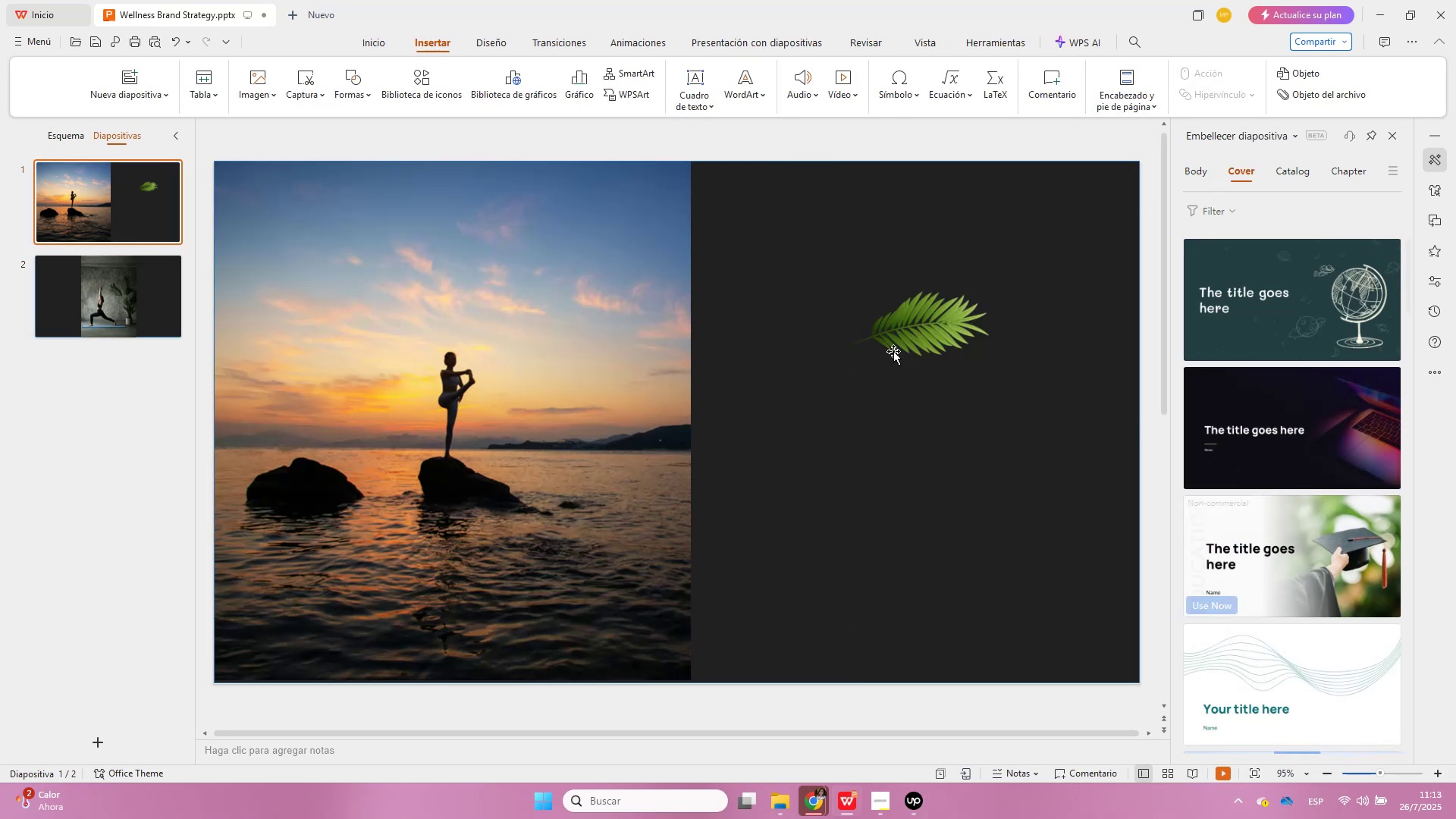 
left_click([893, 351])
 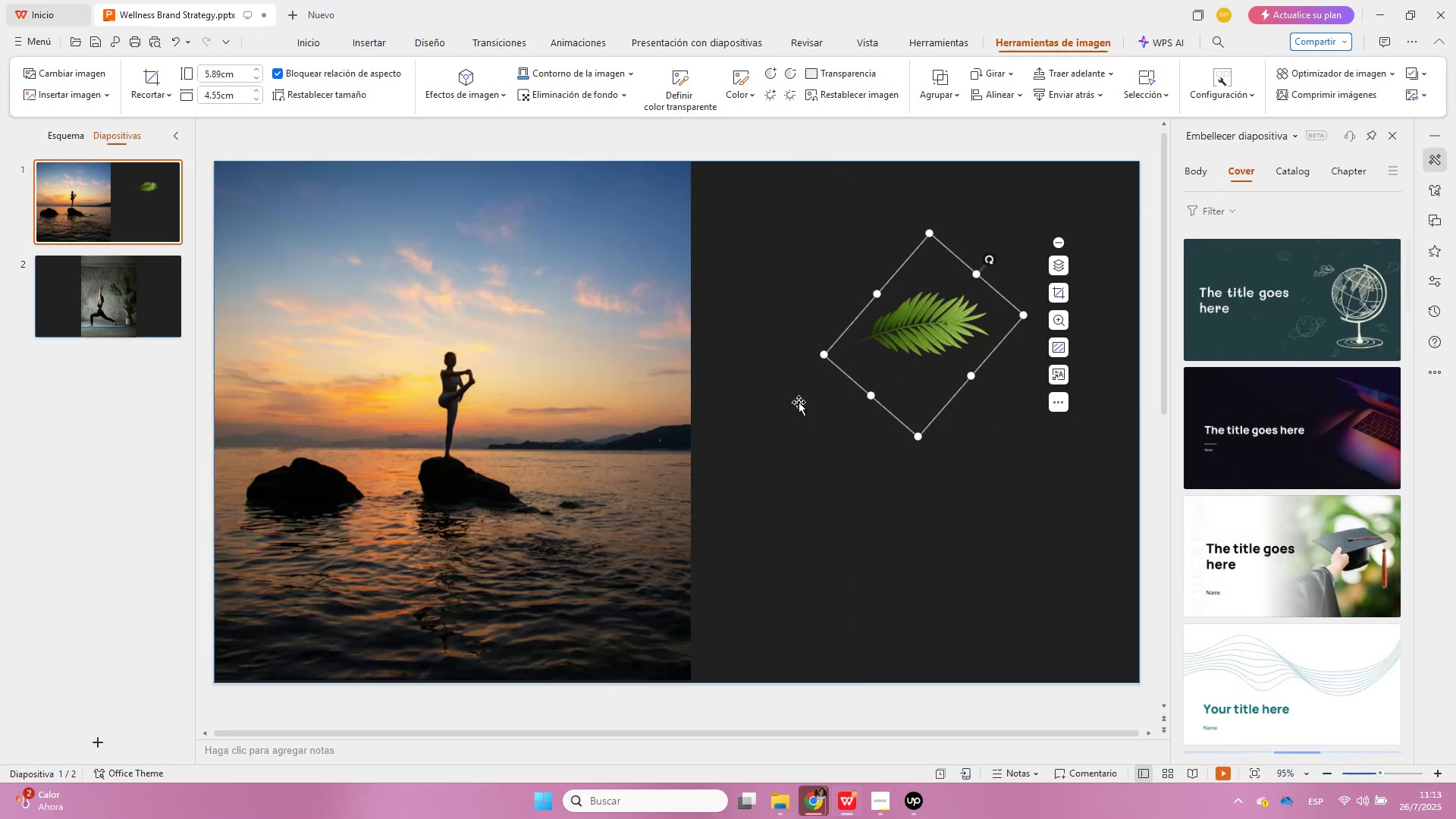 
left_click([912, 532])
 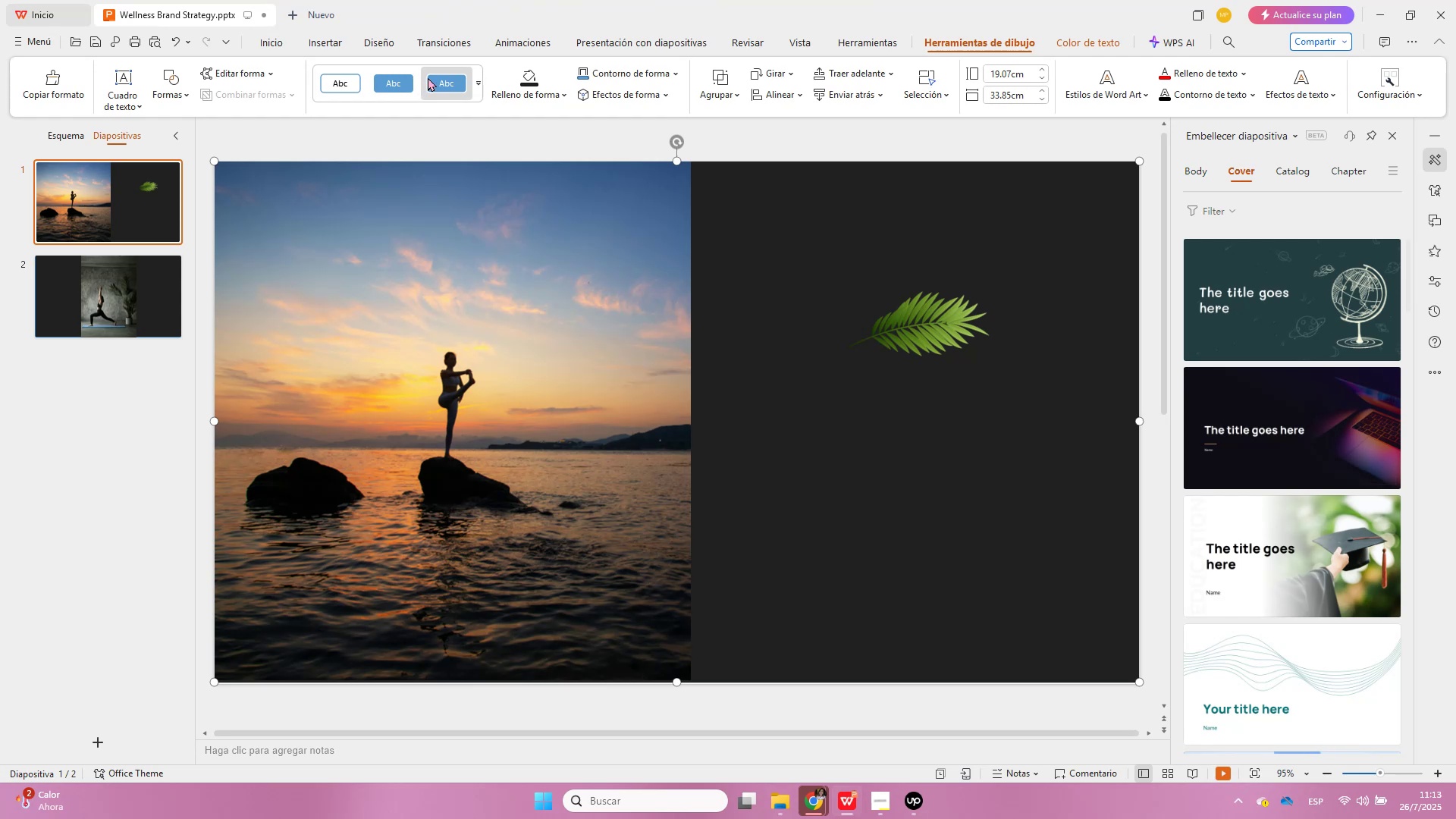 
left_click([131, 78])
 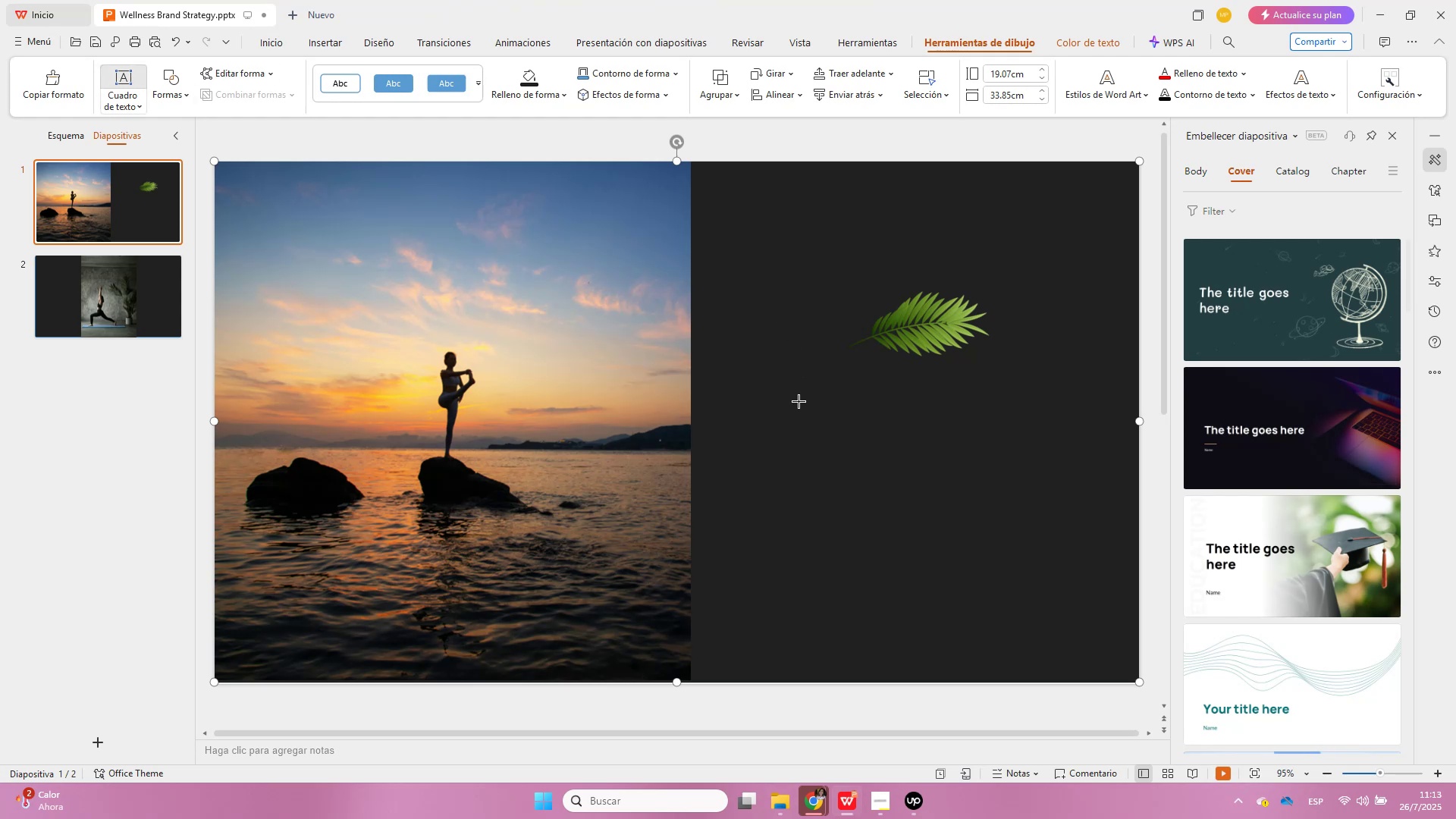 
left_click([805, 412])
 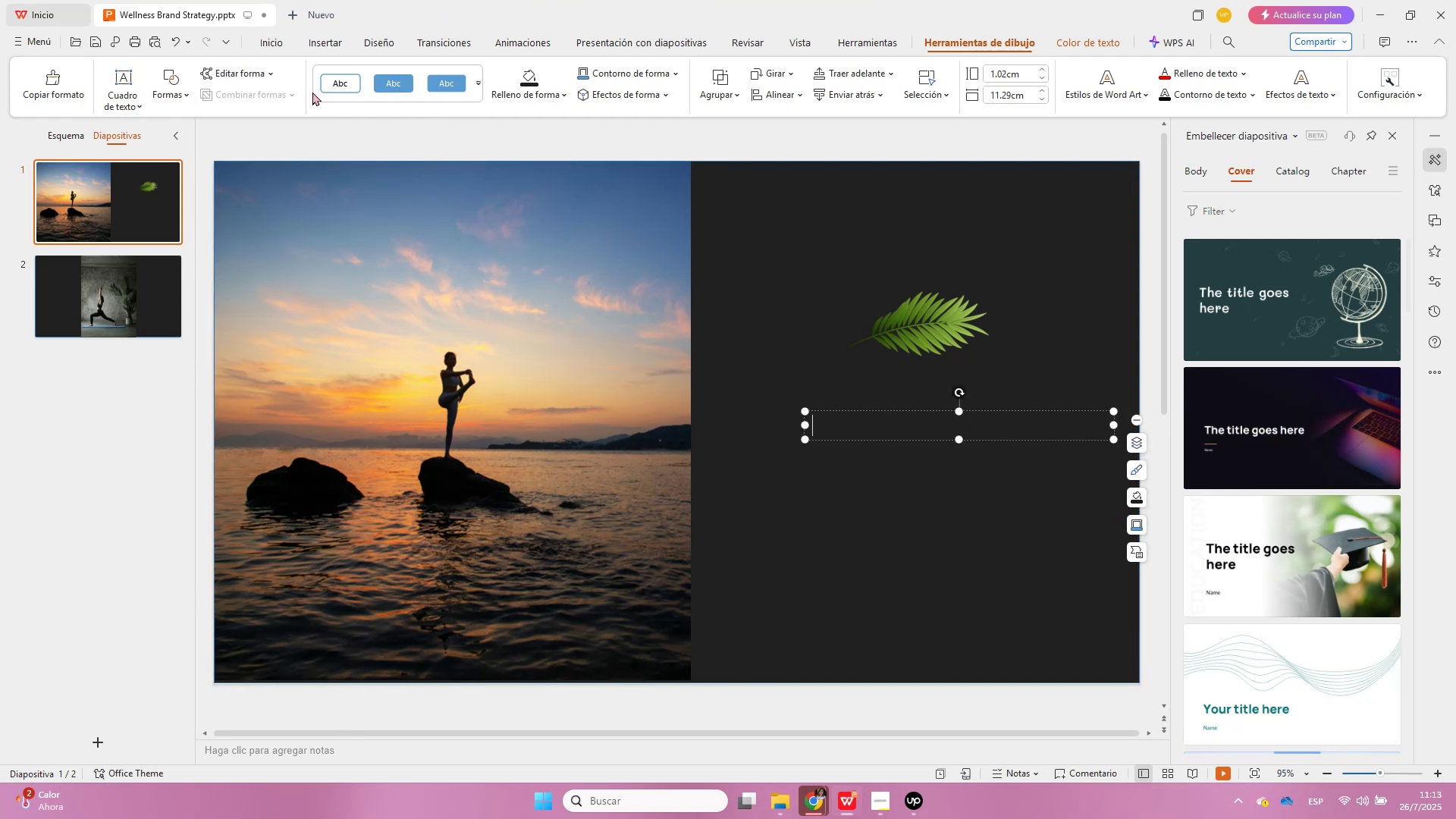 
left_click([278, 48])
 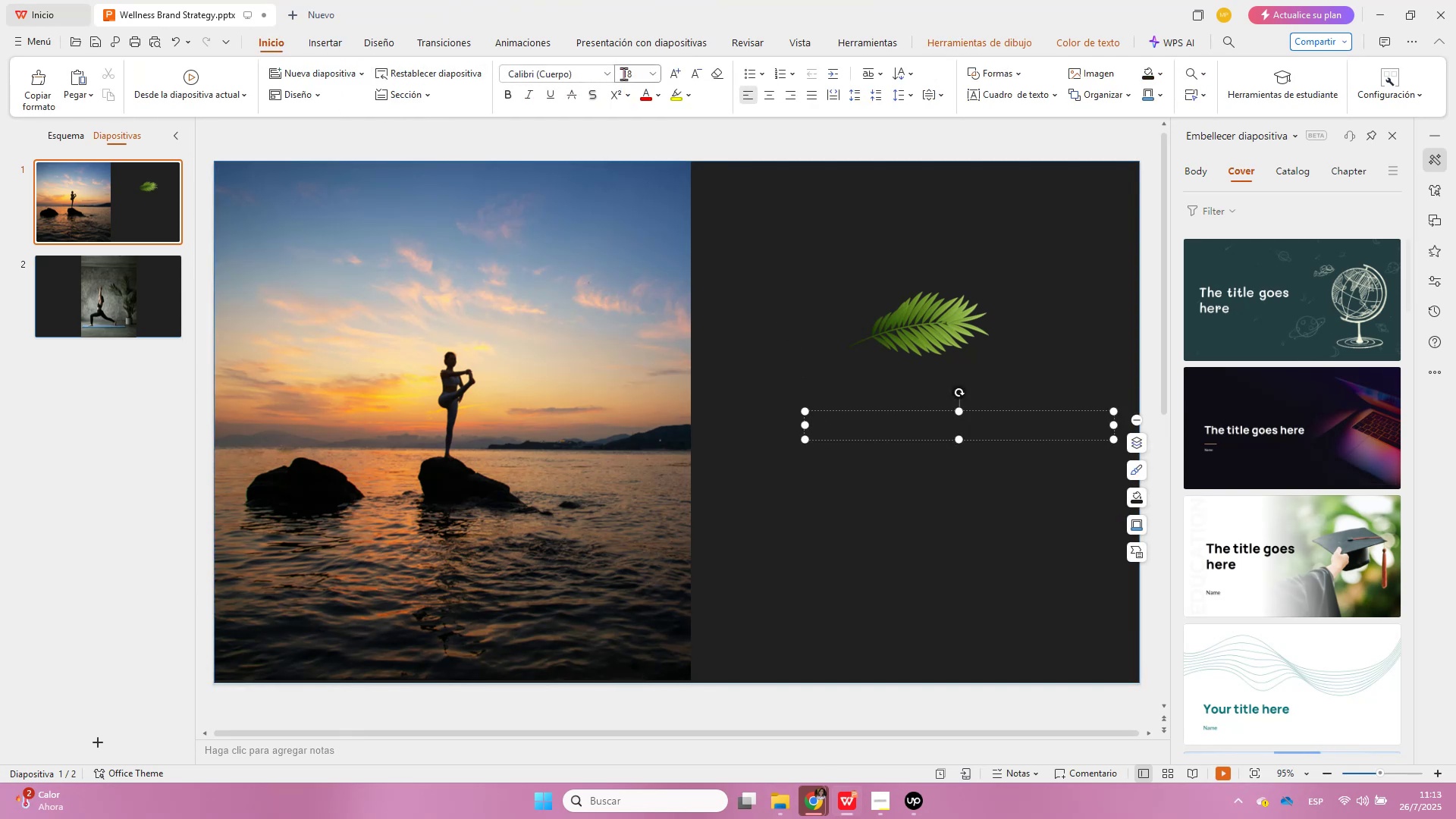 
left_click([606, 73])
 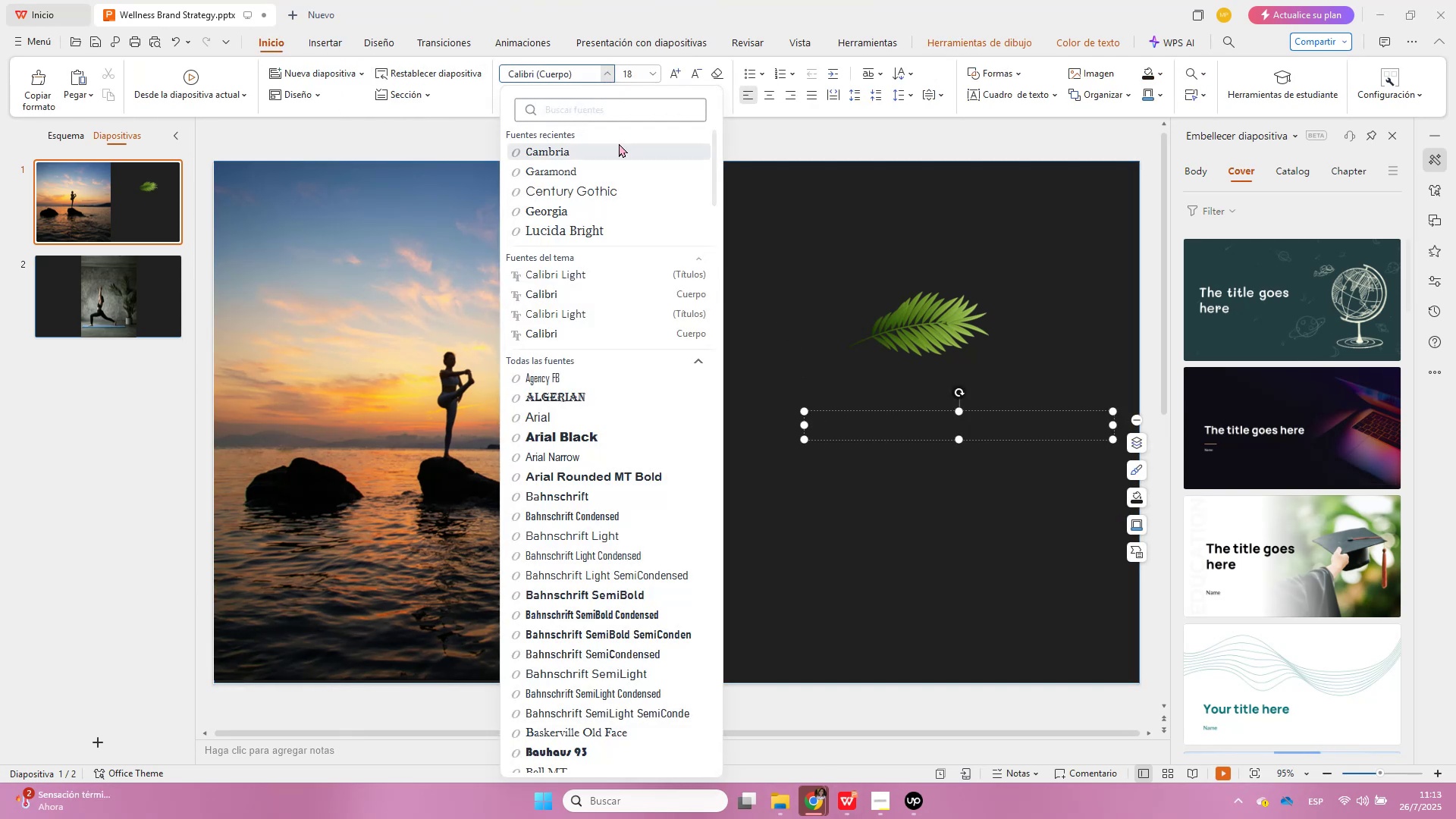 
left_click([622, 156])
 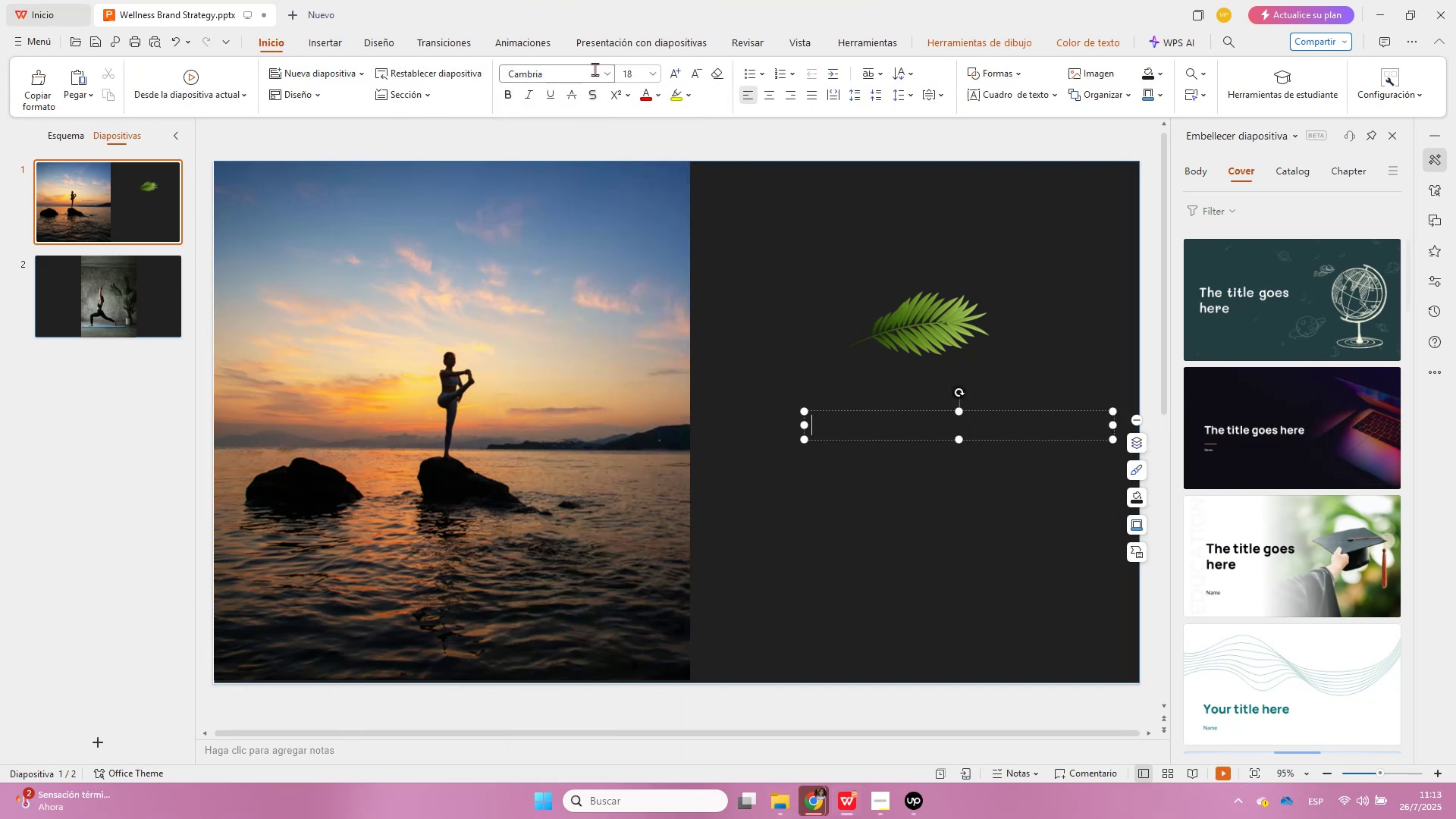 
left_click([605, 71])
 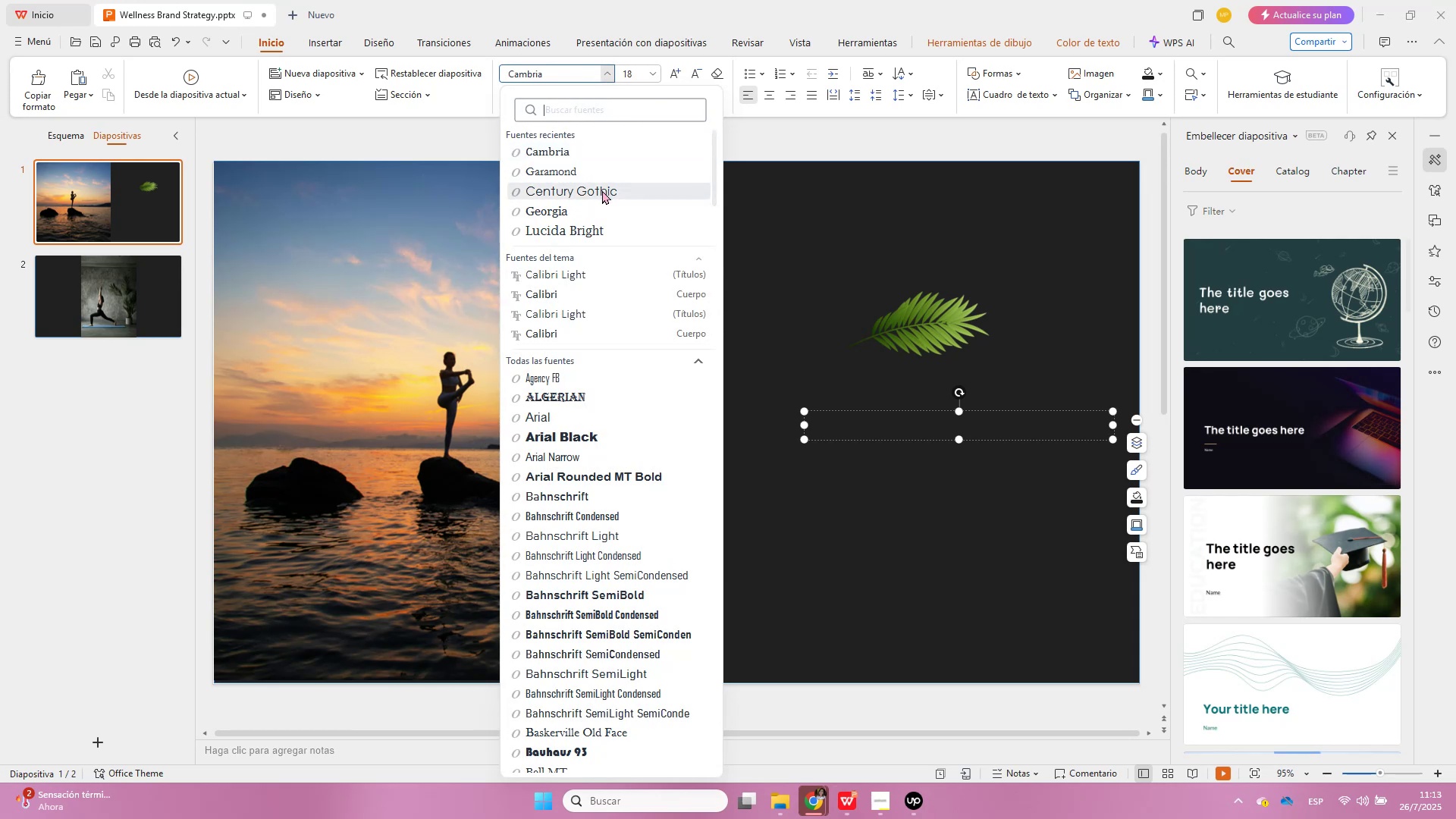 
left_click([606, 174])
 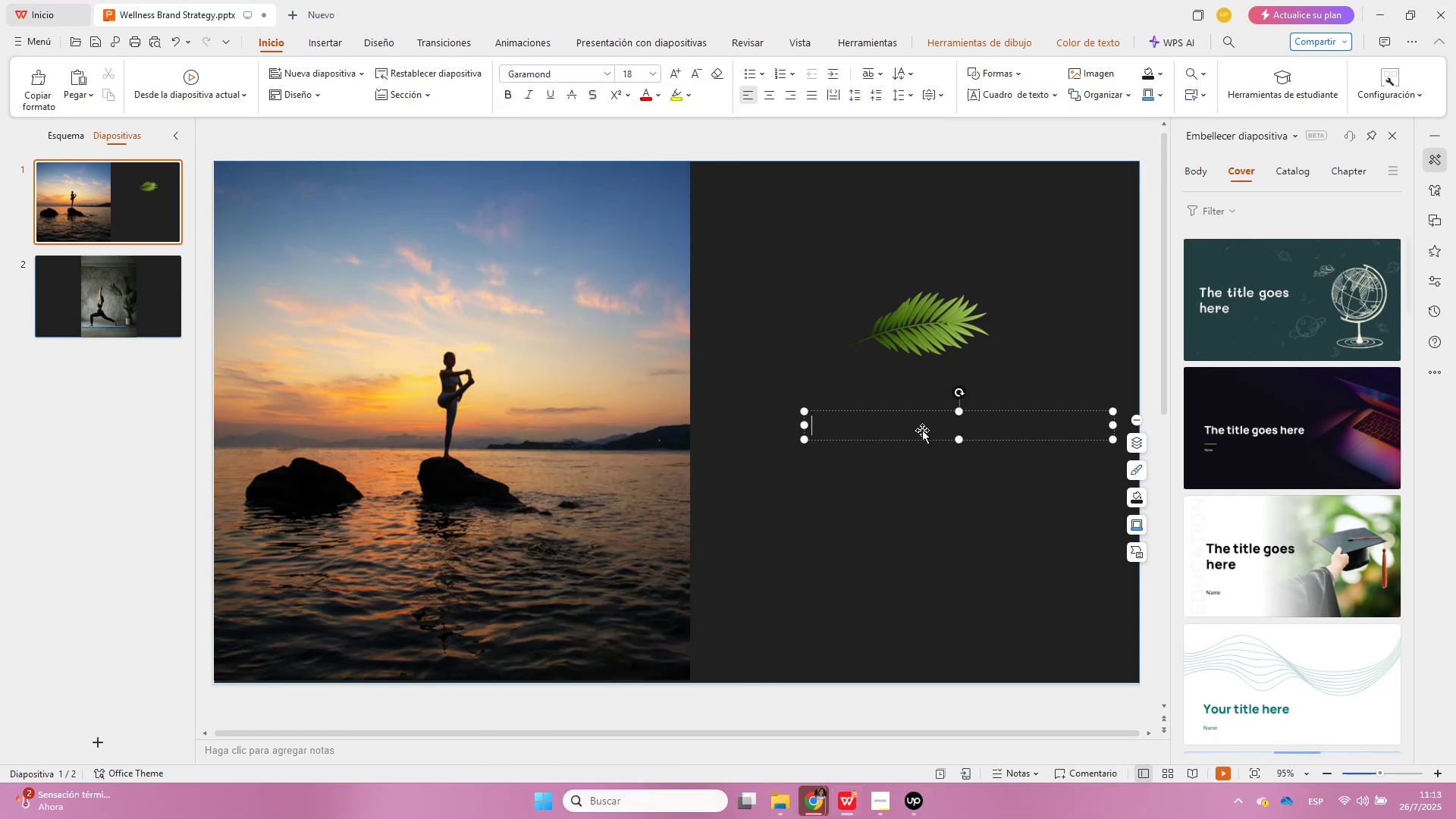 
type(Rooted Natura[Home])
 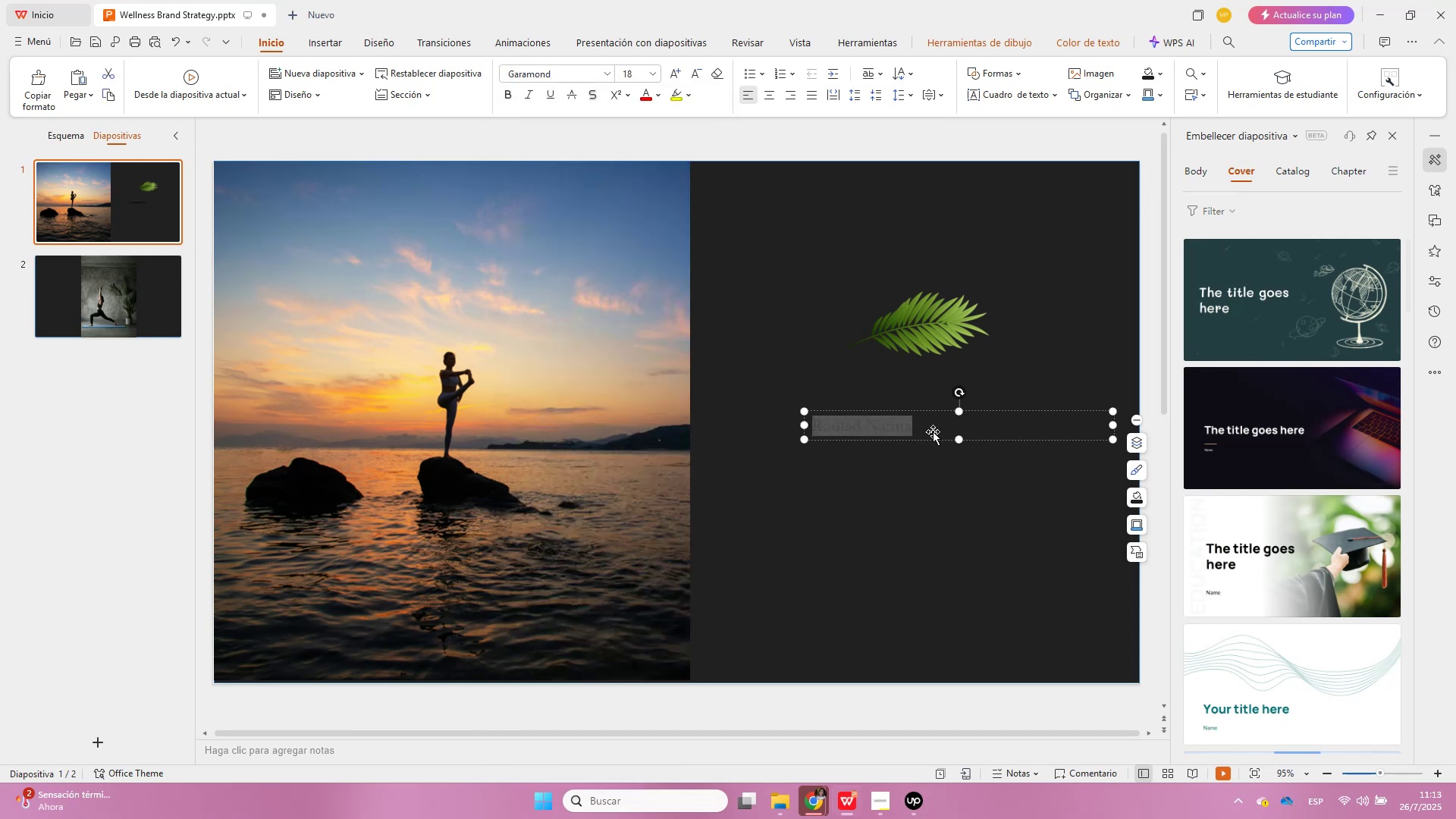 
left_click([774, 100])
 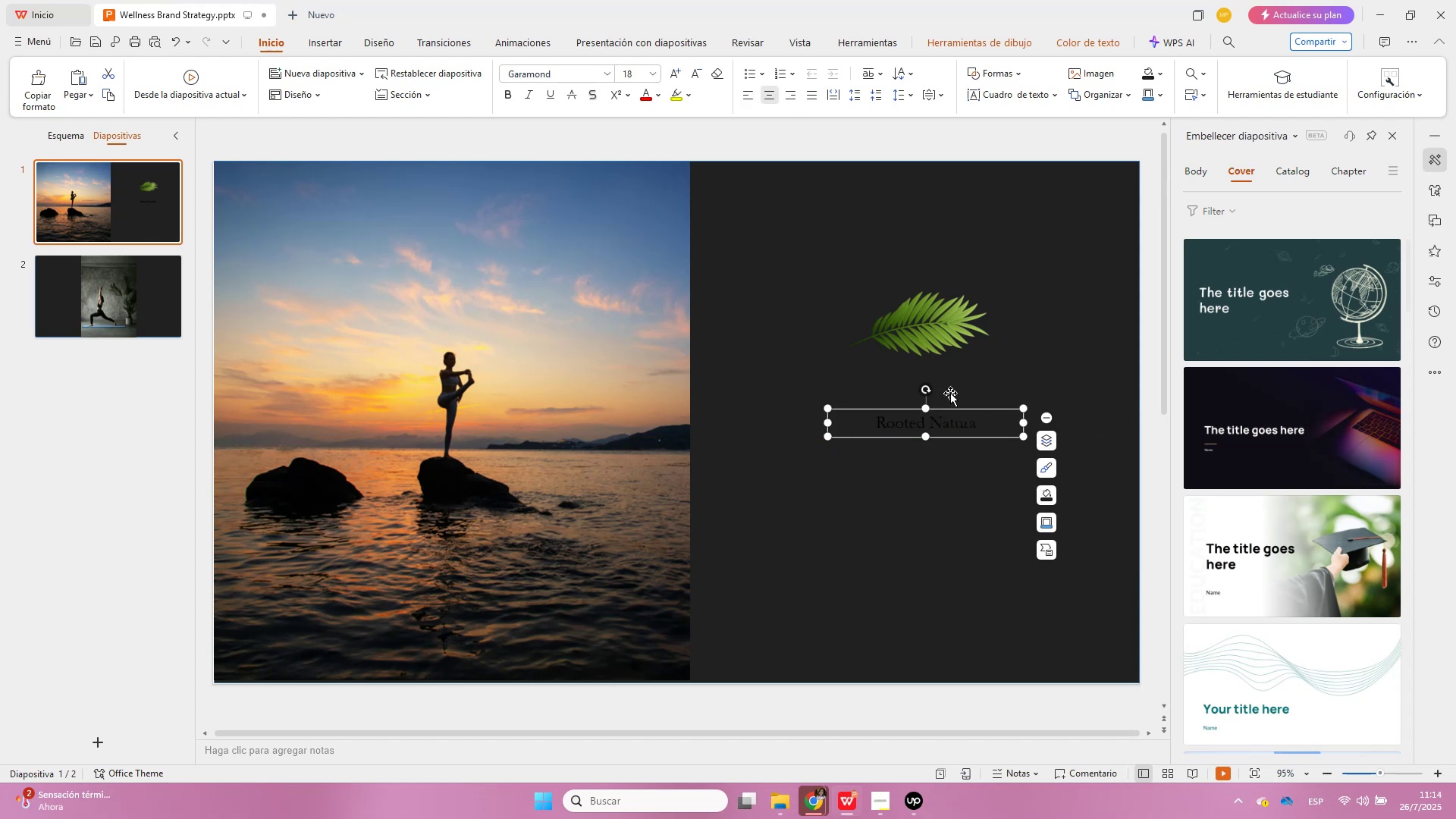 
wait(6.93)
 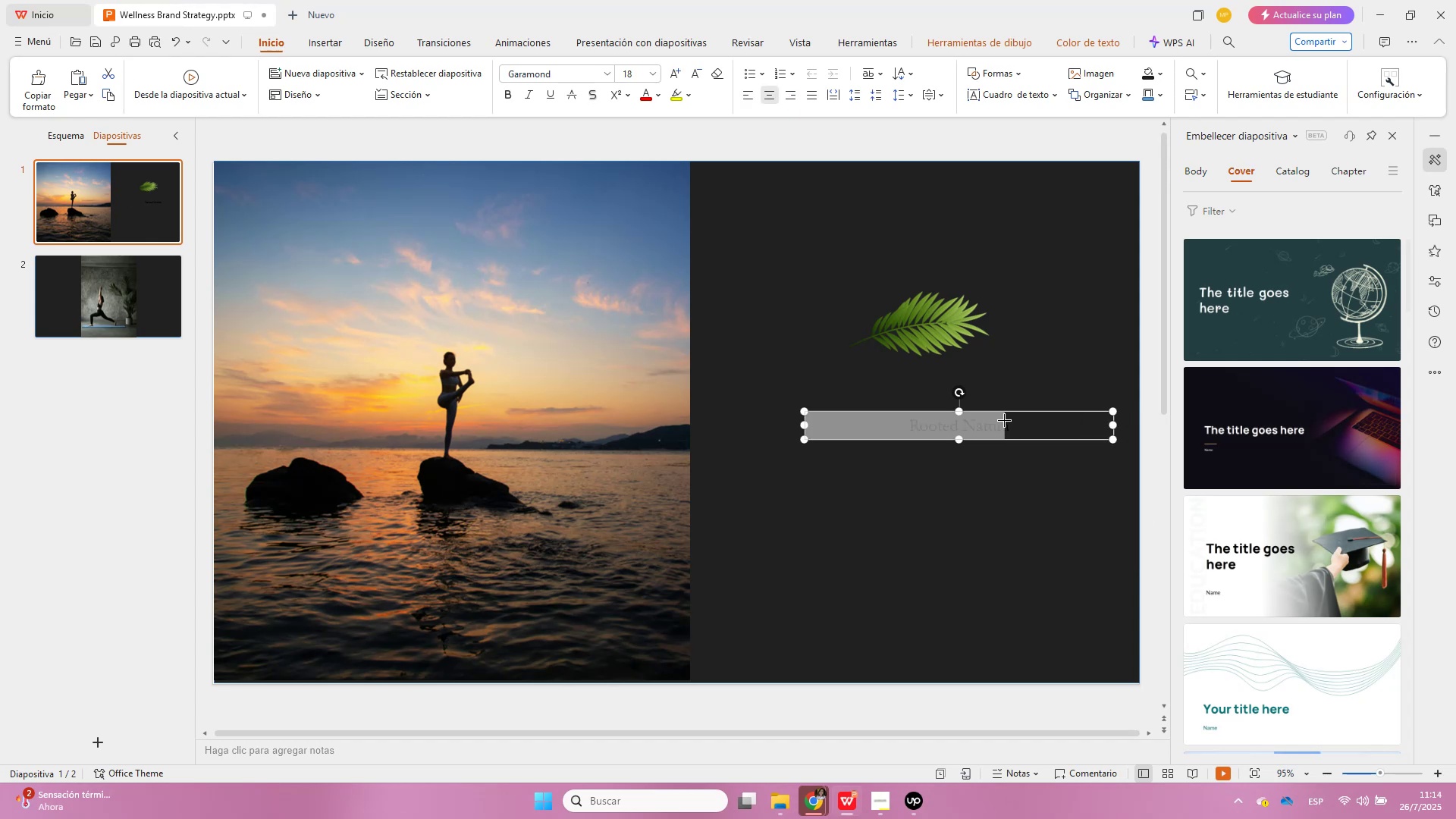 
double_click([676, 71])
 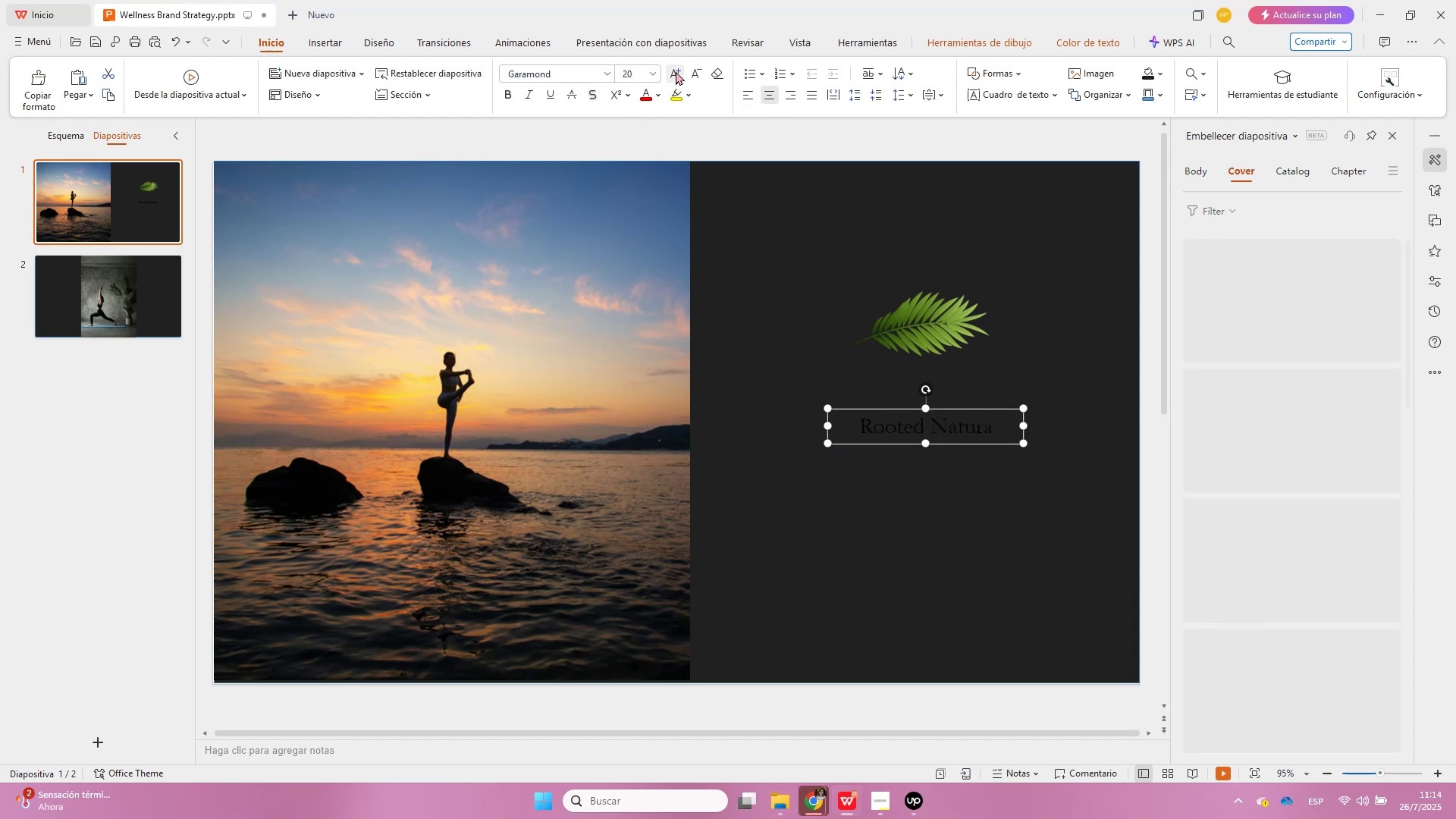 
triple_click([676, 71])
 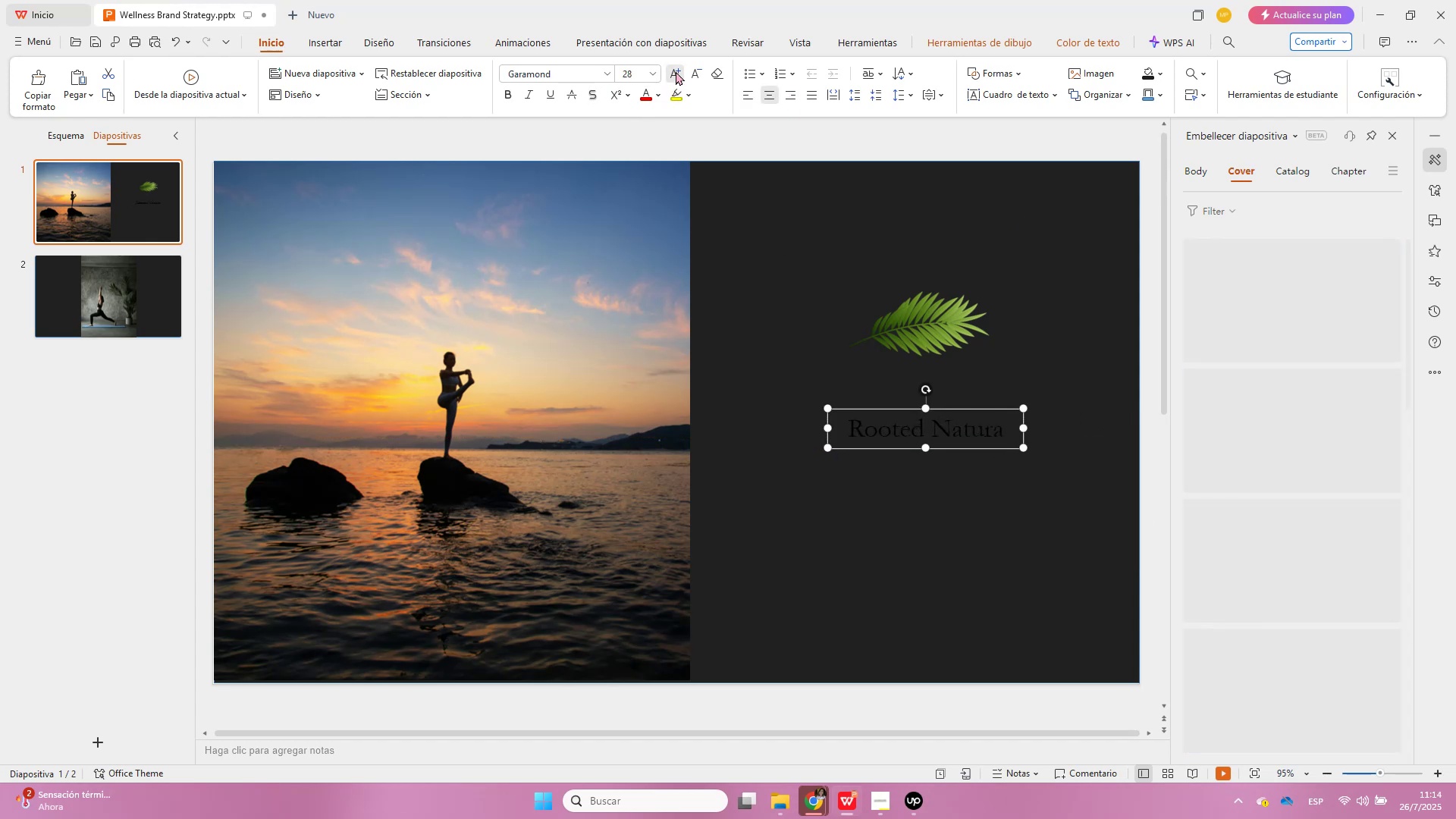 
triple_click([676, 71])
 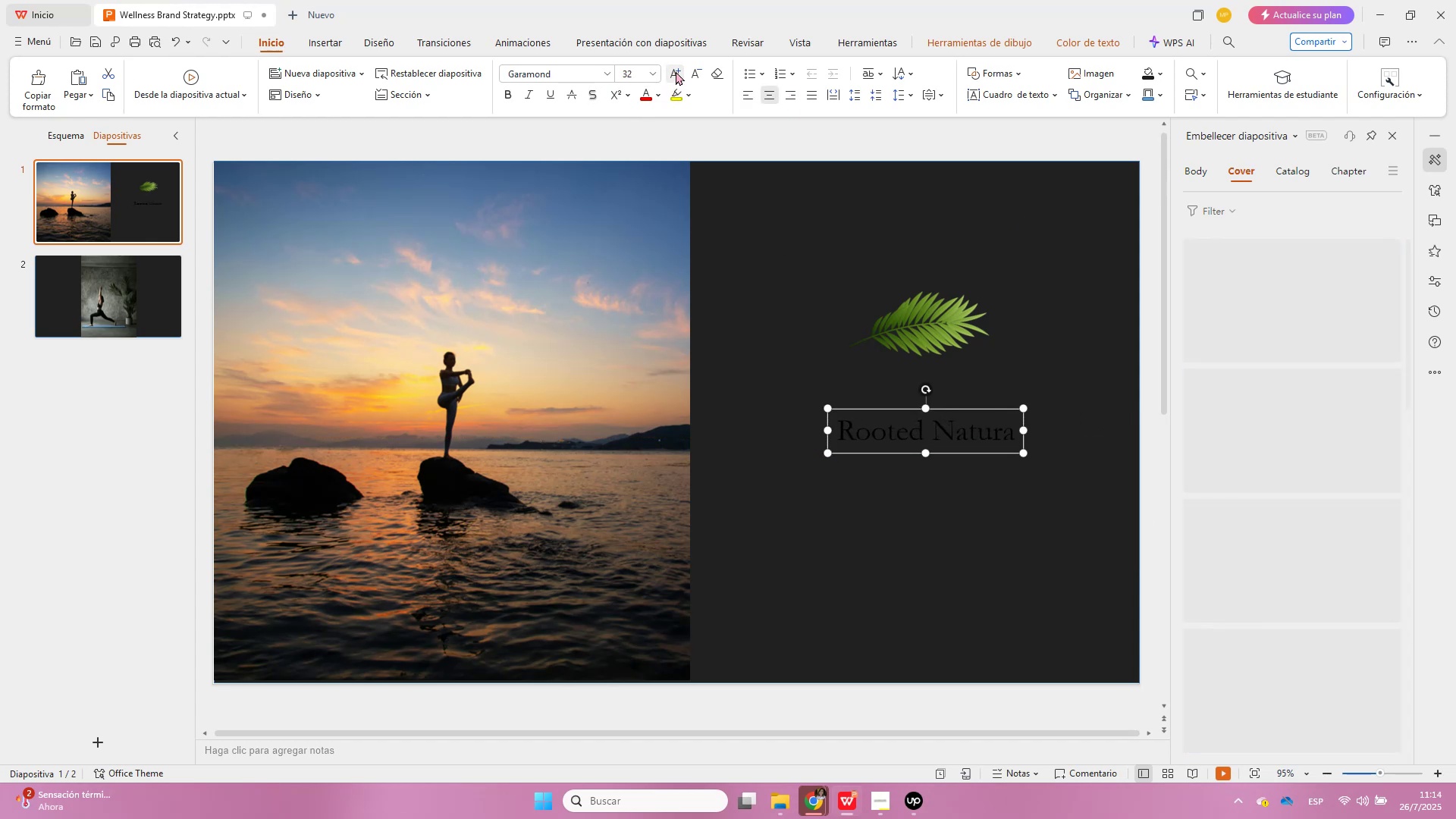 
triple_click([676, 71])
 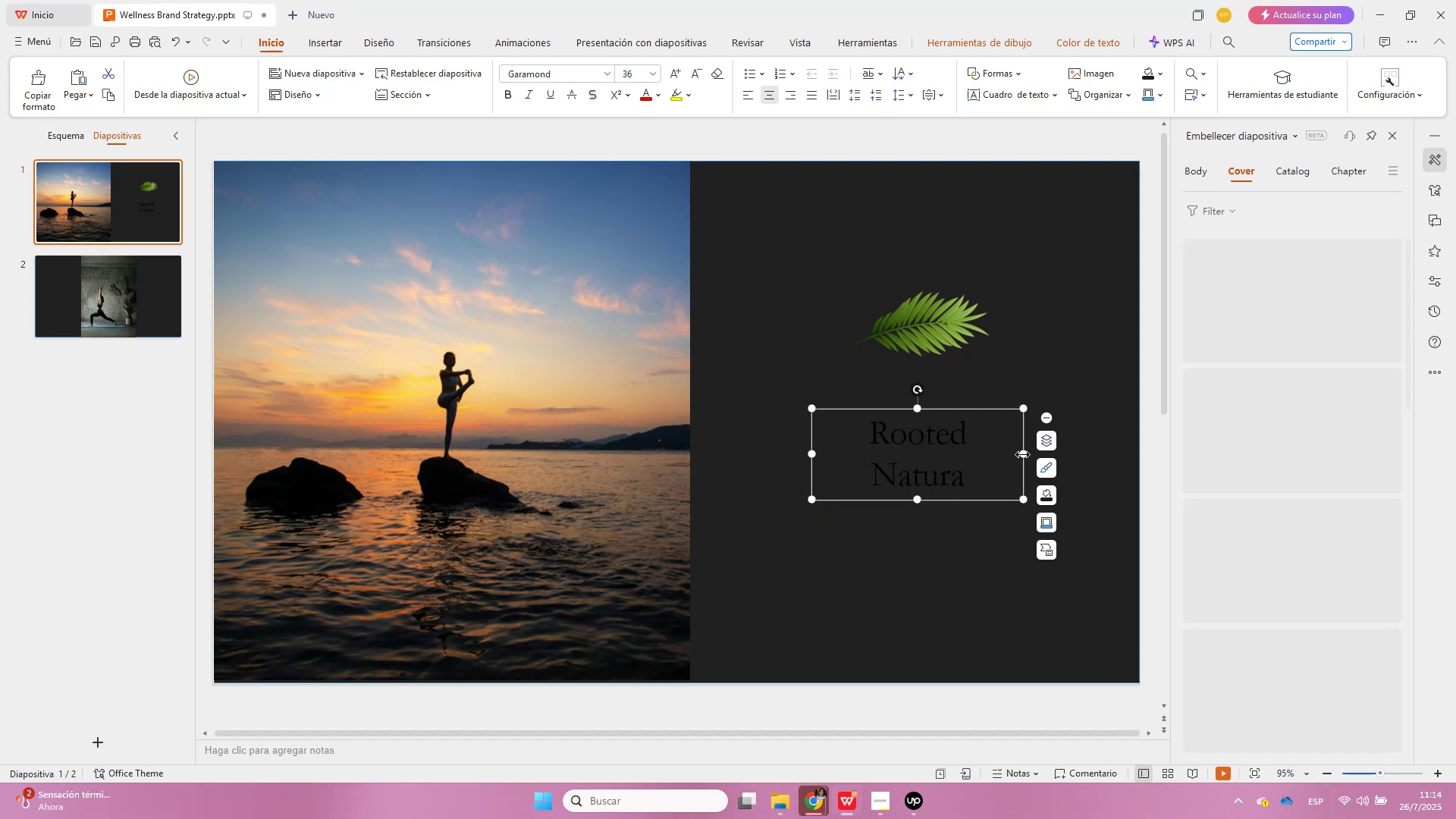 
wait(6.25)
 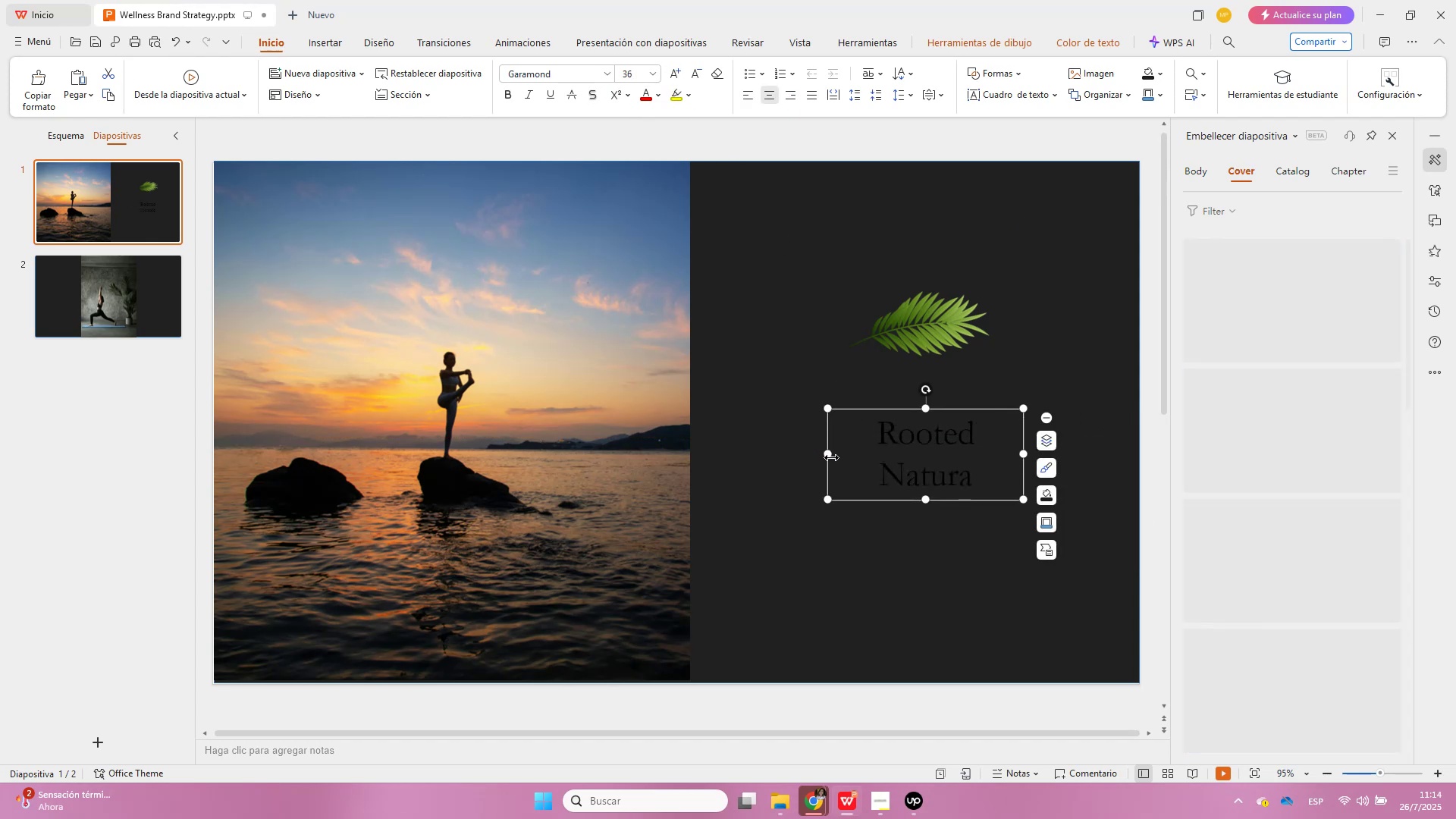 
double_click([902, 429])
 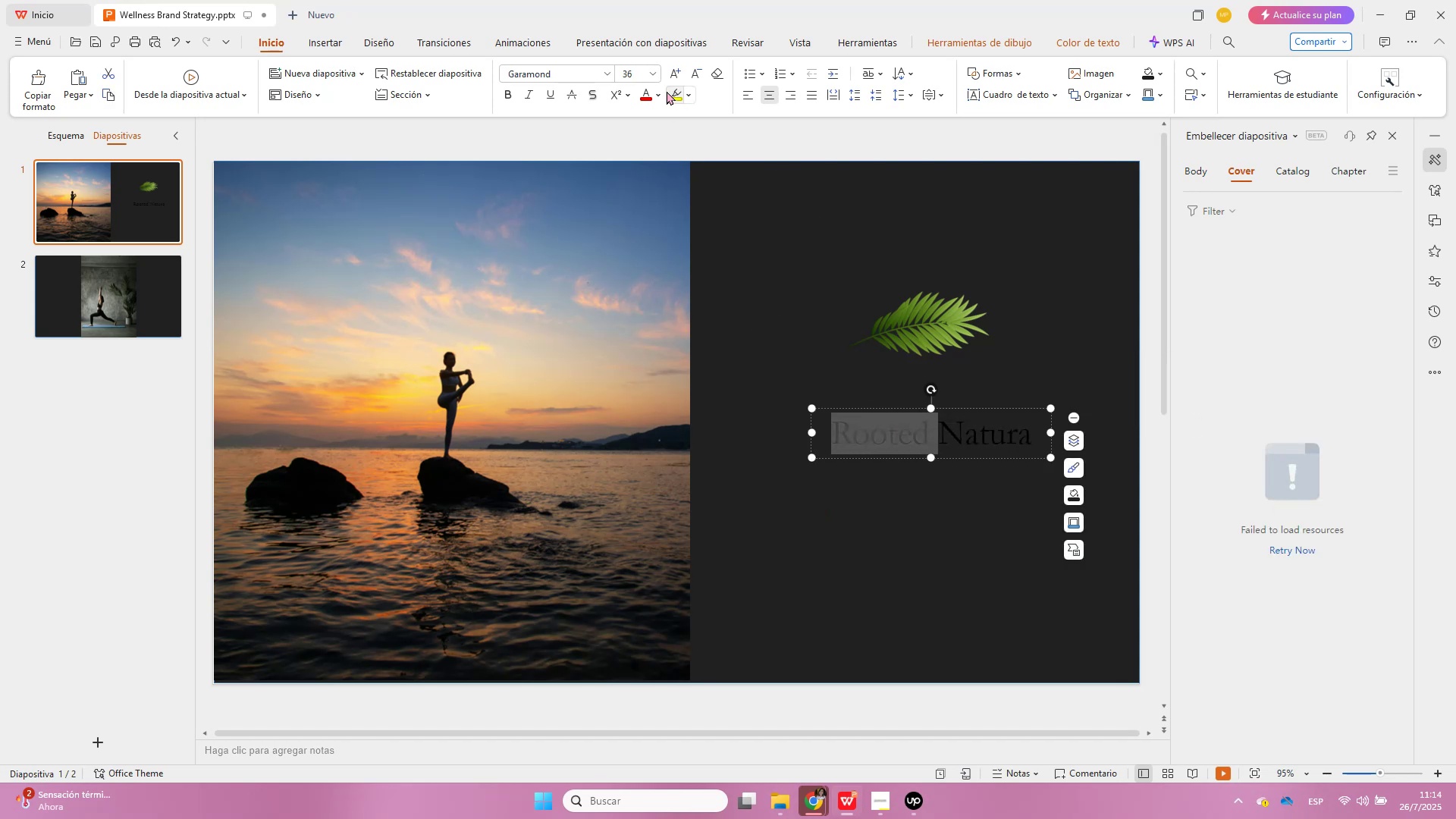 
left_click([662, 96])
 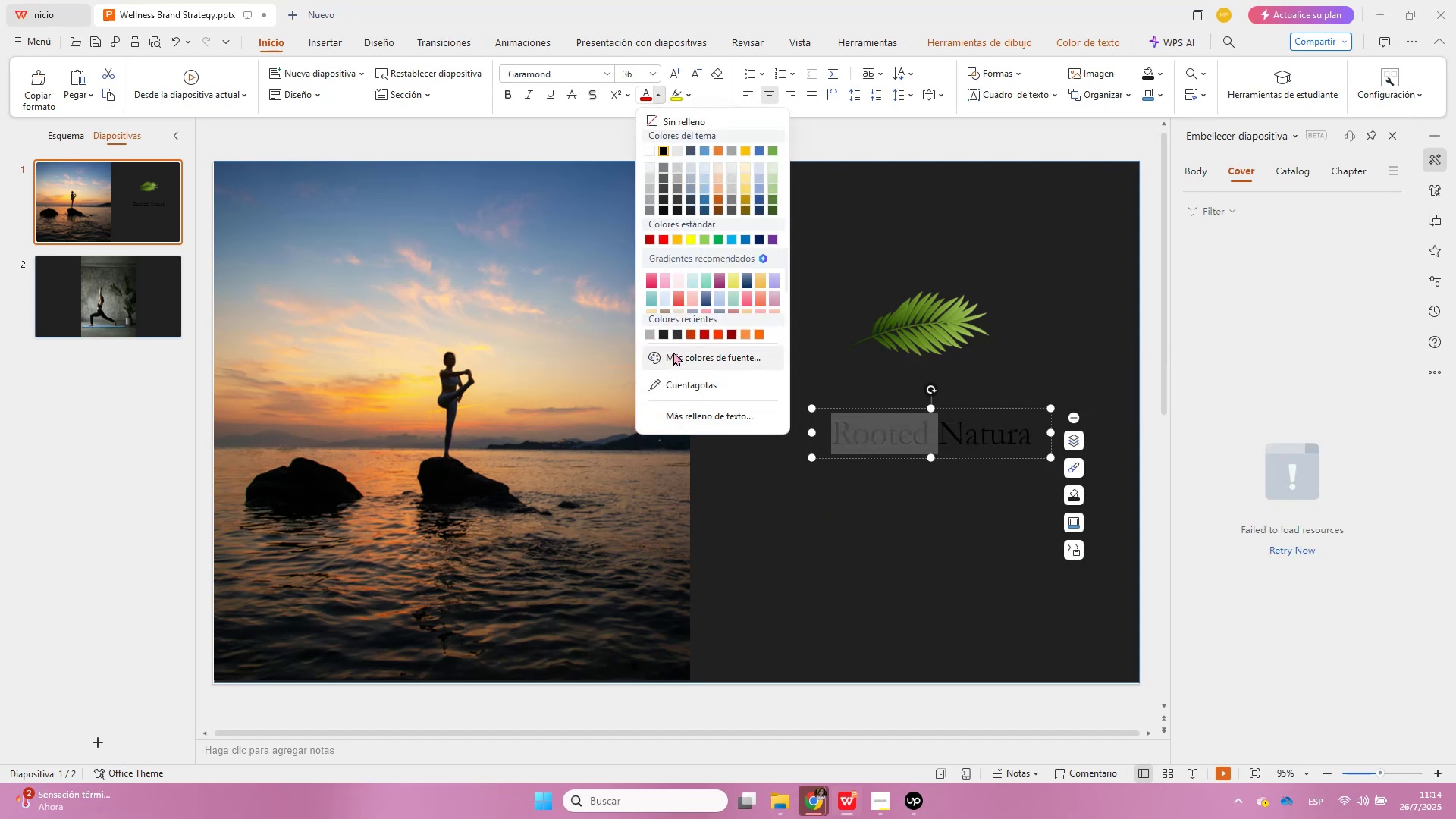 
left_click([669, 353])
 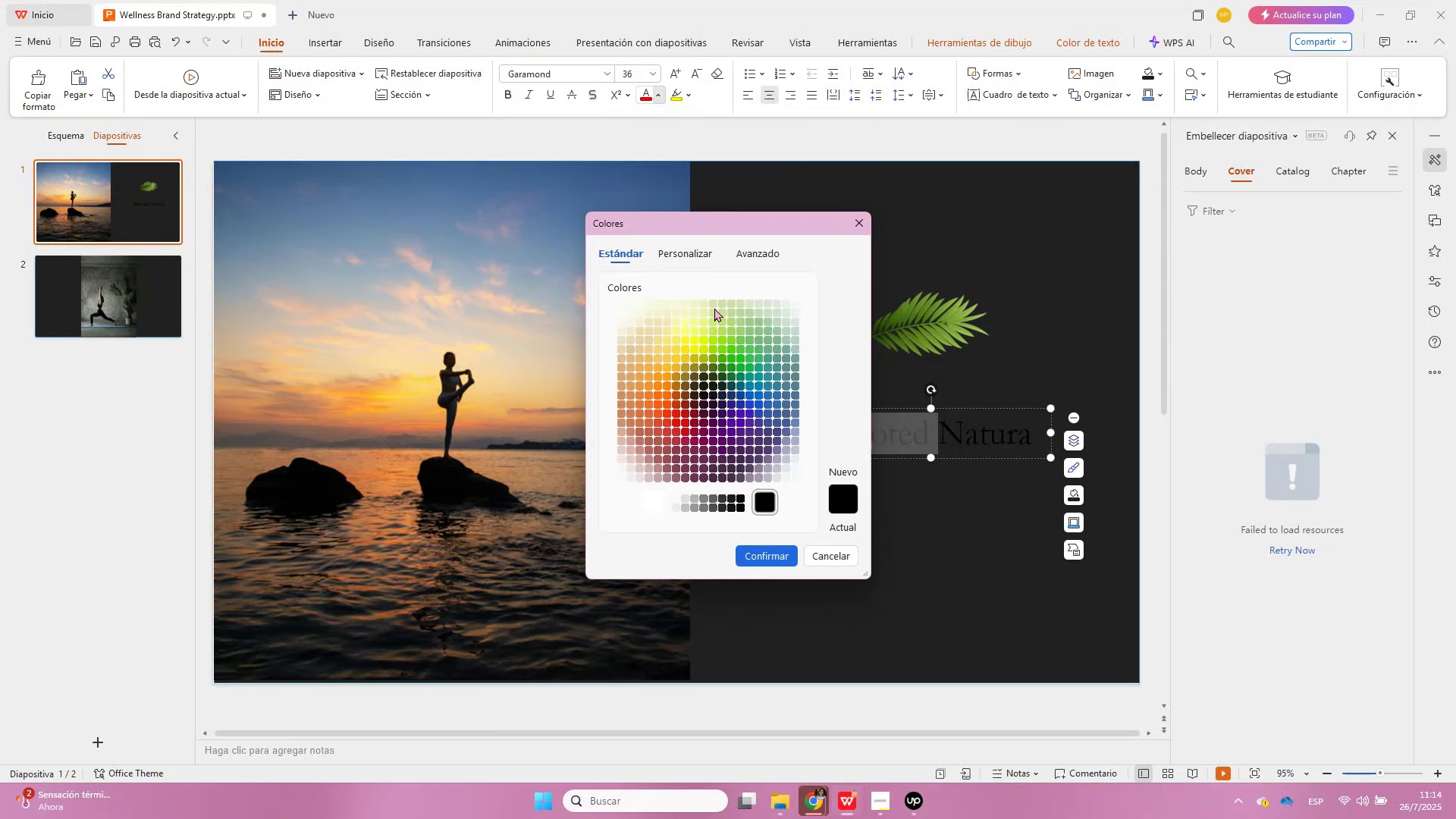 
left_click([664, 252])
 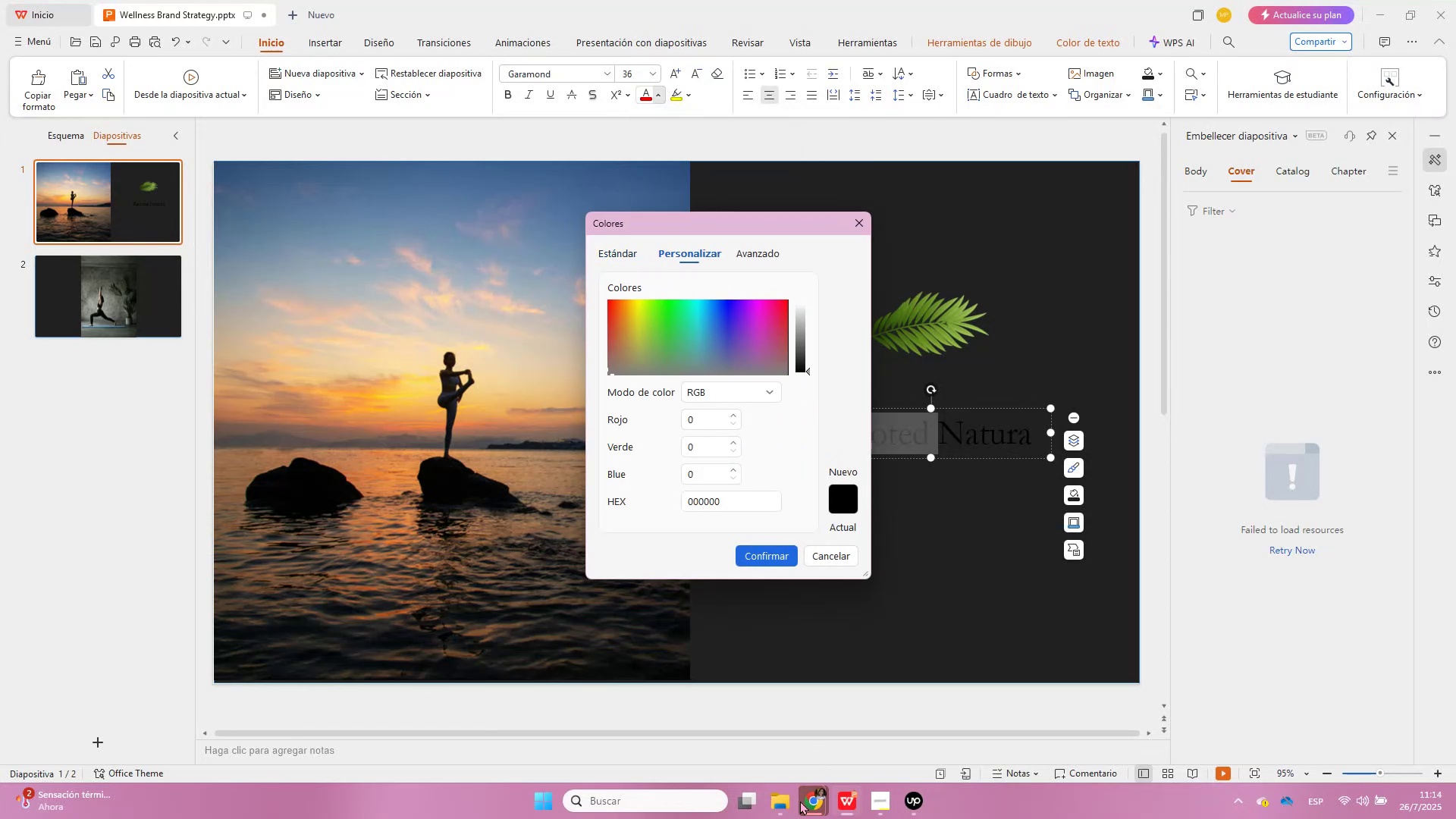 
double_click([729, 692])
 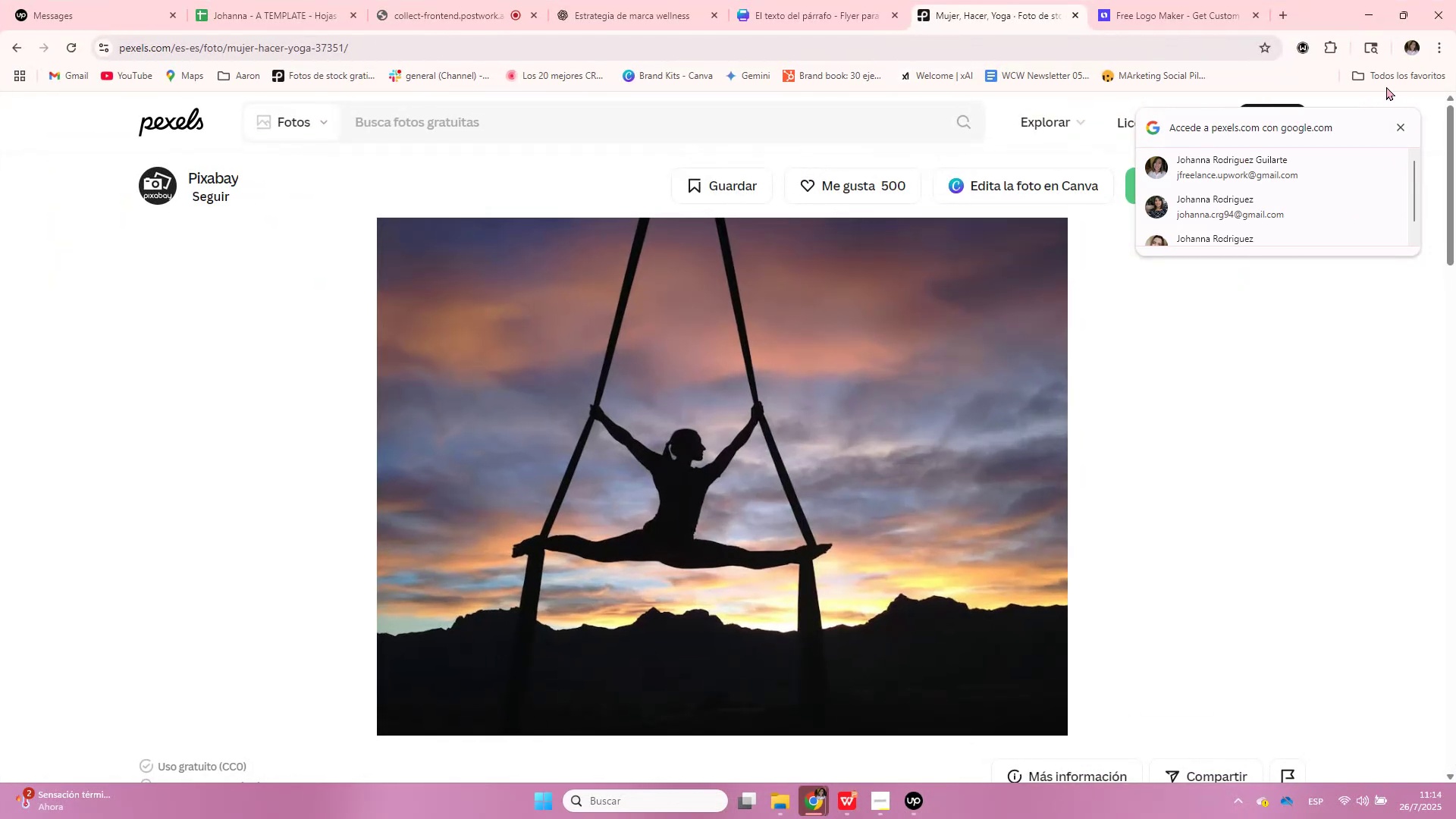 
left_click([1392, 128])
 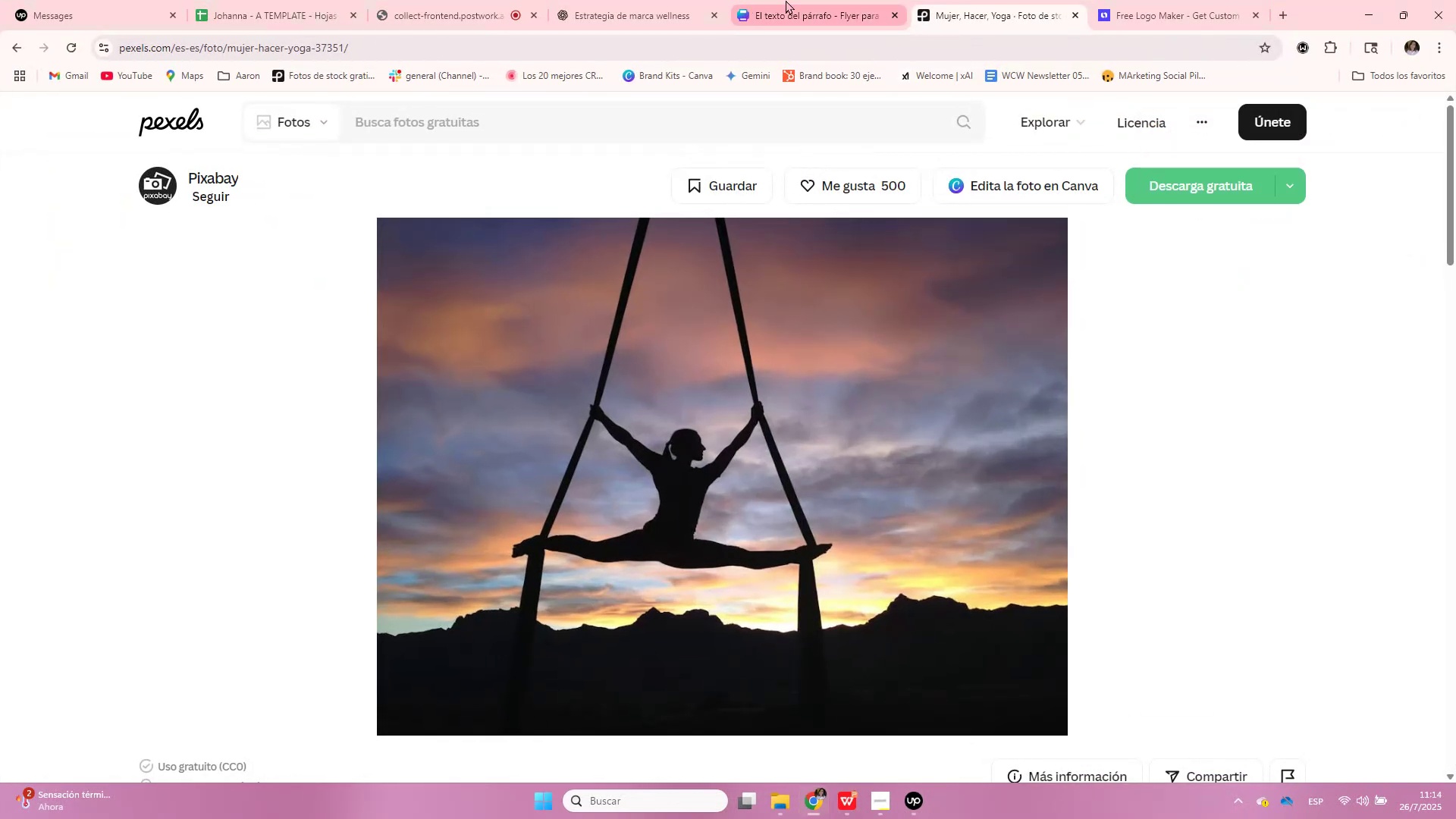 
left_click([583, 0])
 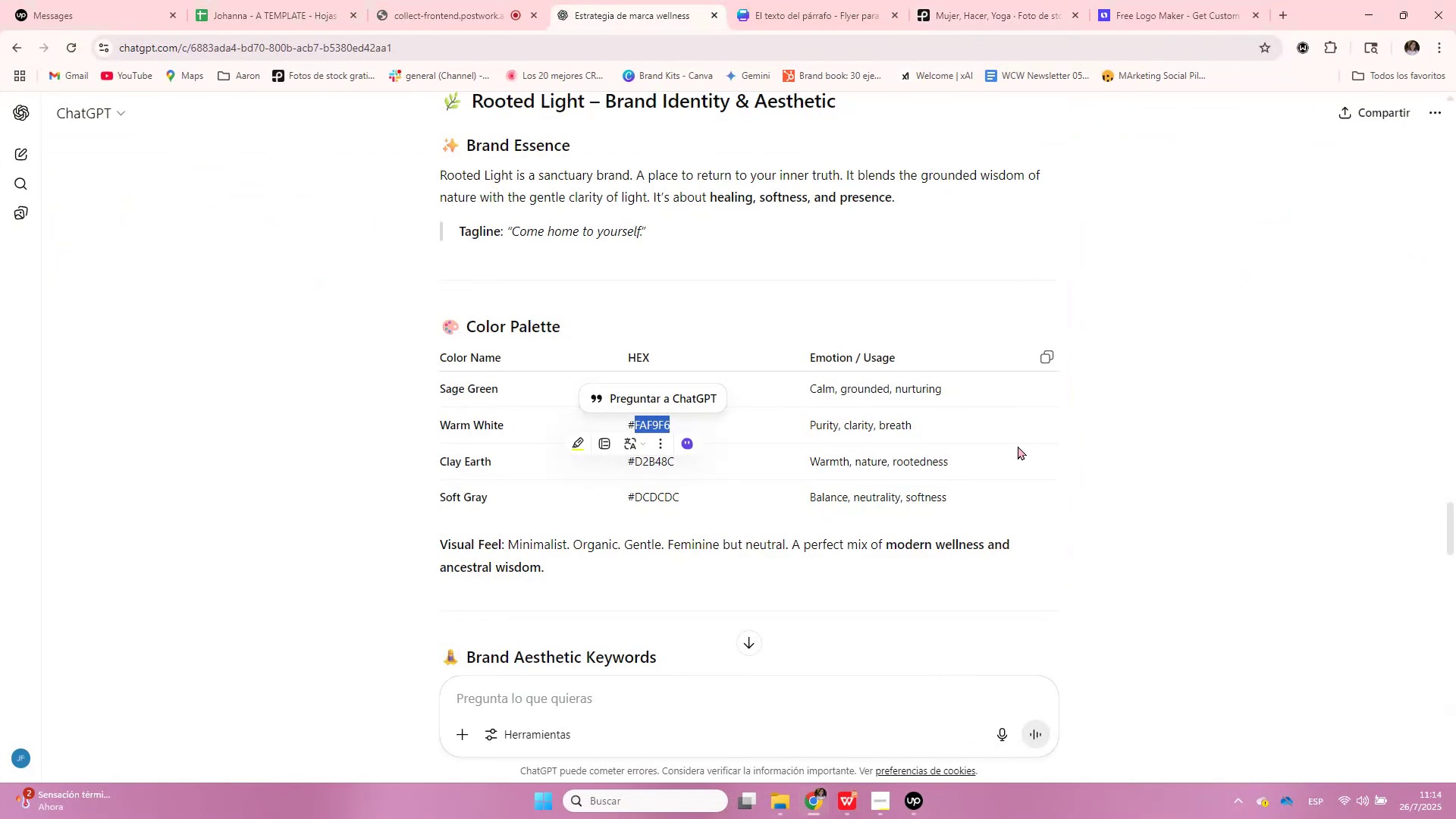 
left_click([965, 446])
 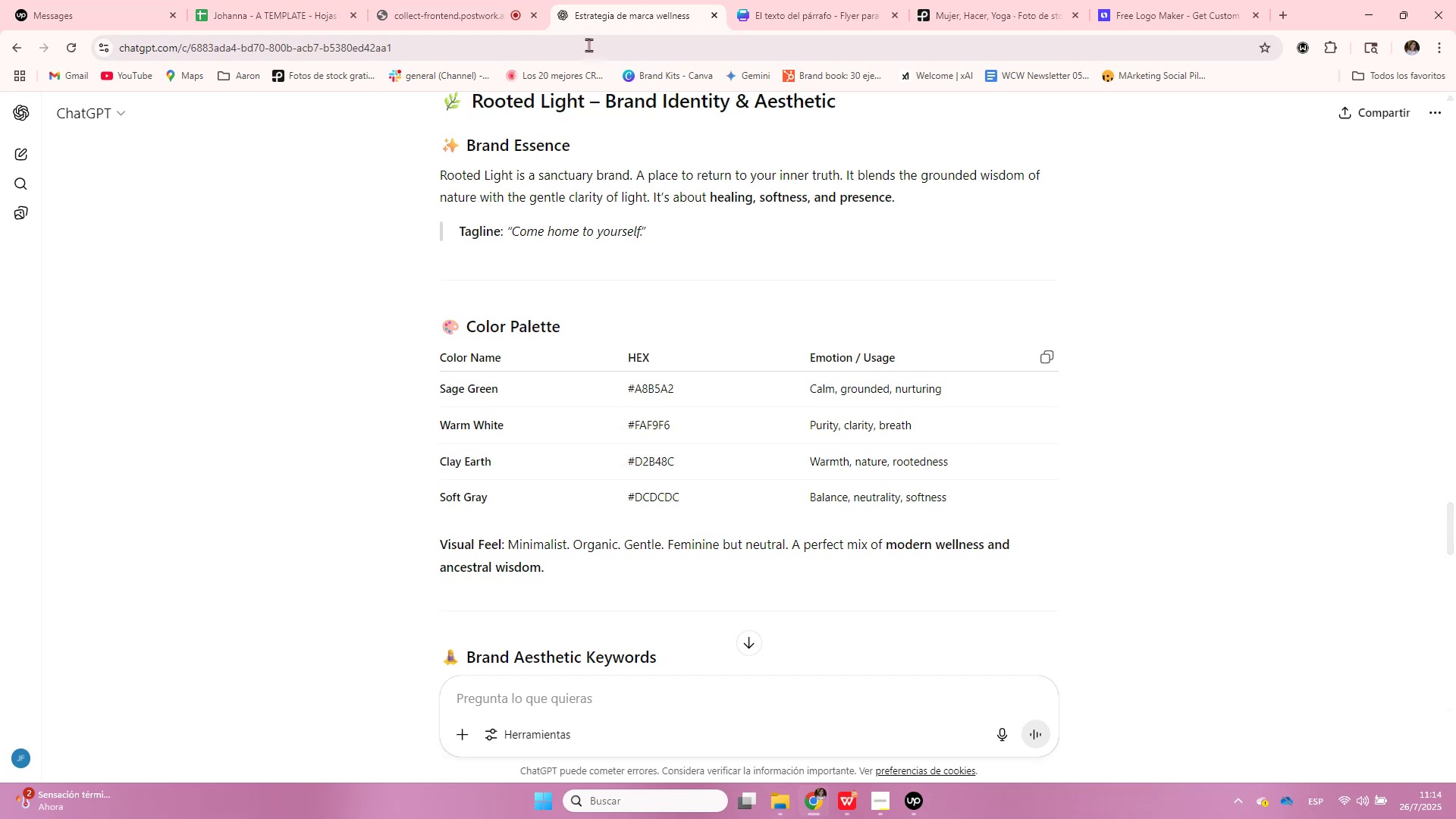 
left_click([486, 0])
 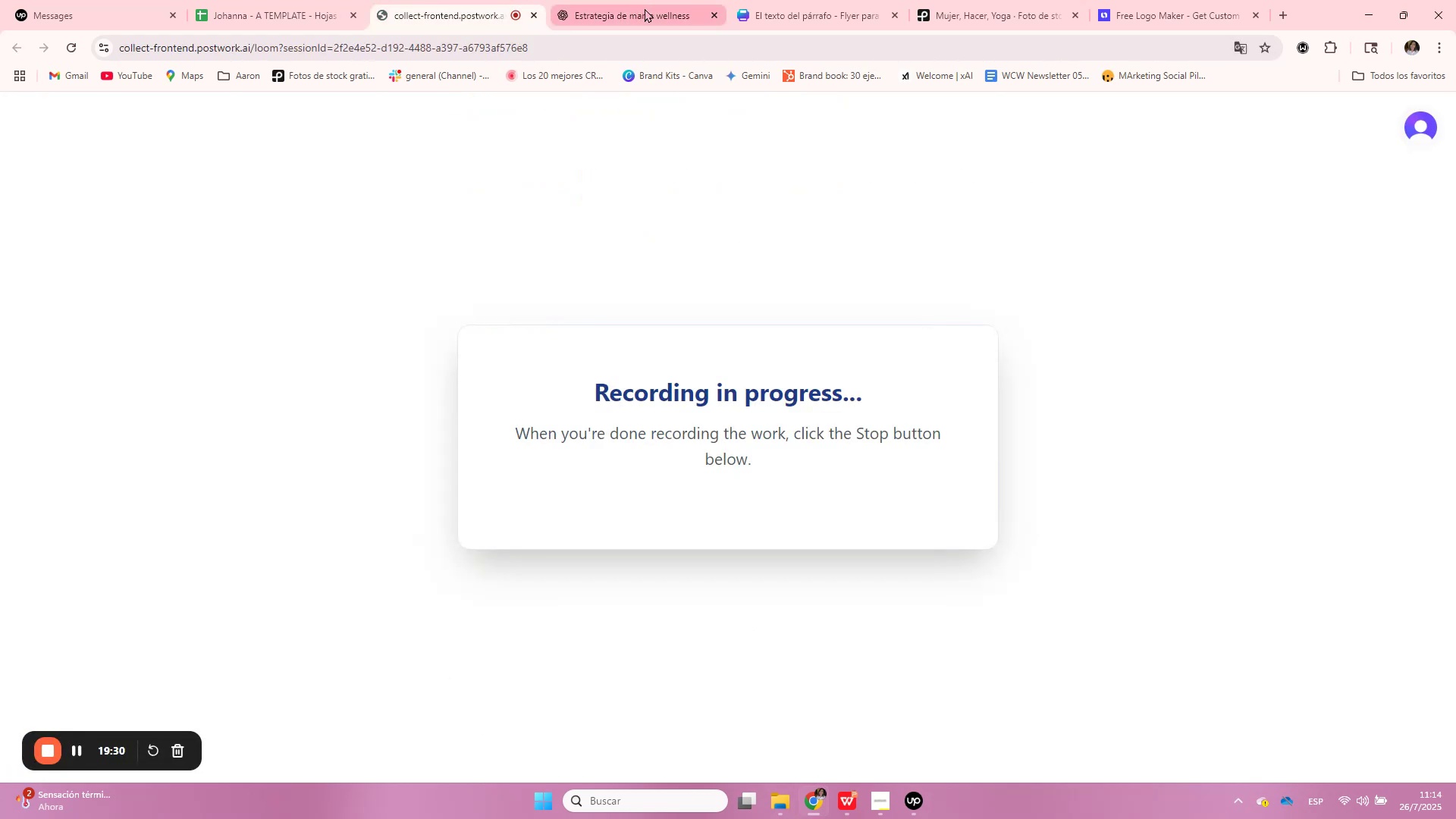 
left_click([646, 8])
 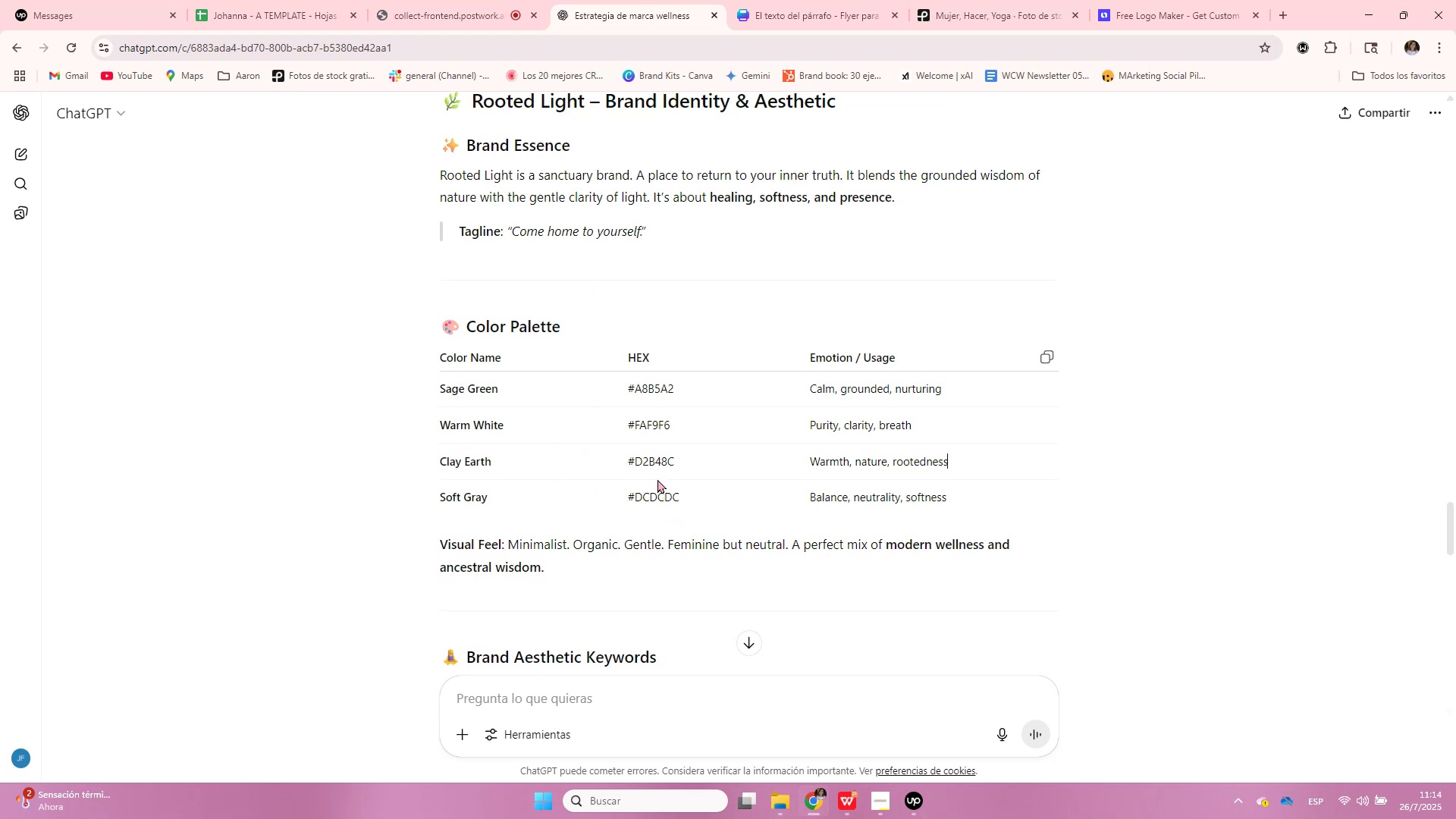 
wait(17.97)
 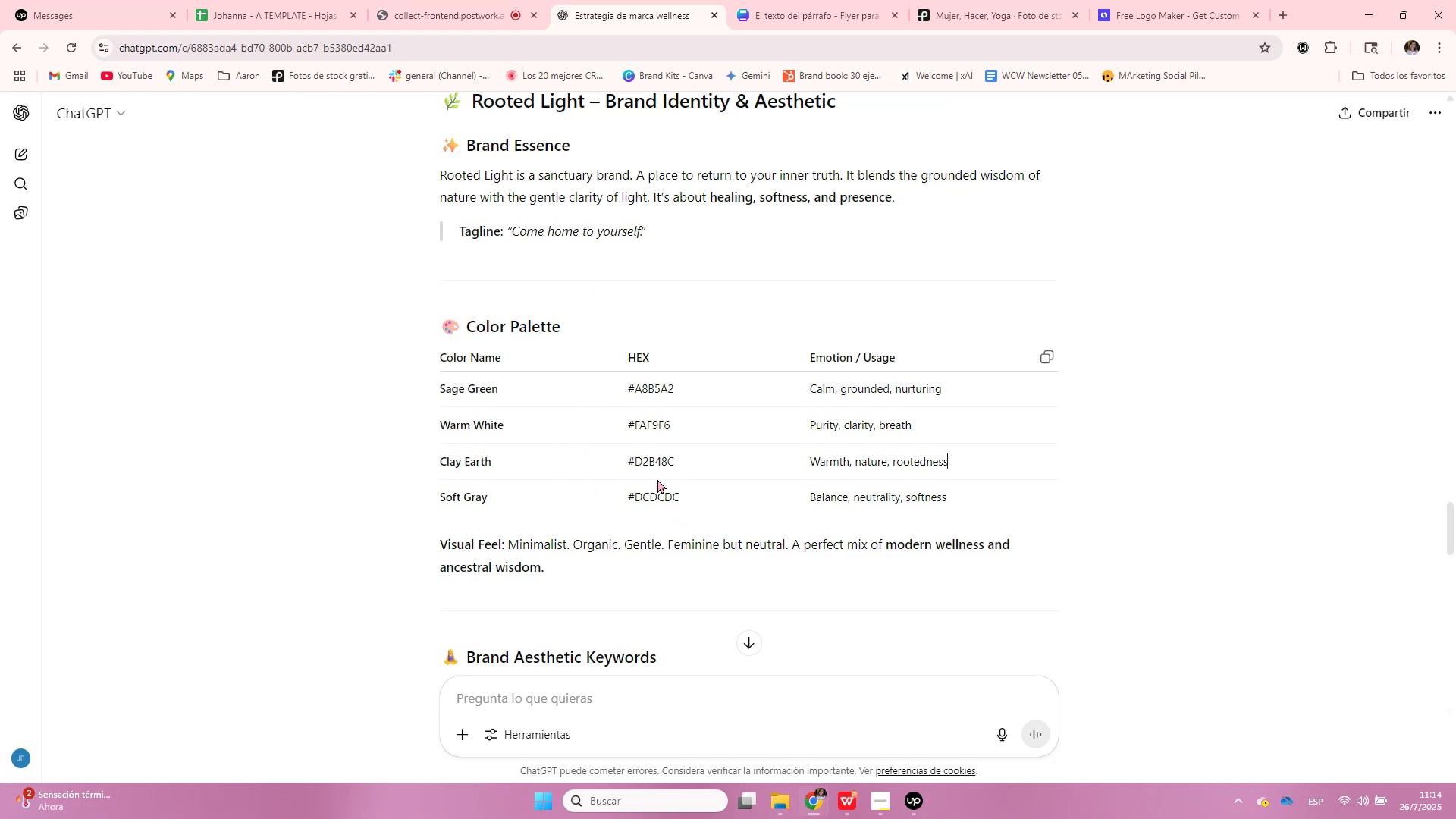 
left_click([808, 731])
 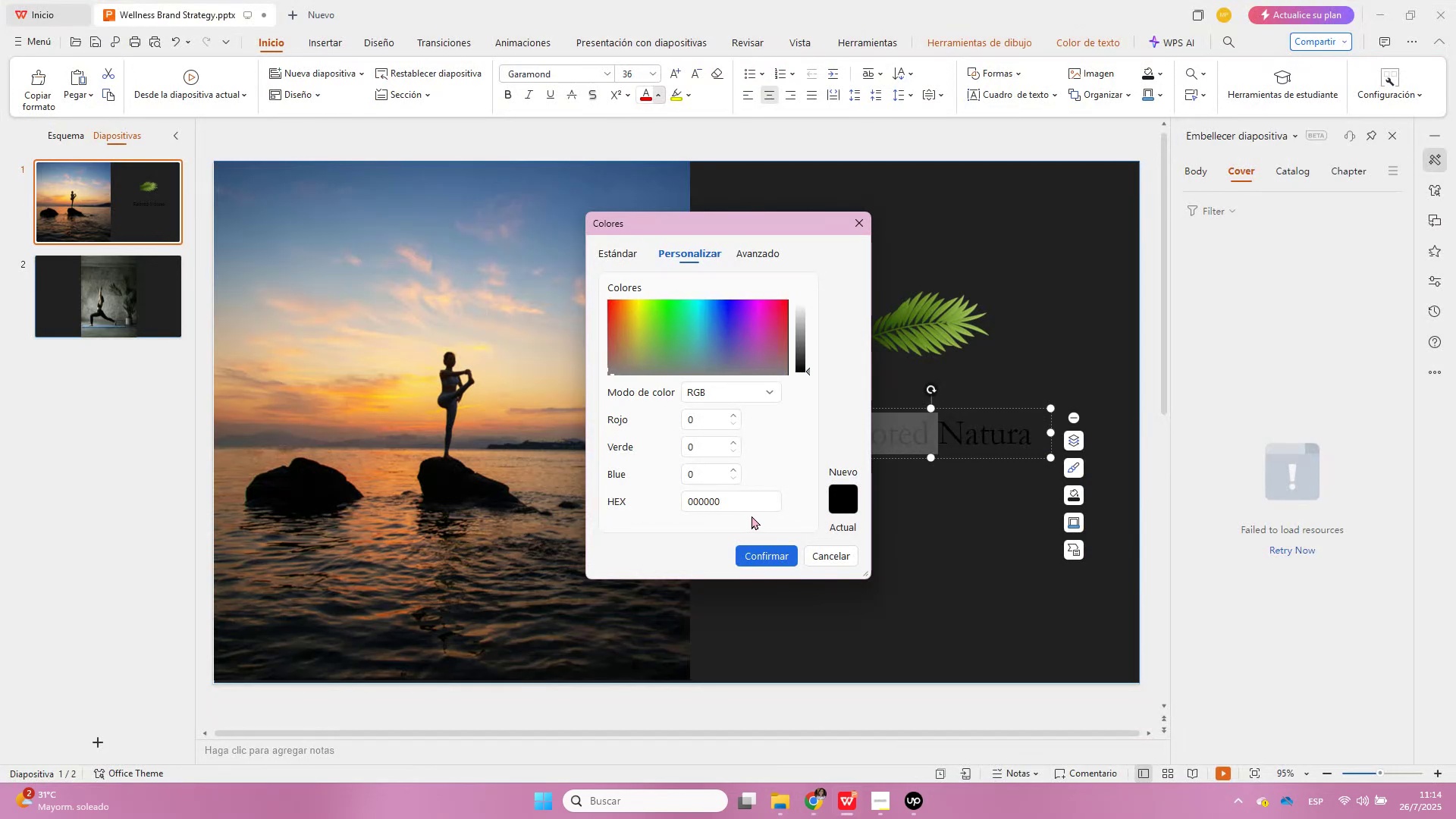 
double_click([750, 499])
 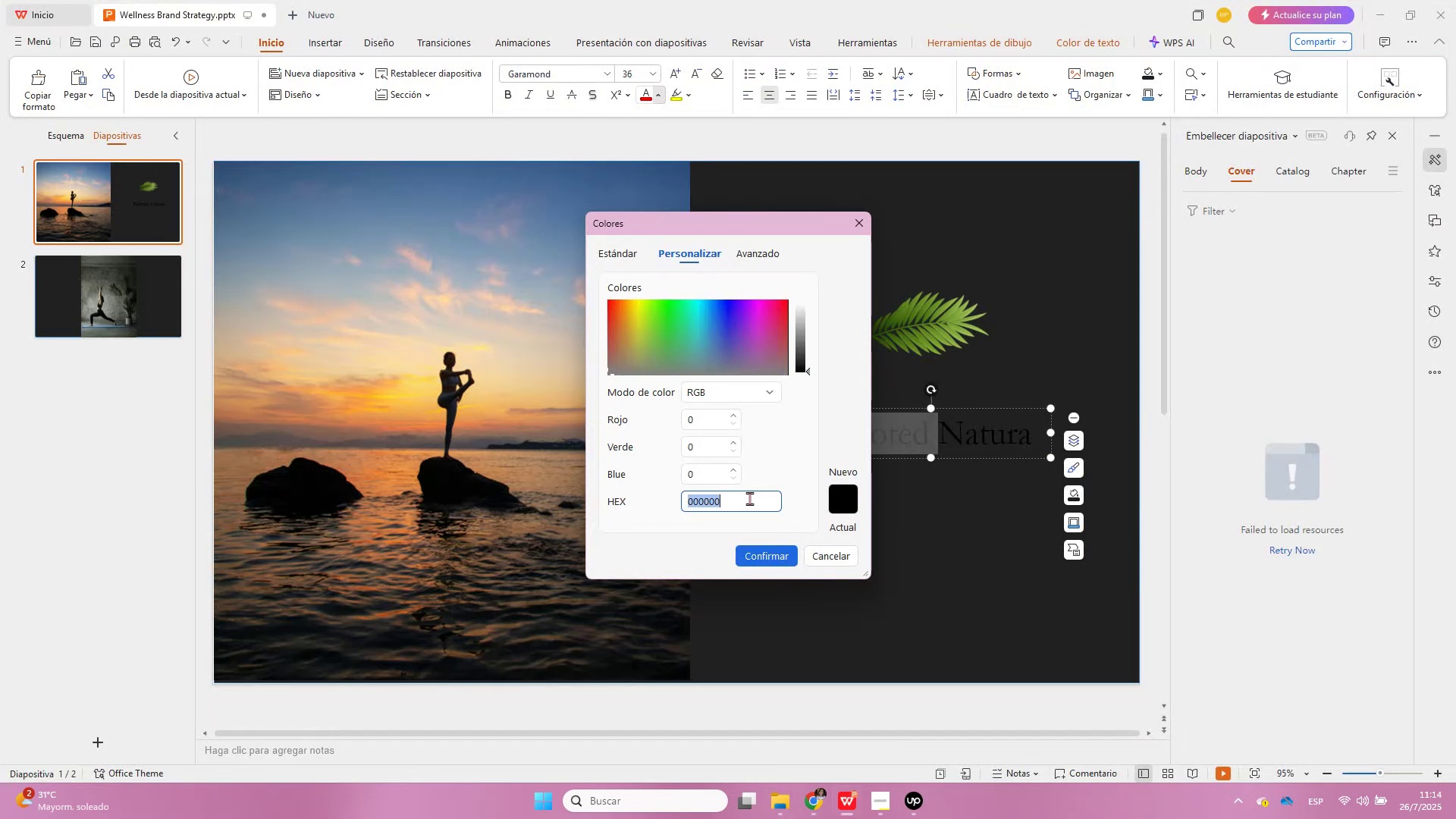 
triple_click([750, 499])
 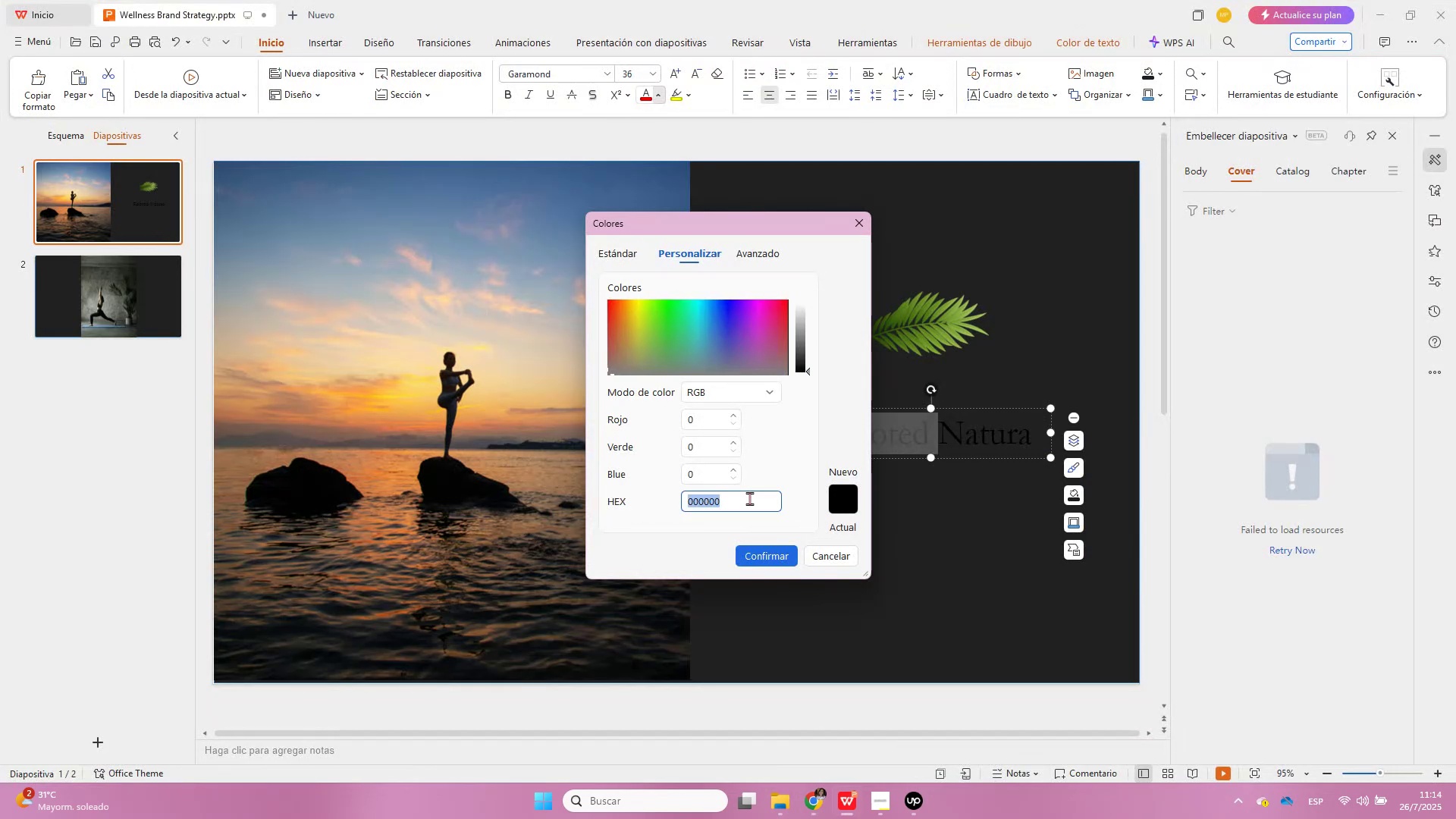 
type(d2b48c)
 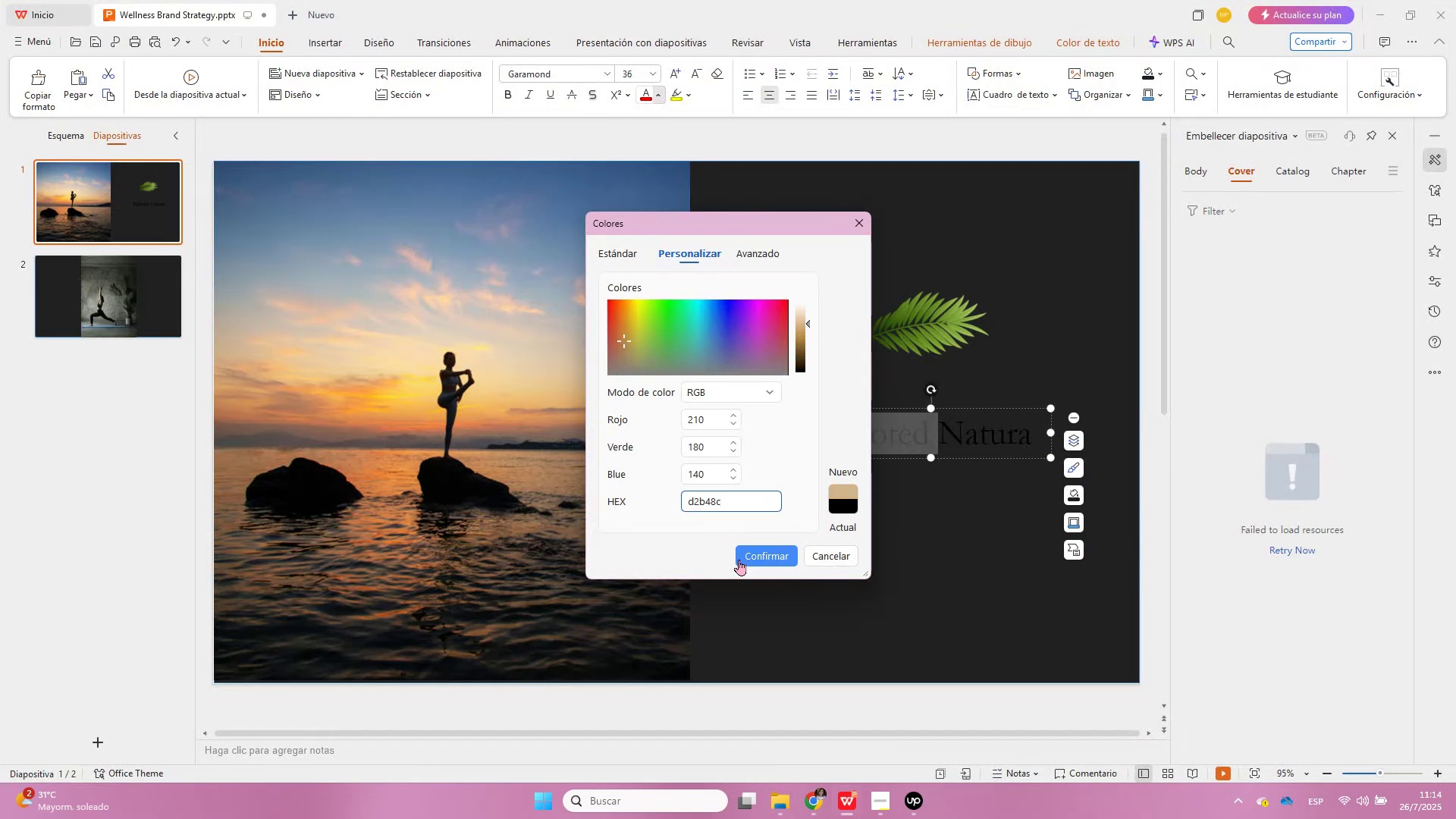 
left_click([770, 557])
 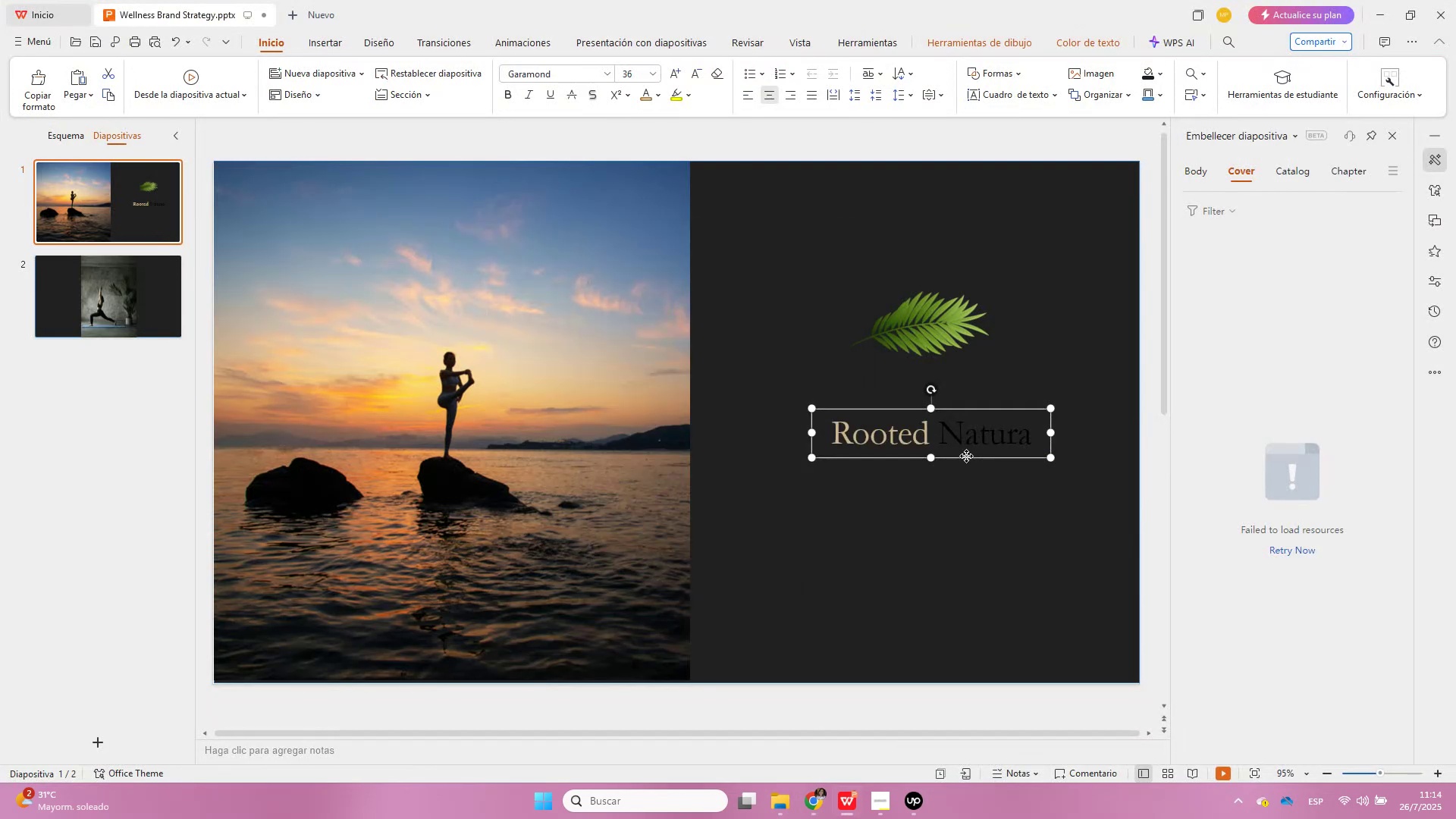 
double_click([971, 434])
 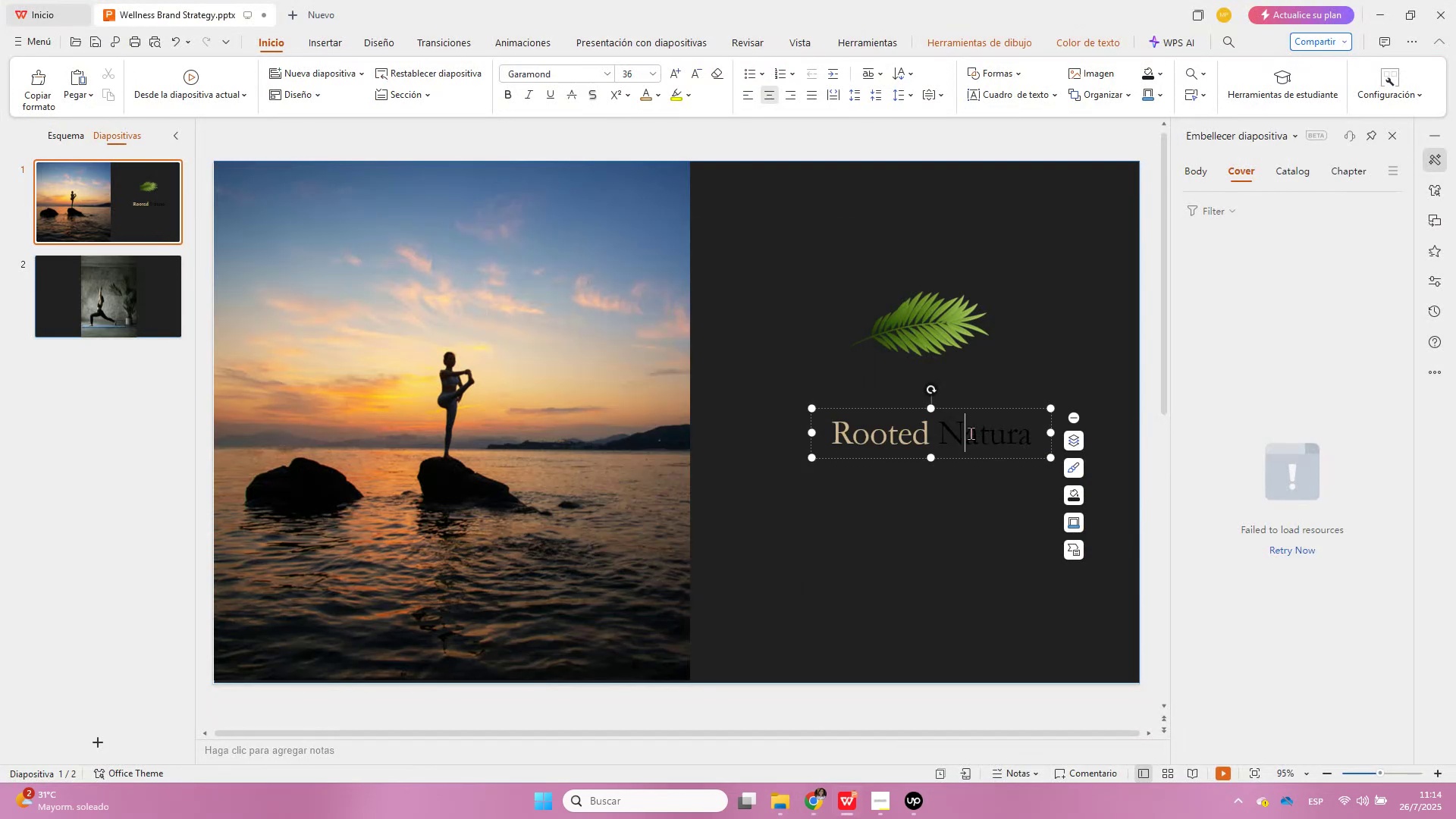 
triple_click([971, 434])
 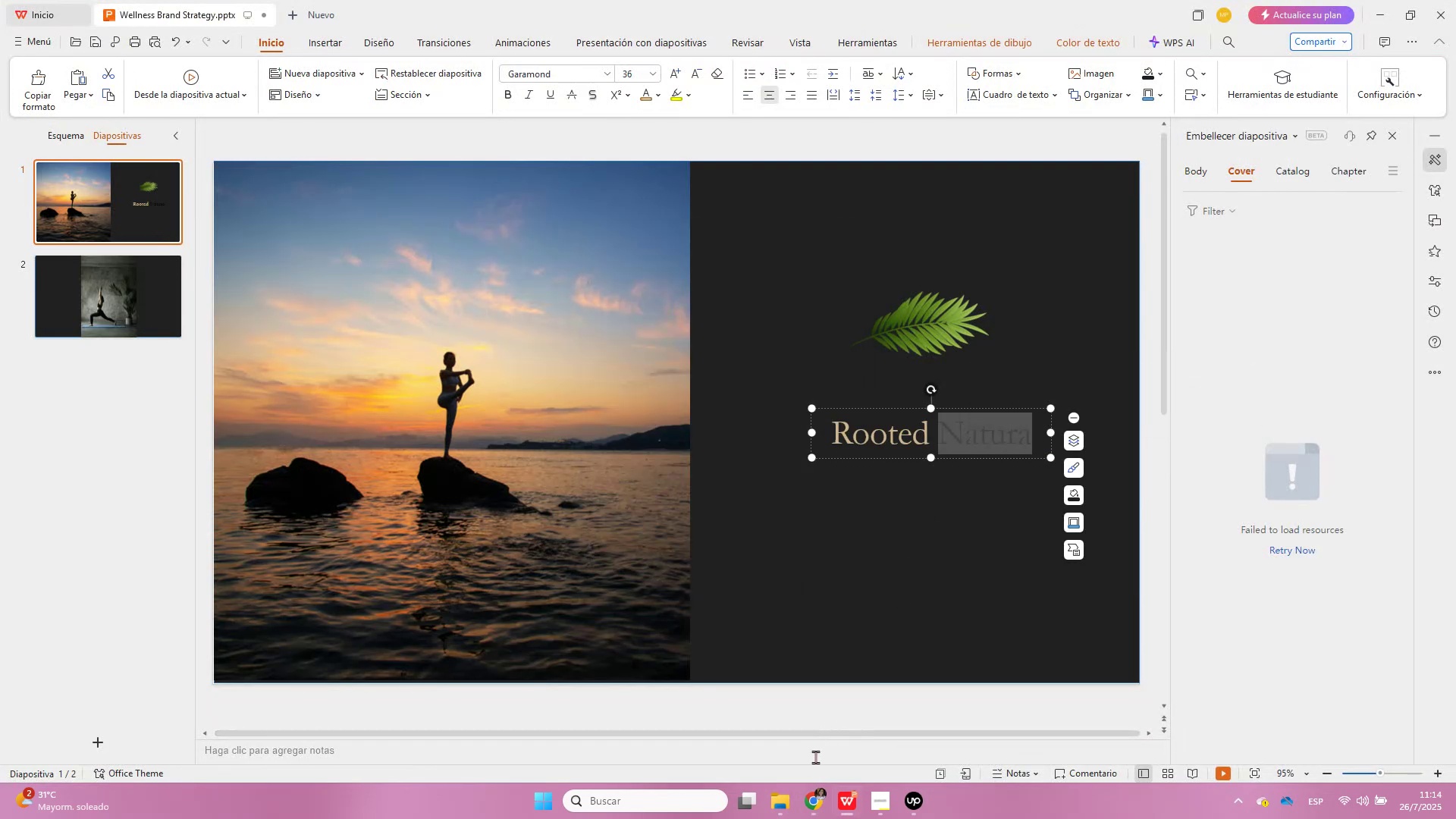 
left_click([810, 789])
 